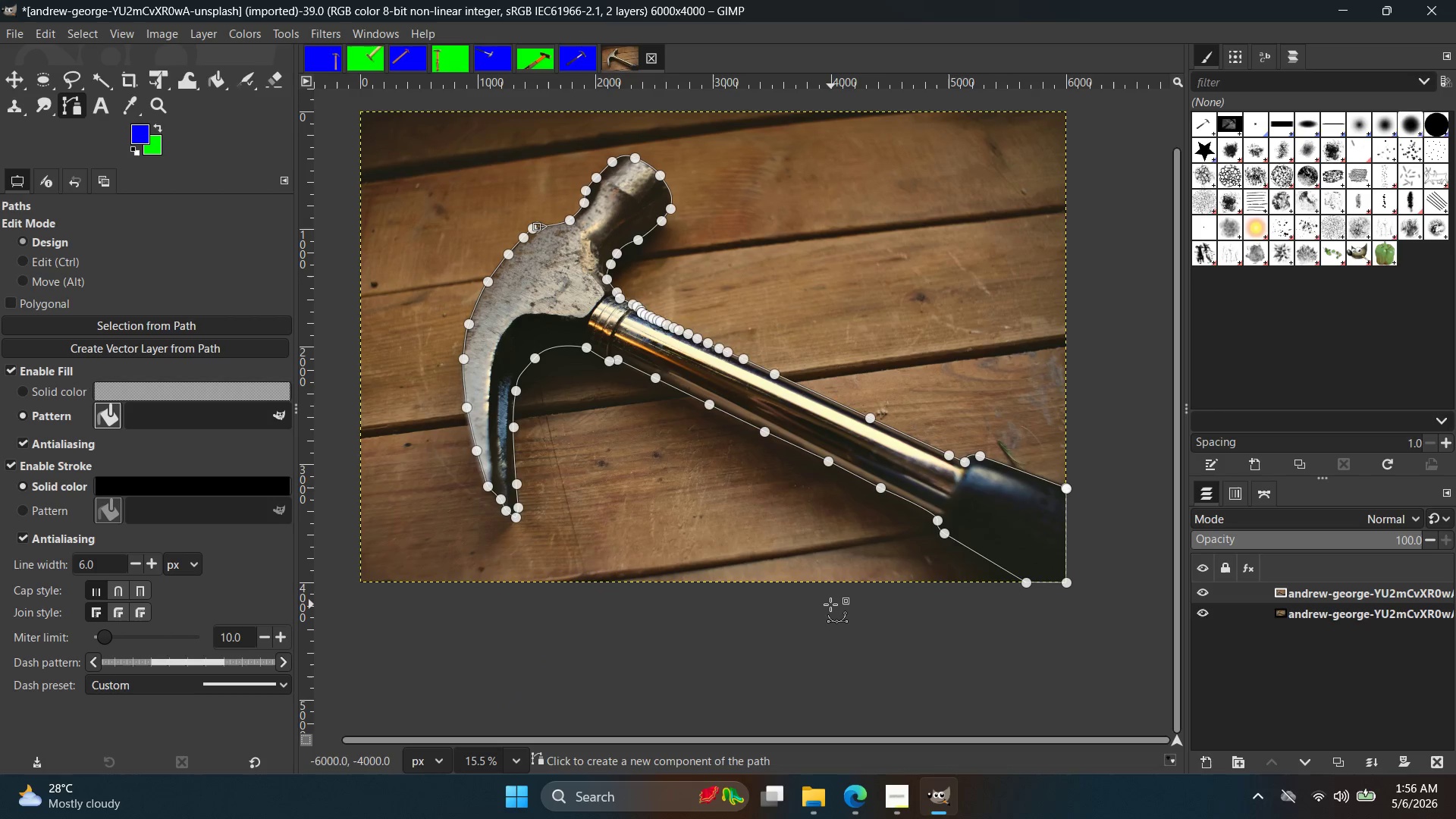 
wait(37.21)
 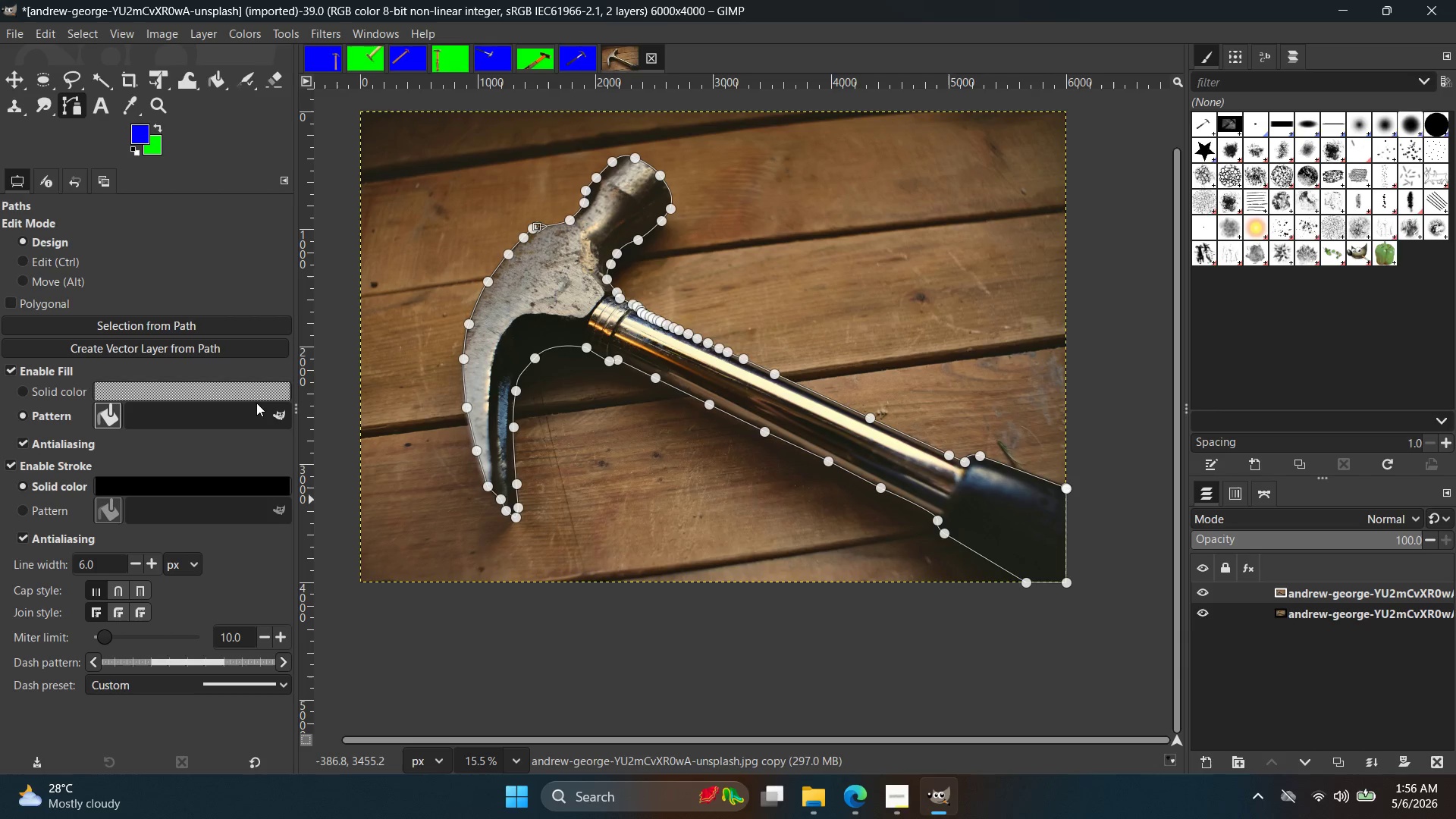 
left_click([127, 321])
 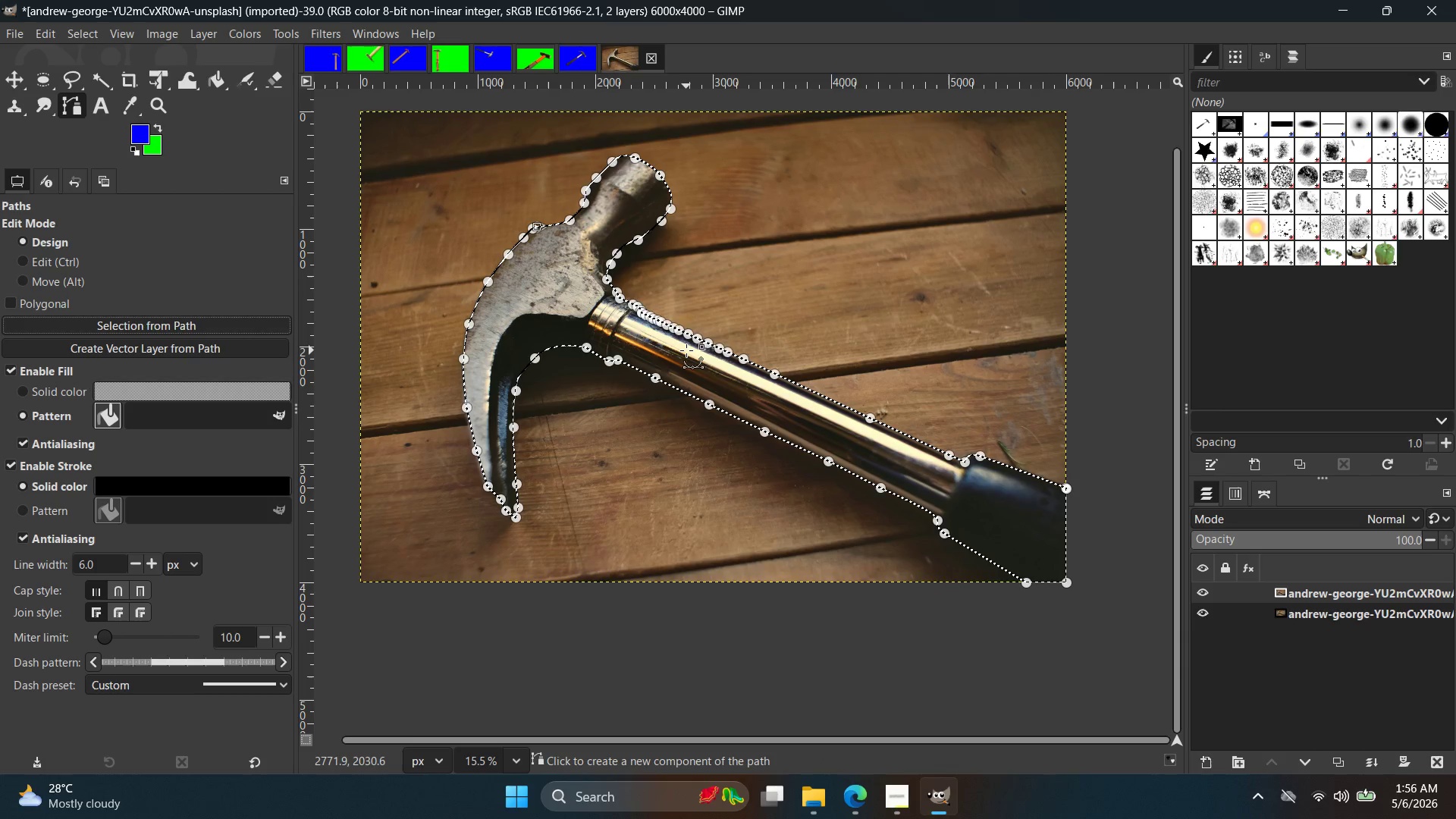 
key(Control+Shift+C)
 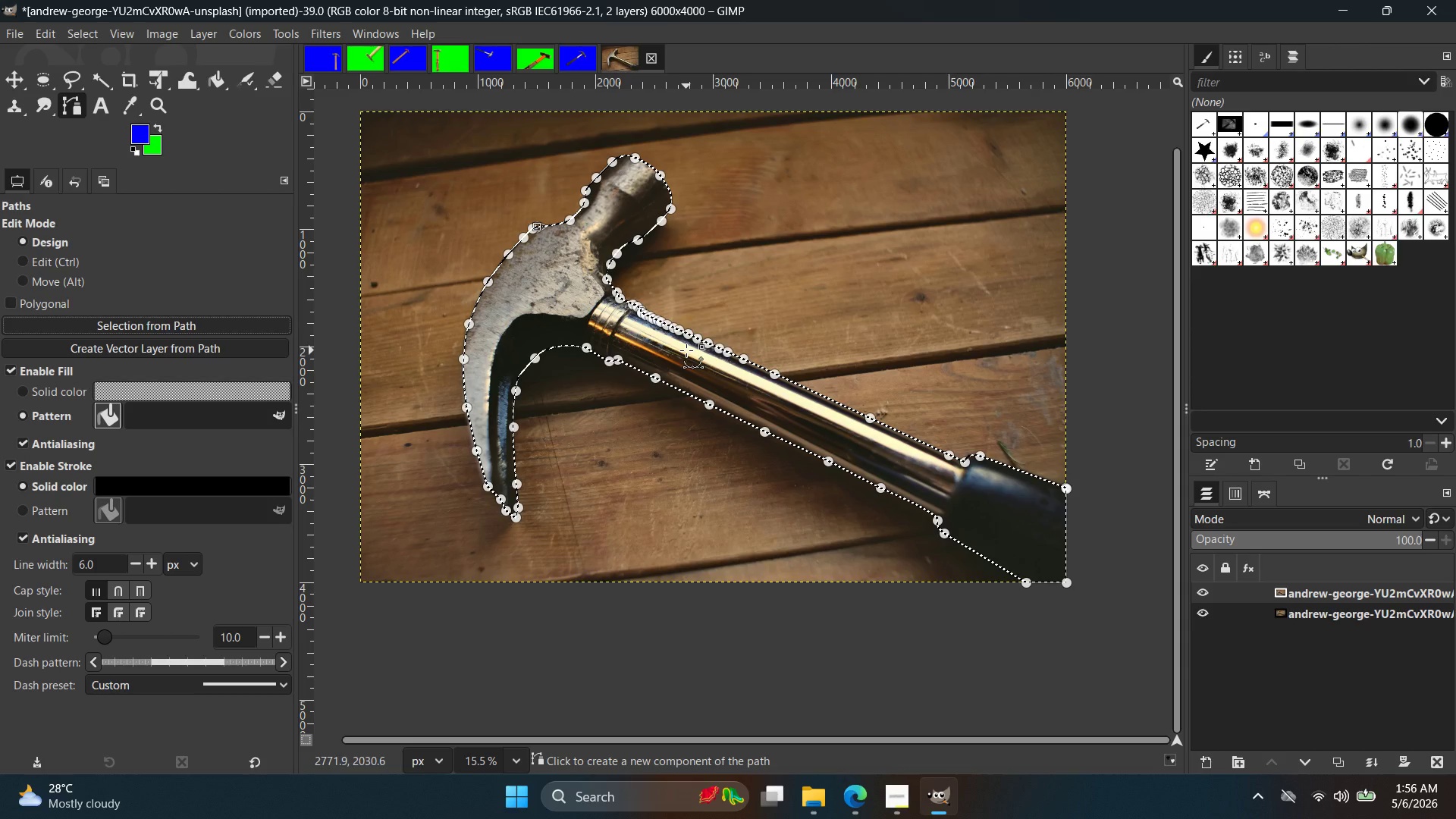 
key(Control+V)
 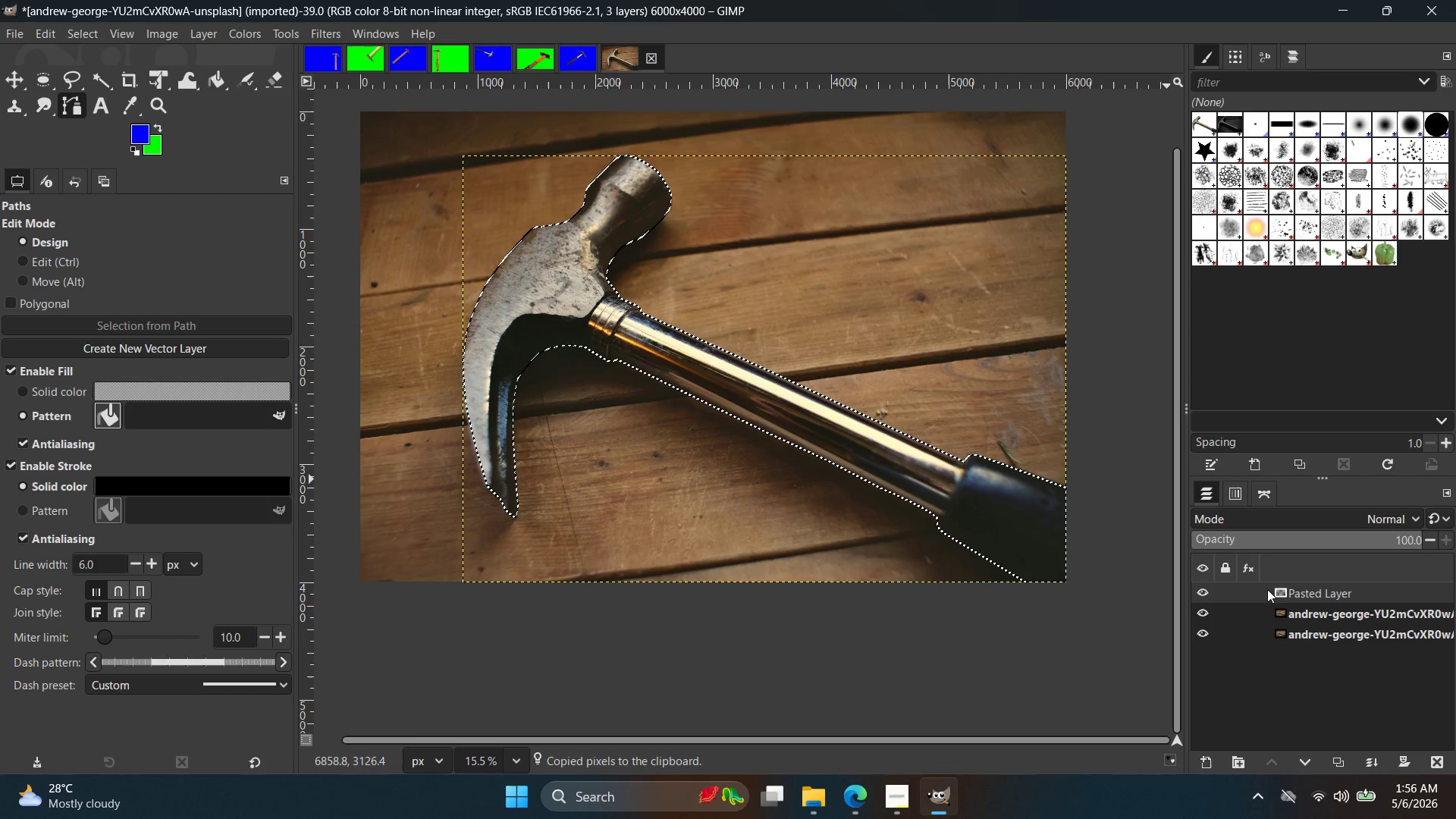 
left_click_drag(start_coordinate=[1326, 594], to_coordinate=[1324, 625])
 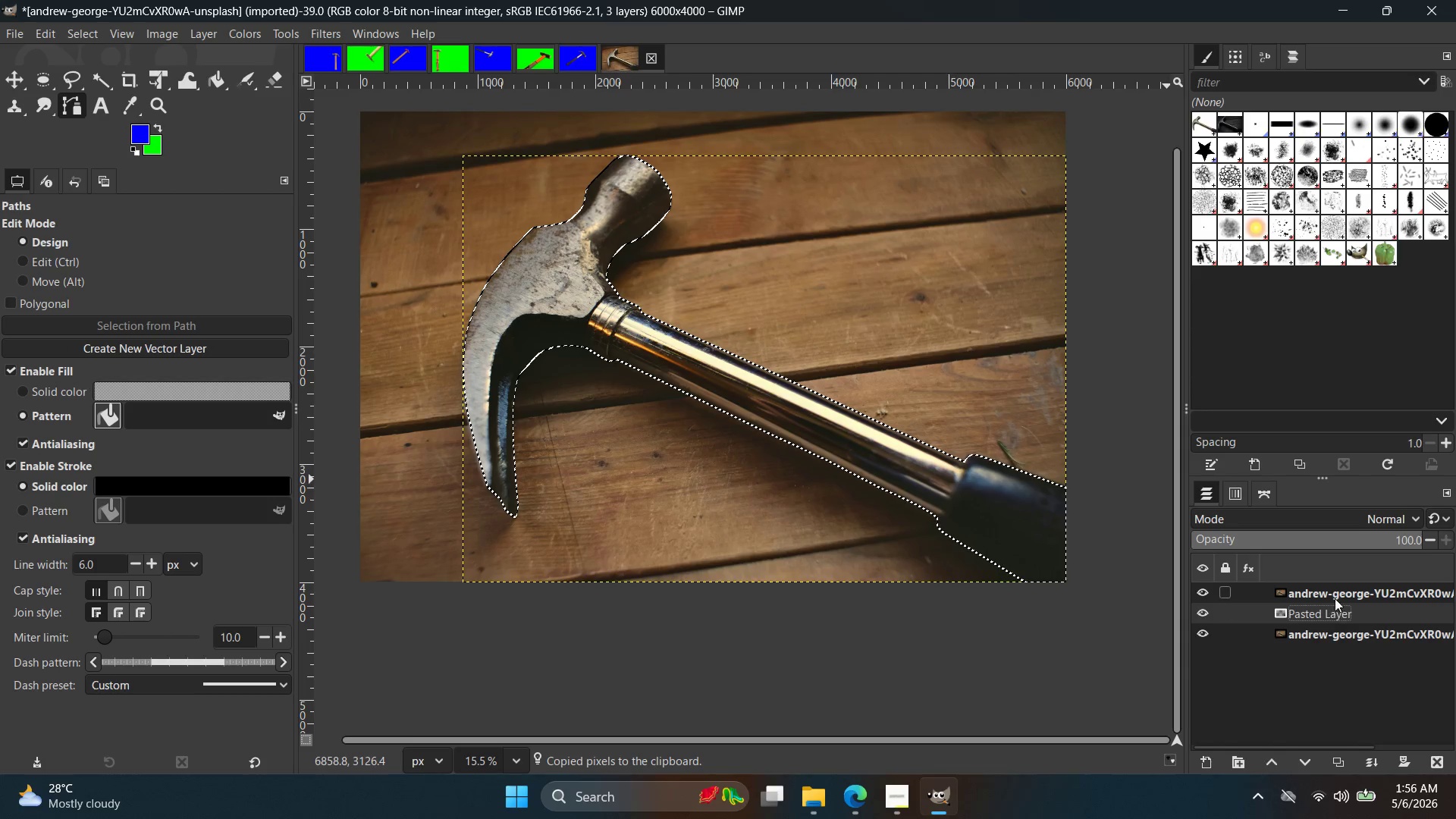 
left_click([1335, 594])
 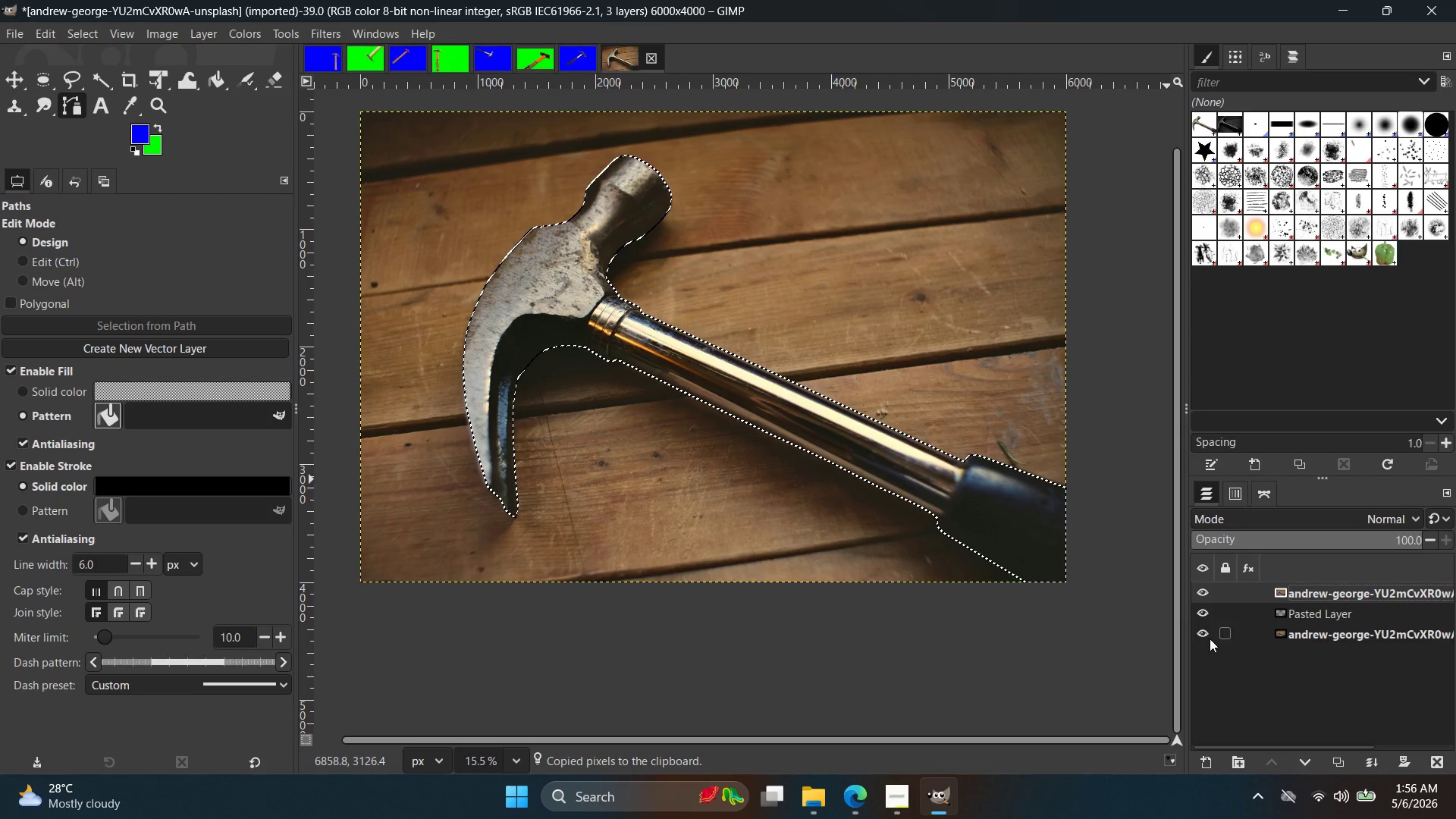 
left_click([1203, 639])
 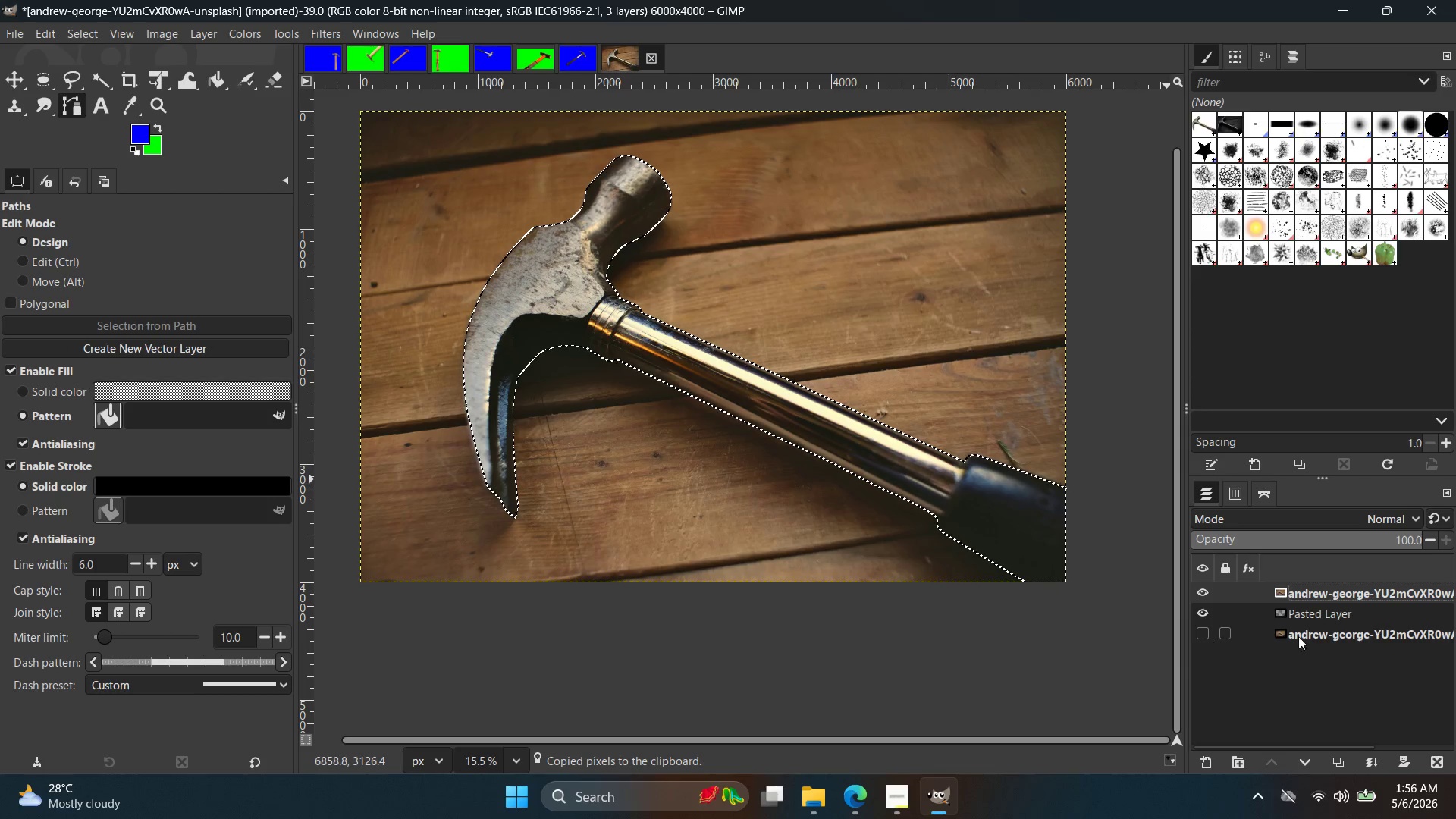 
left_click([1328, 636])
 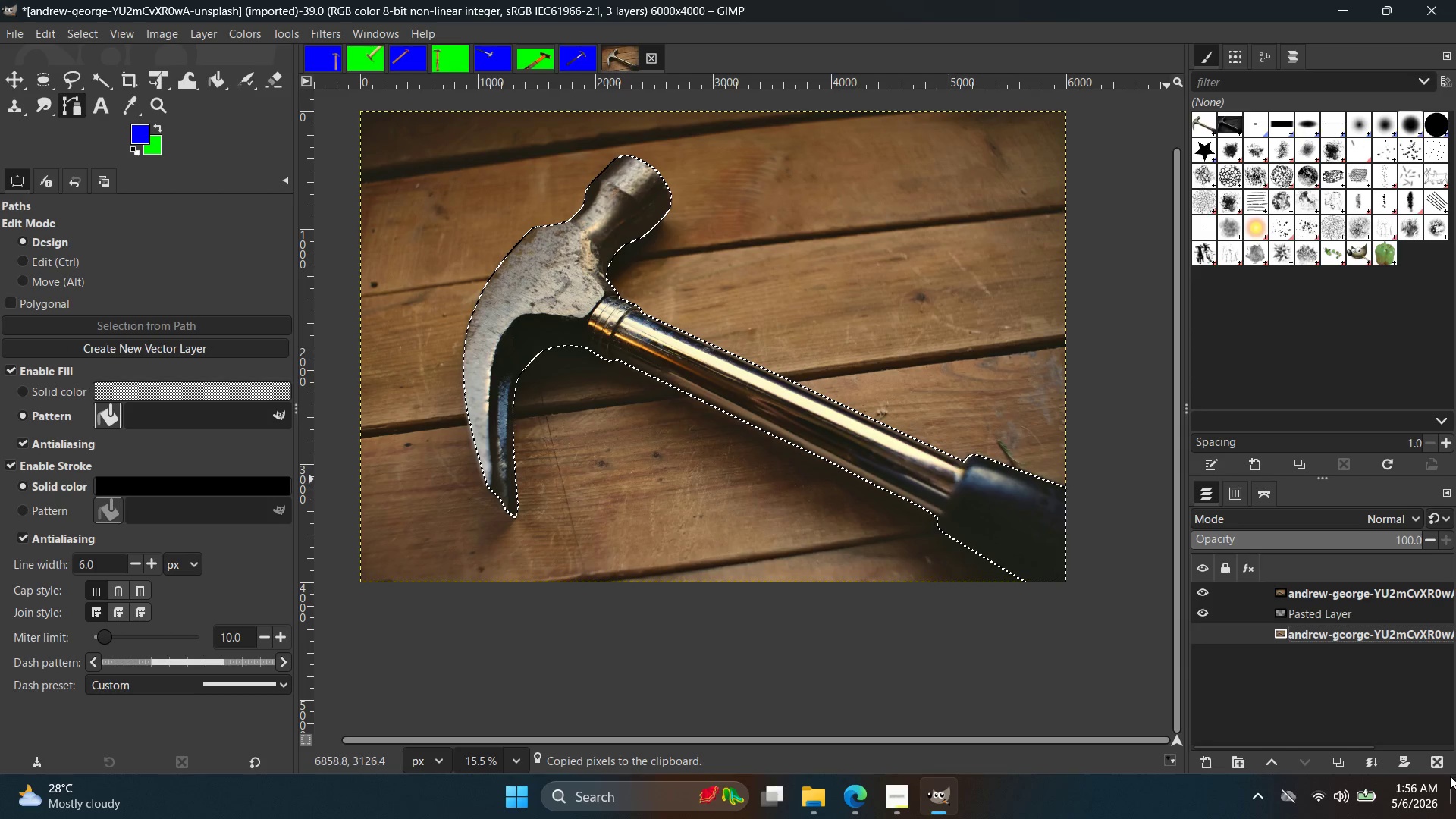 
left_click([1436, 756])
 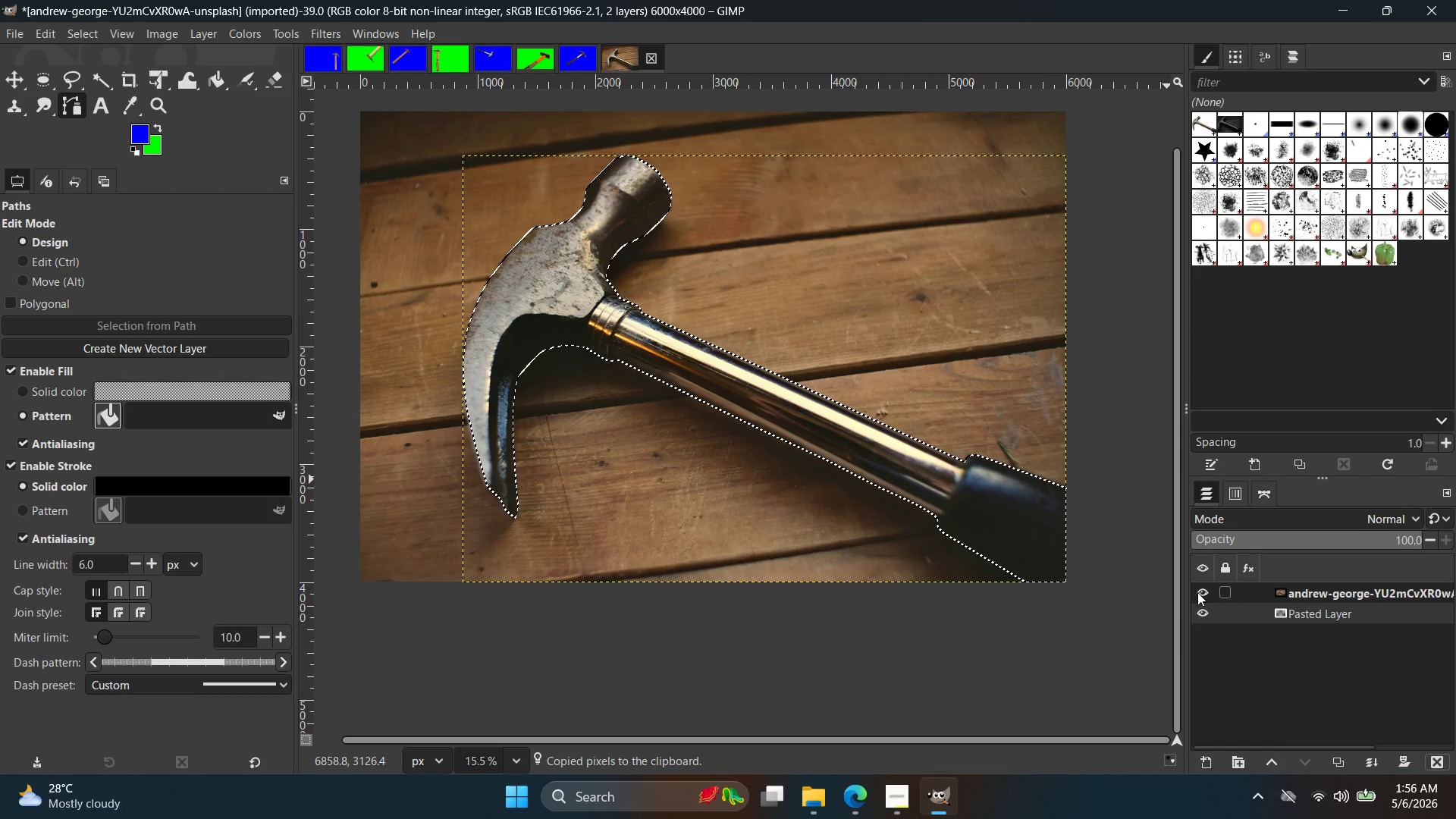 
double_click([1197, 592])
 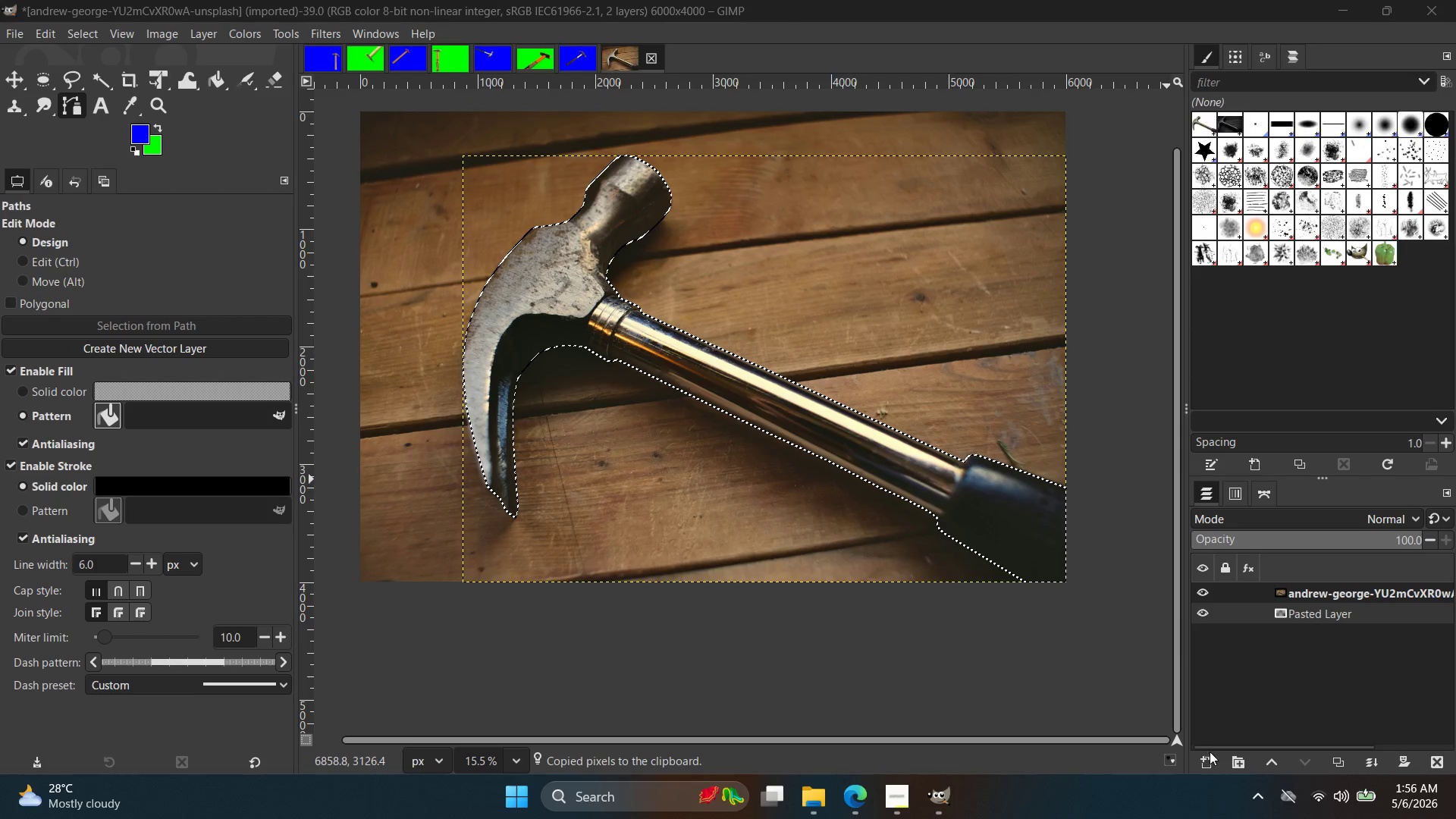 
left_click([1207, 750])
 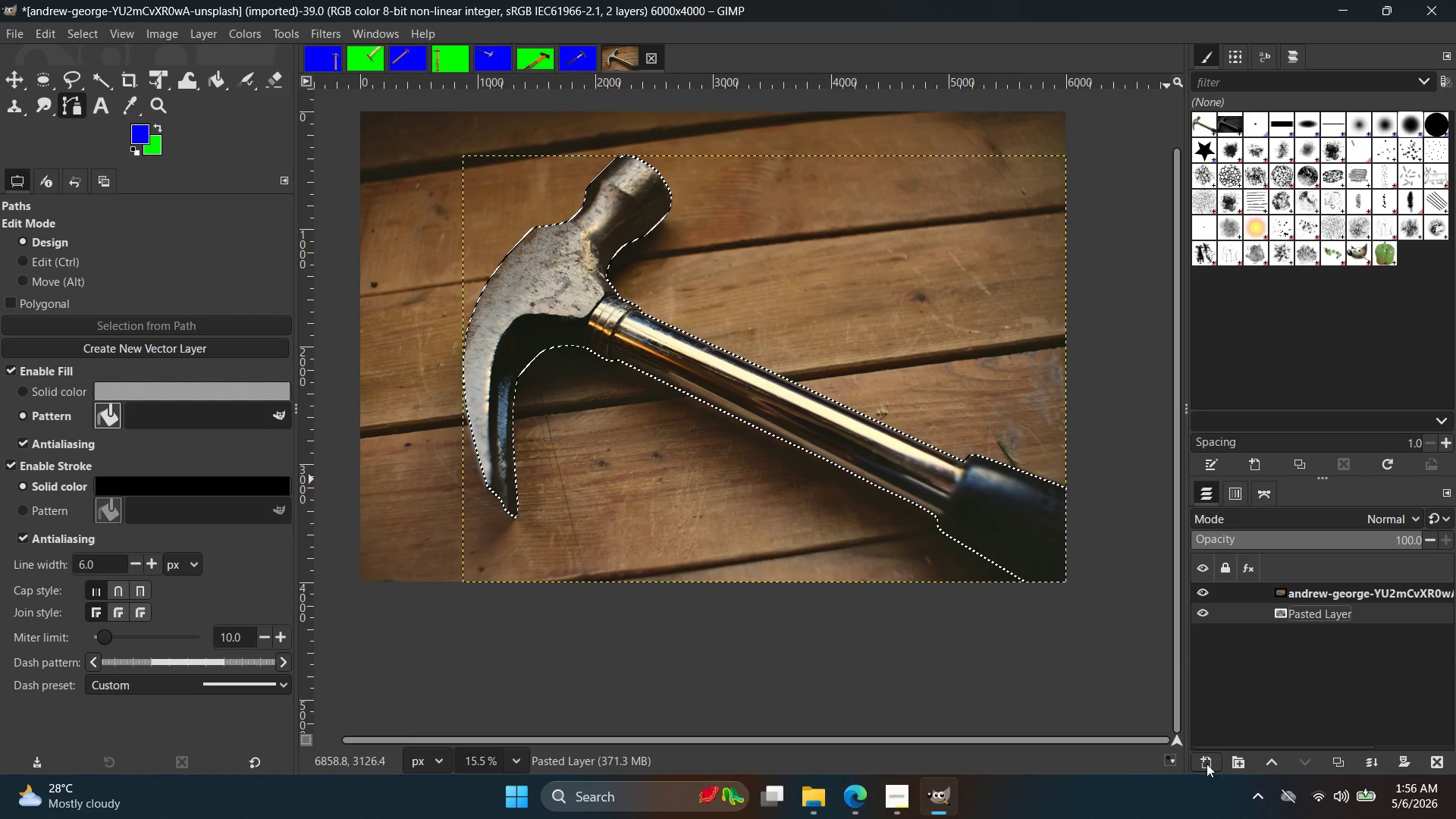 
left_click([1205, 761])
 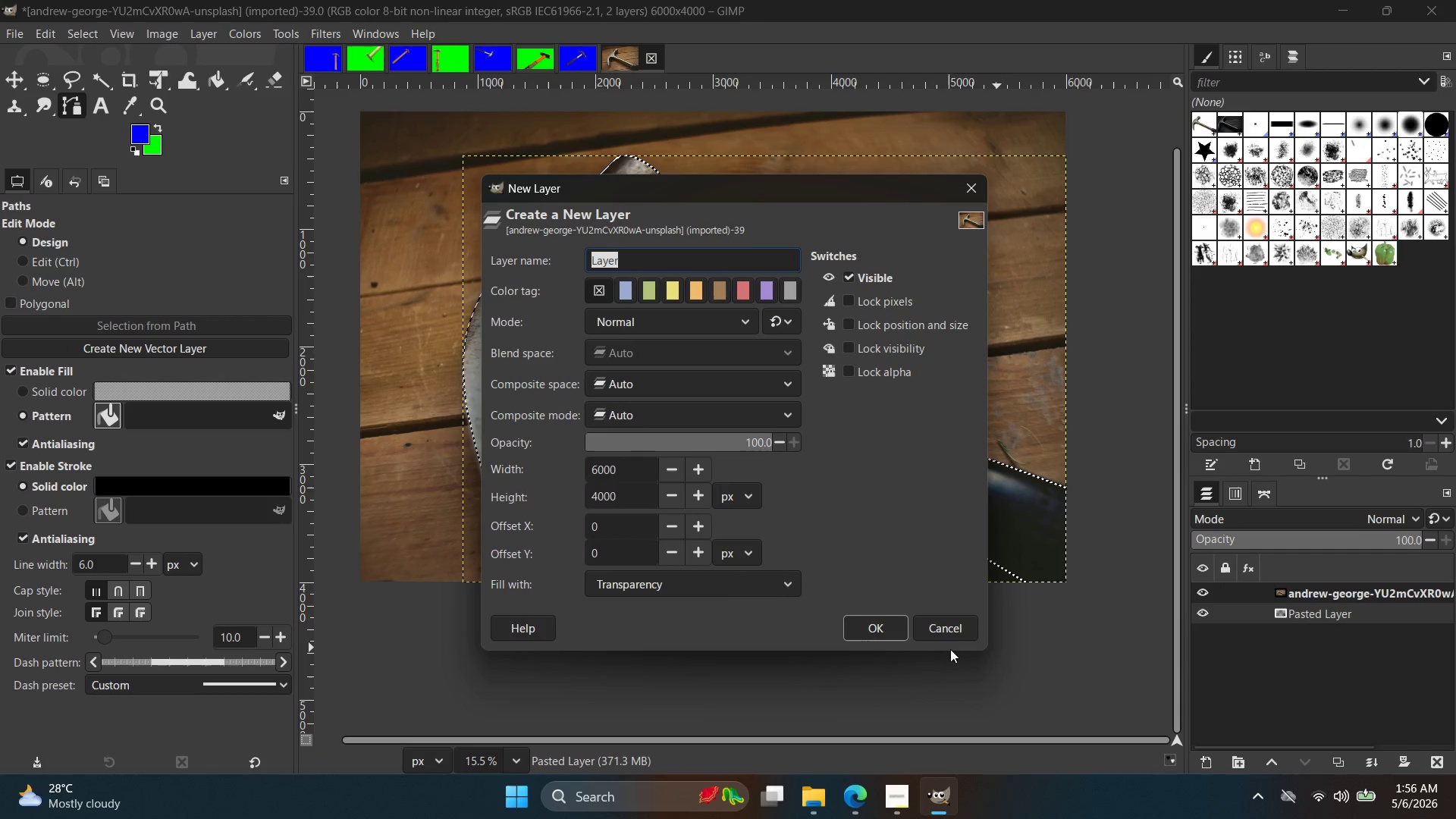 
left_click([905, 630])
 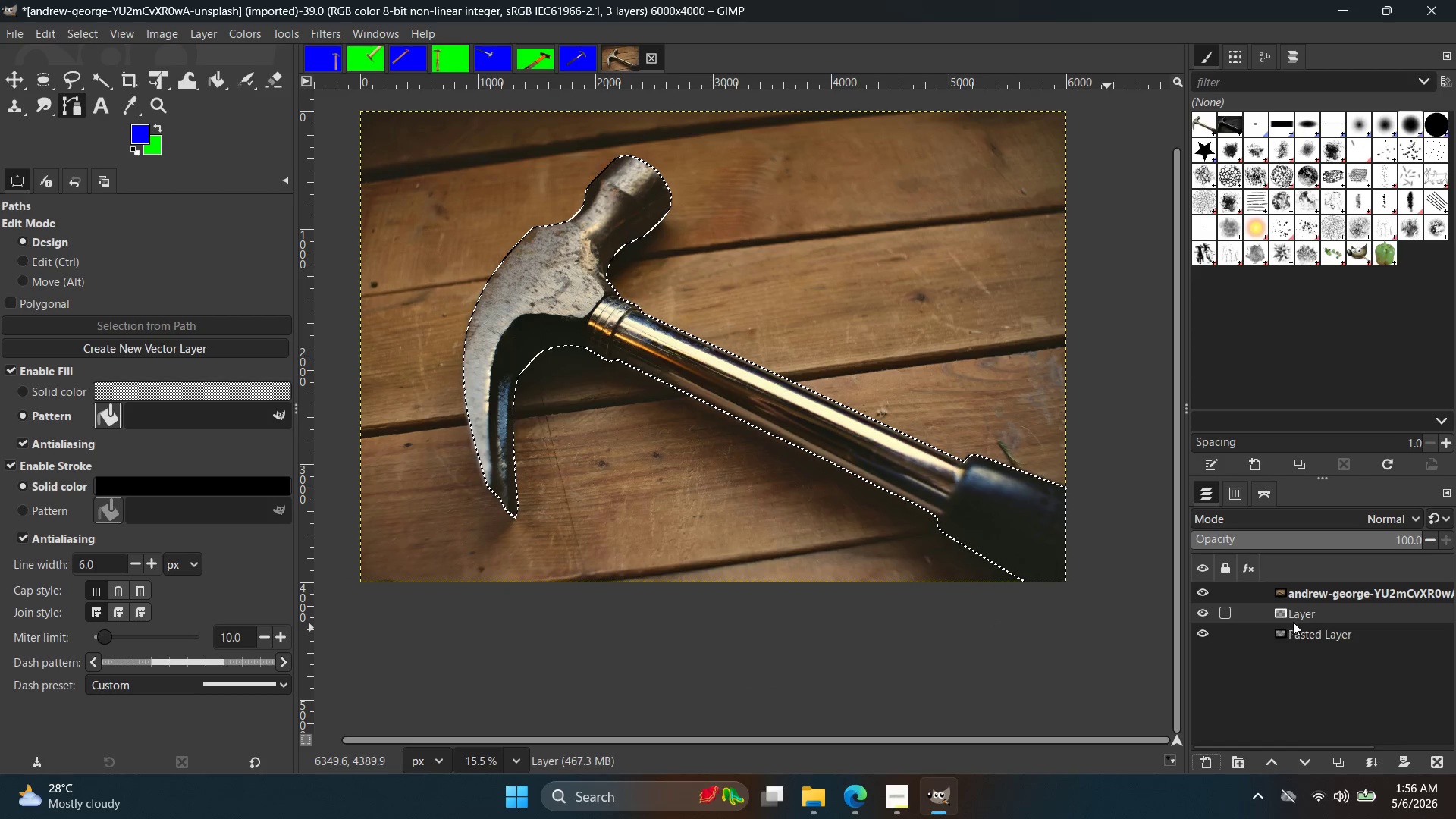 
left_click_drag(start_coordinate=[1304, 611], to_coordinate=[1303, 644])
 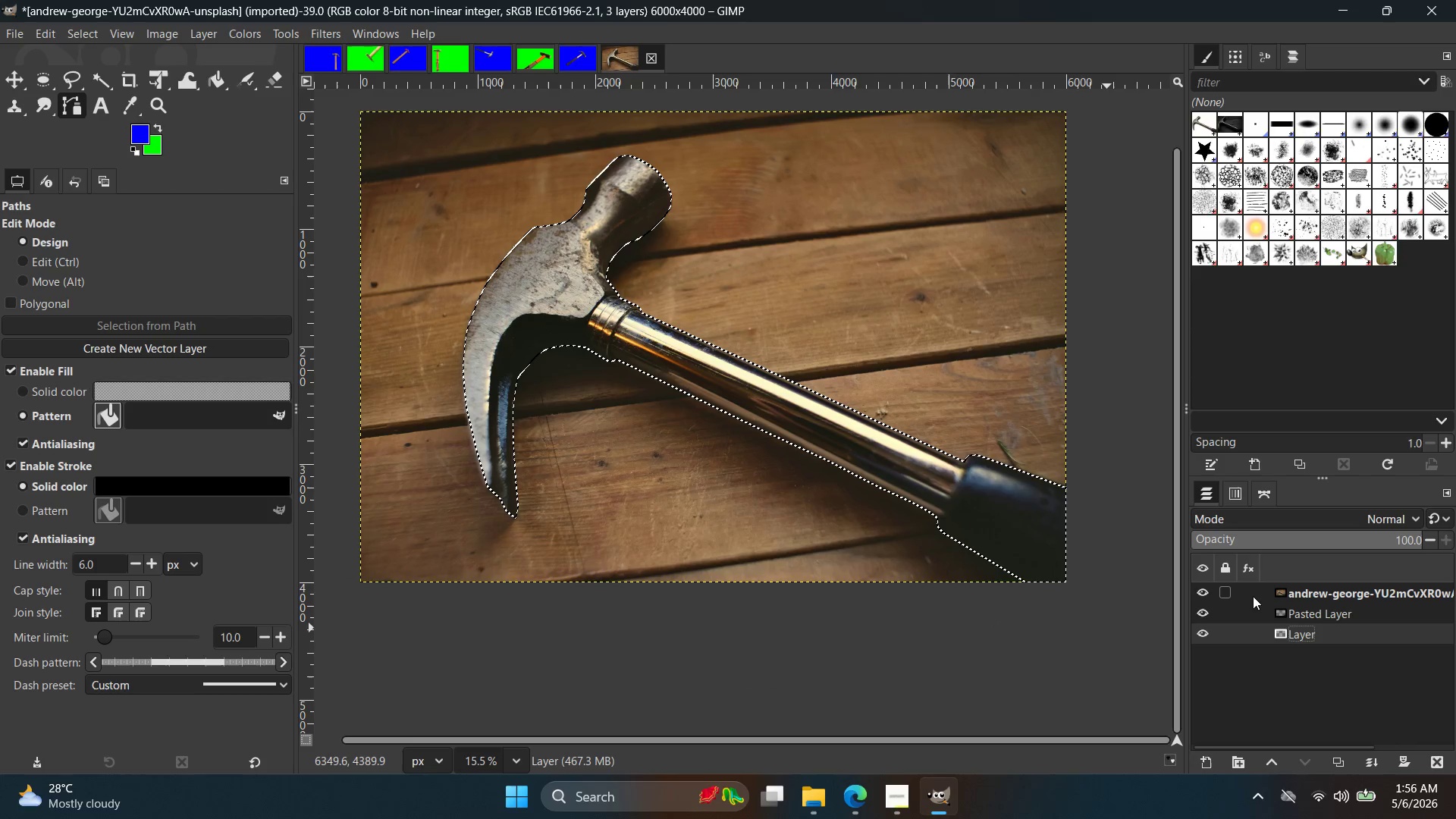 
key(Control+Shift+A)
 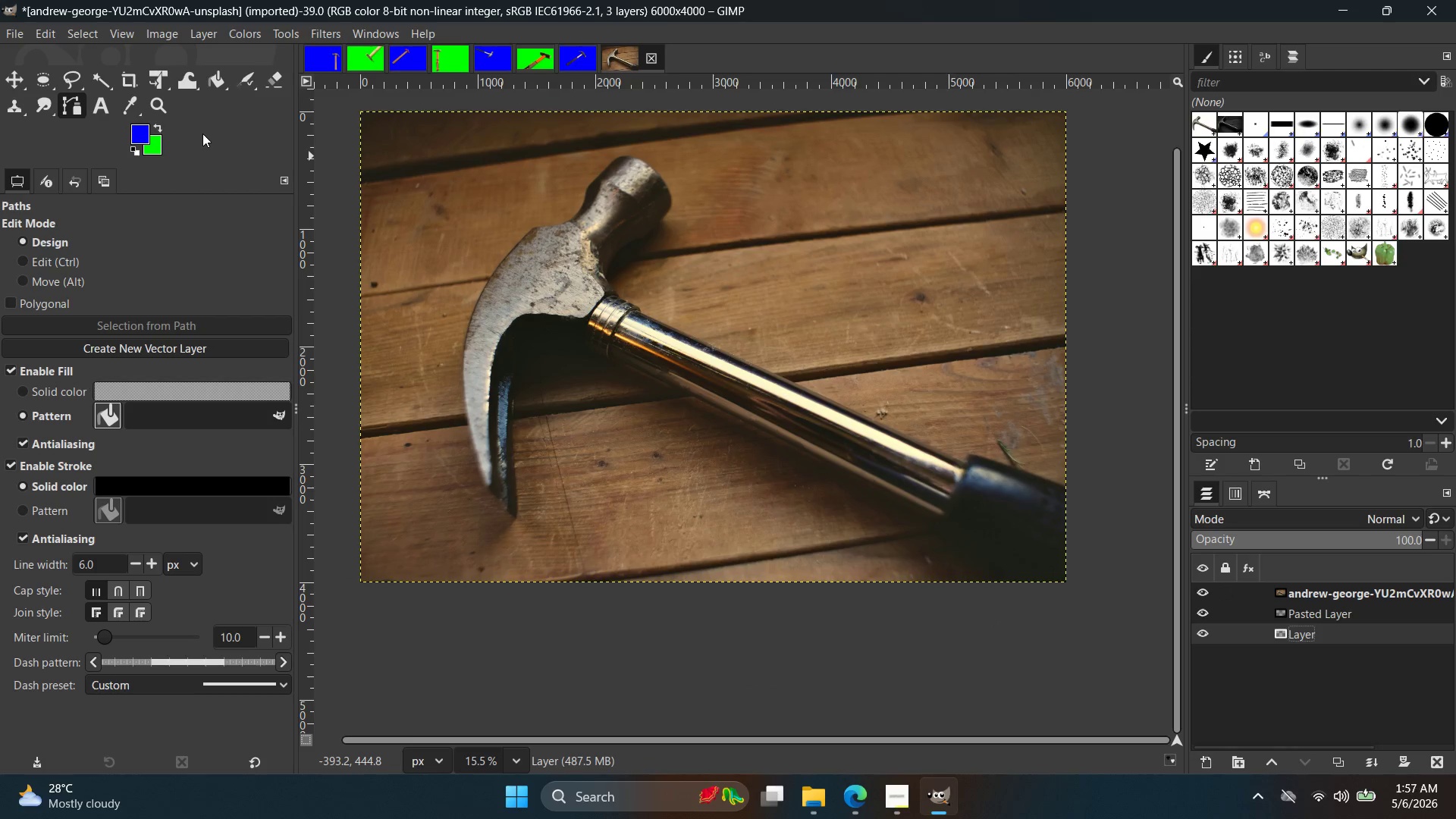 
key(X)
 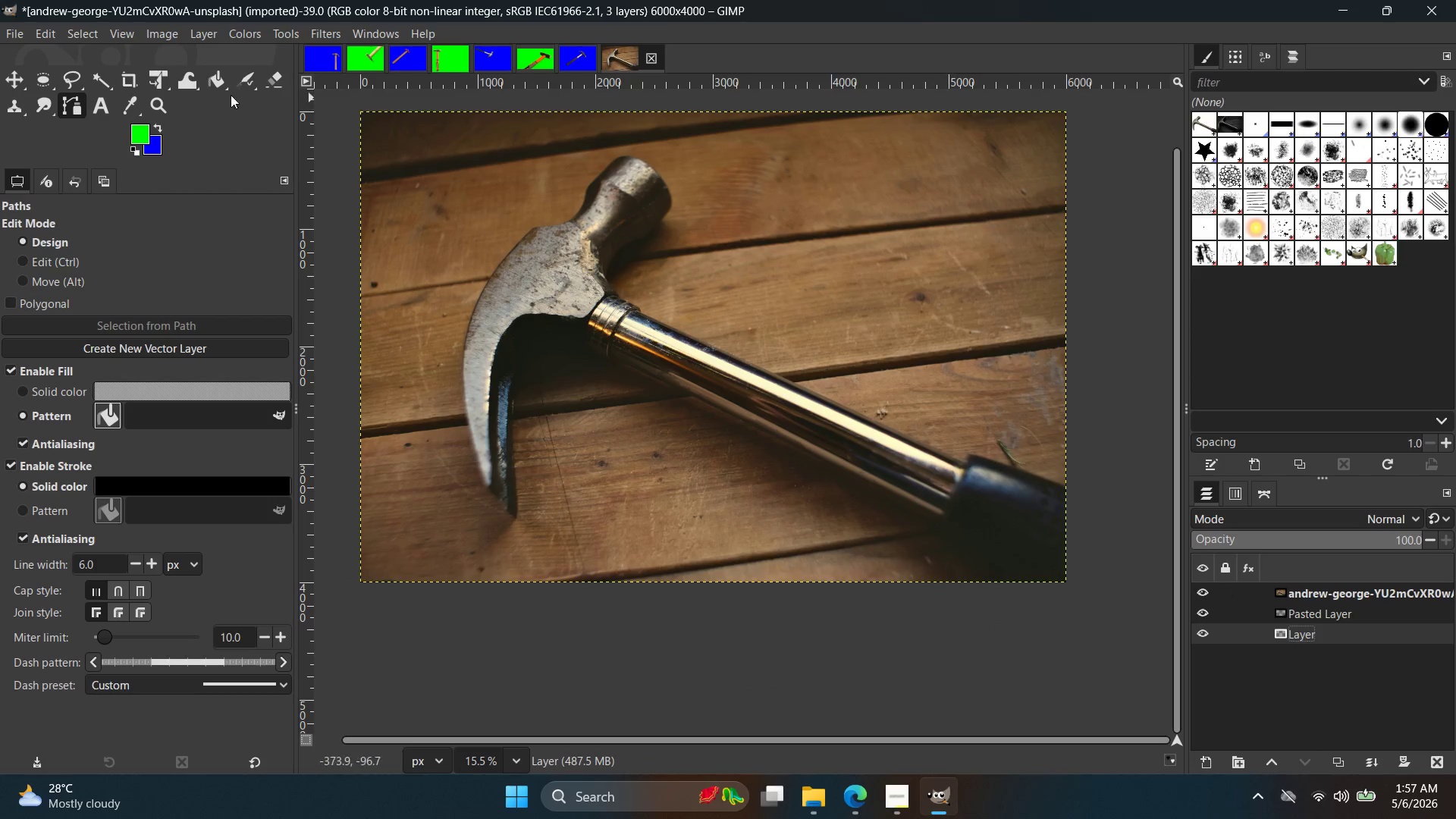 
left_click([218, 79])
 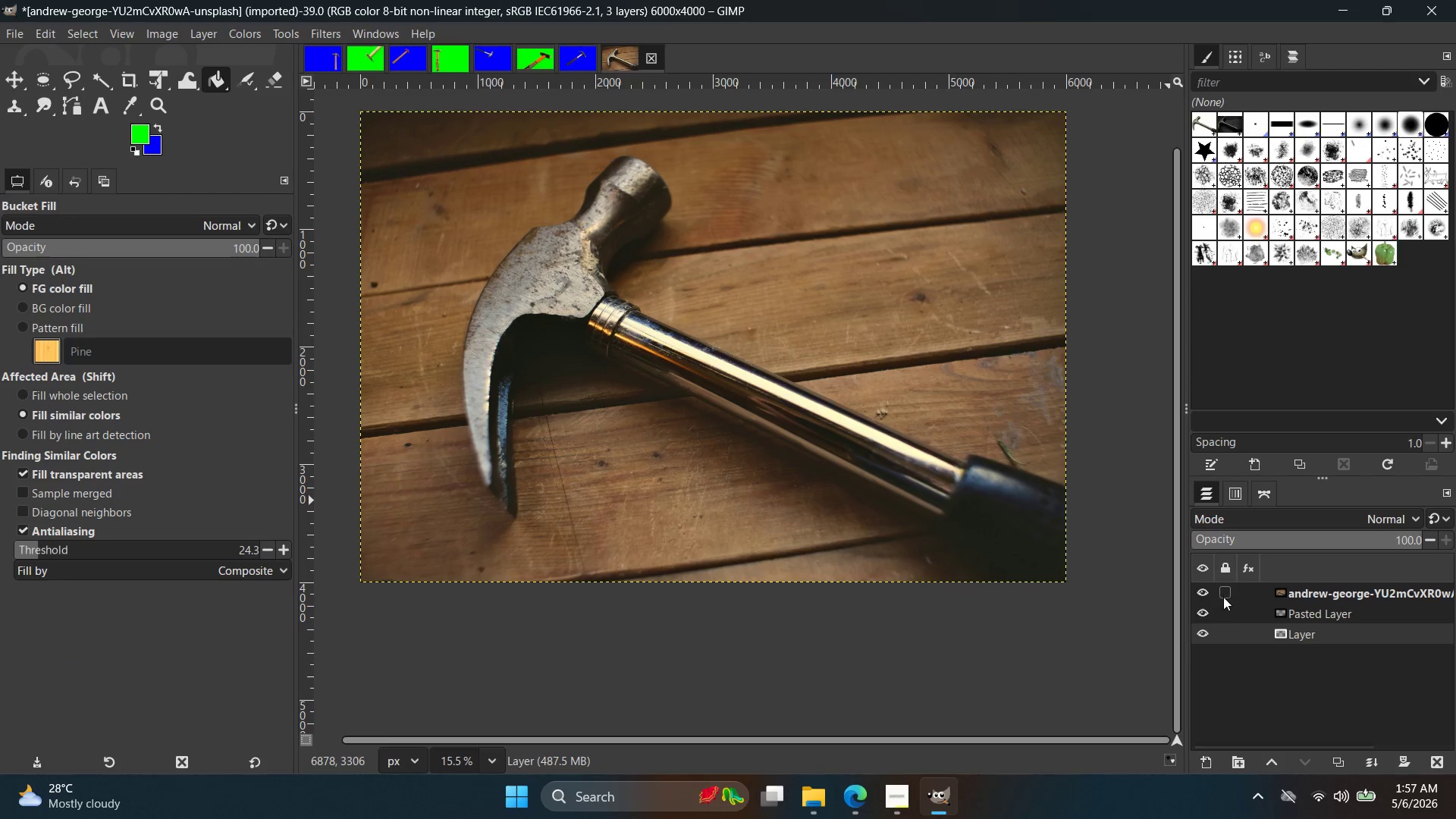 
left_click([1201, 595])
 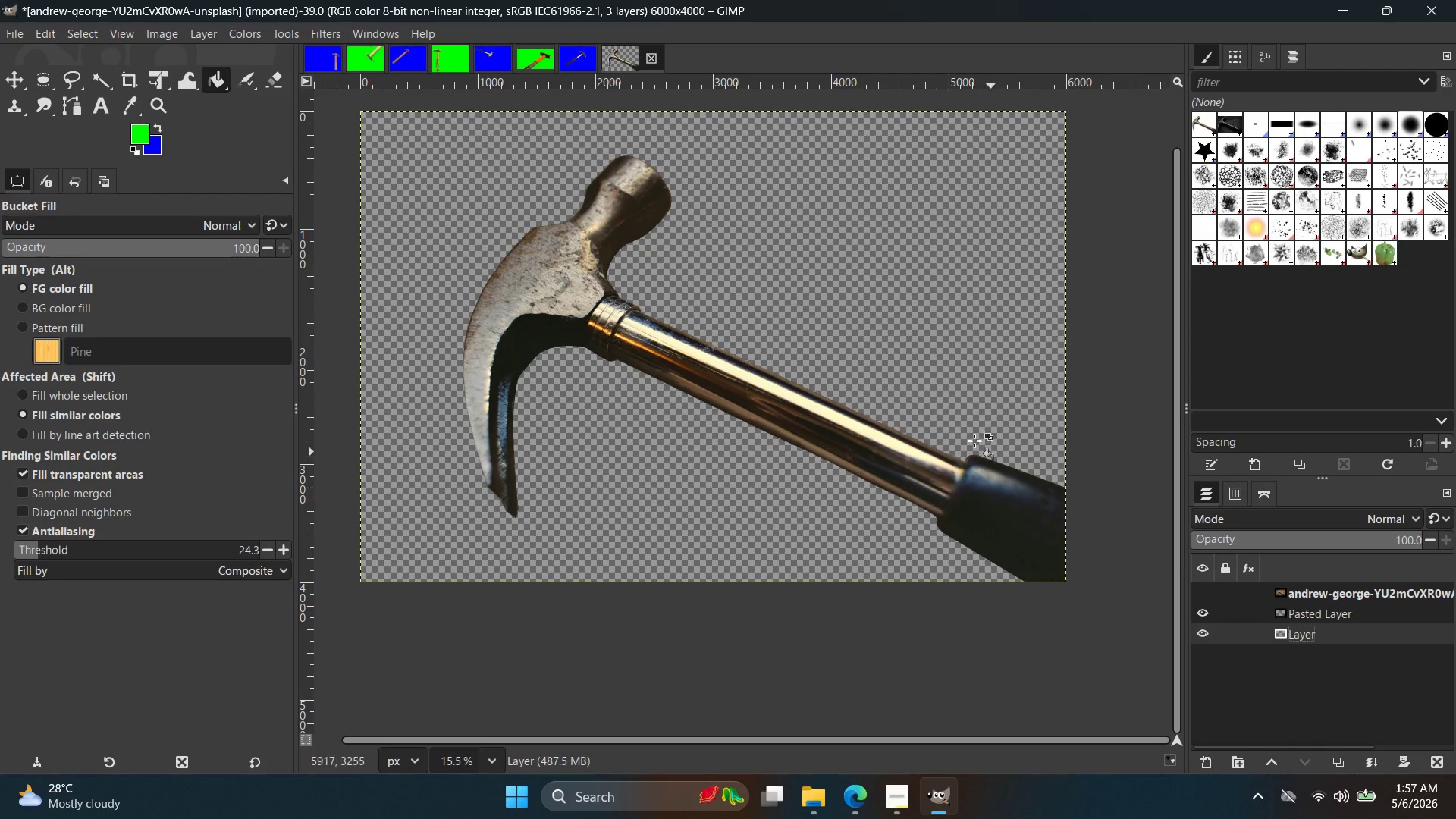 
left_click([896, 267])
 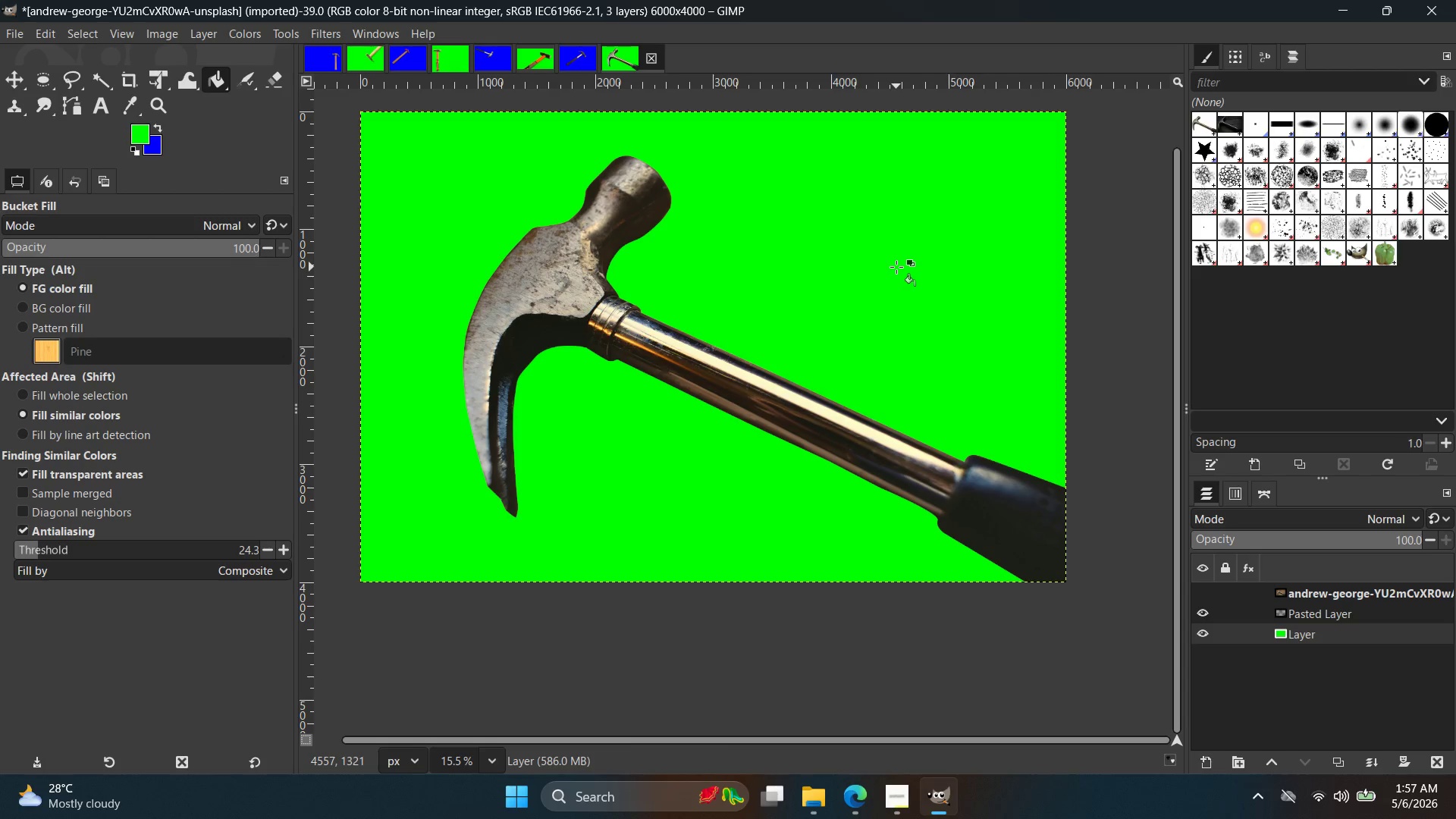 
wait(23.38)
 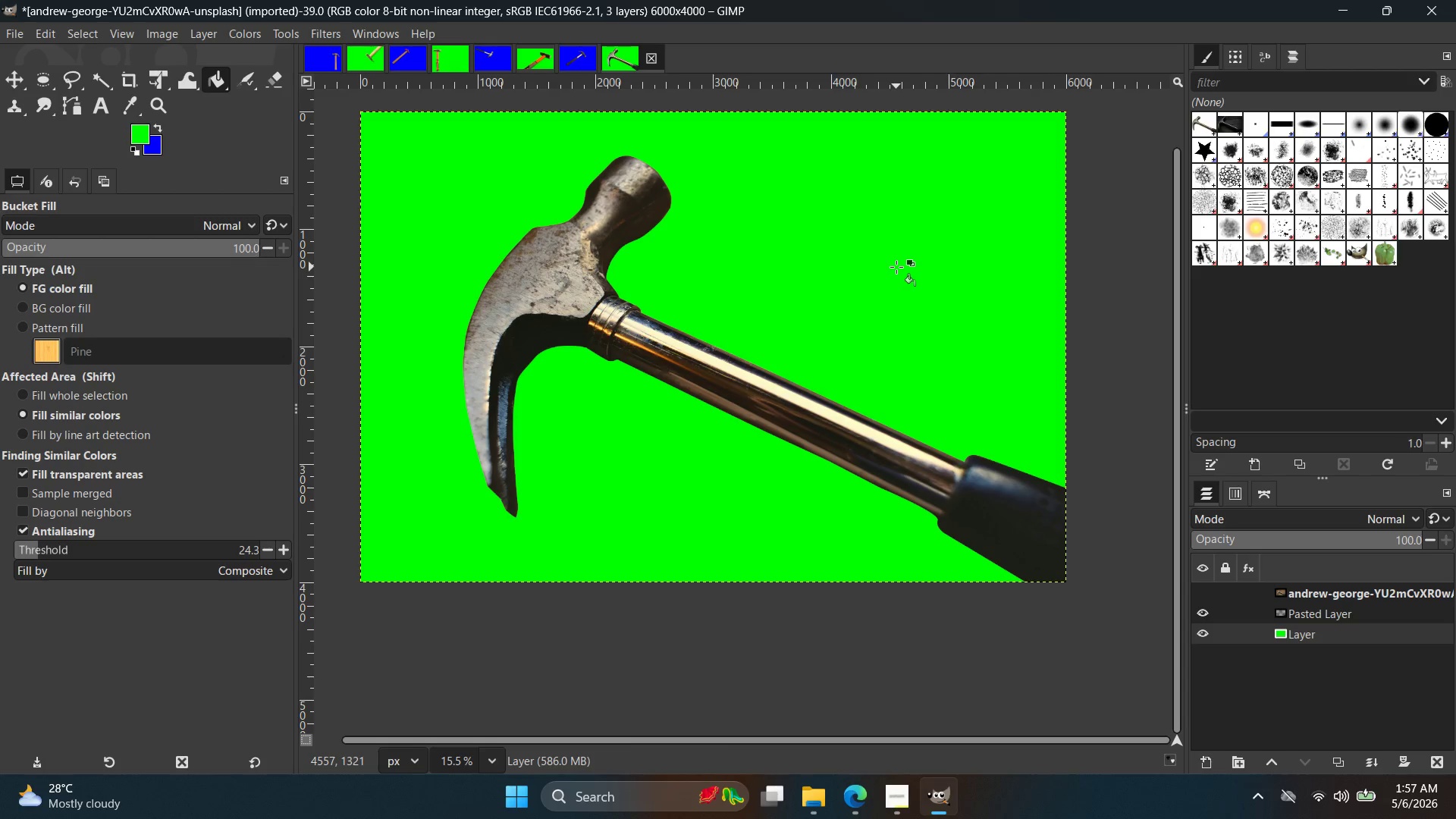 
left_click_drag(start_coordinate=[262, 30], to_coordinate=[266, 30])
 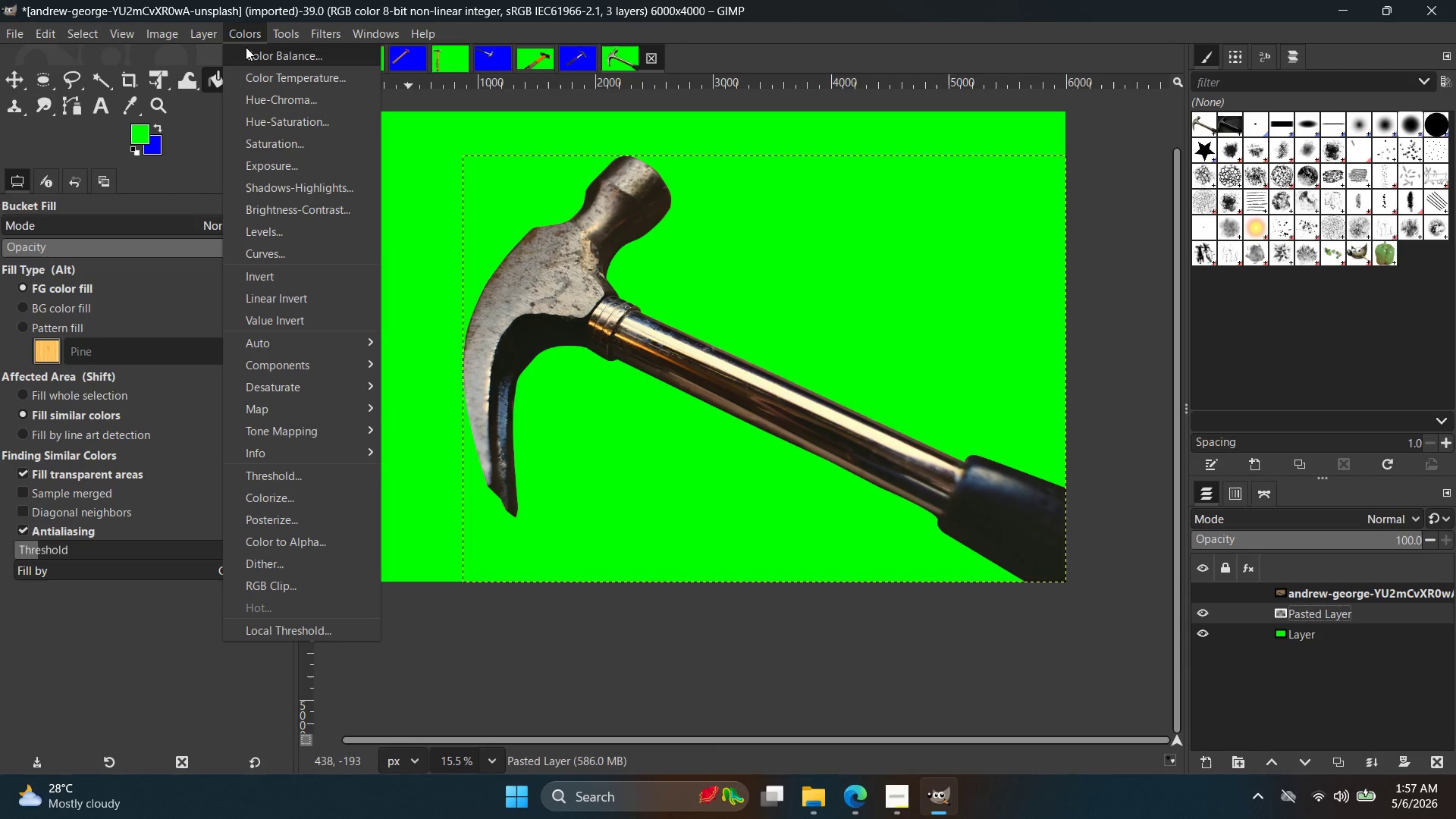 
left_click([262, 76])
 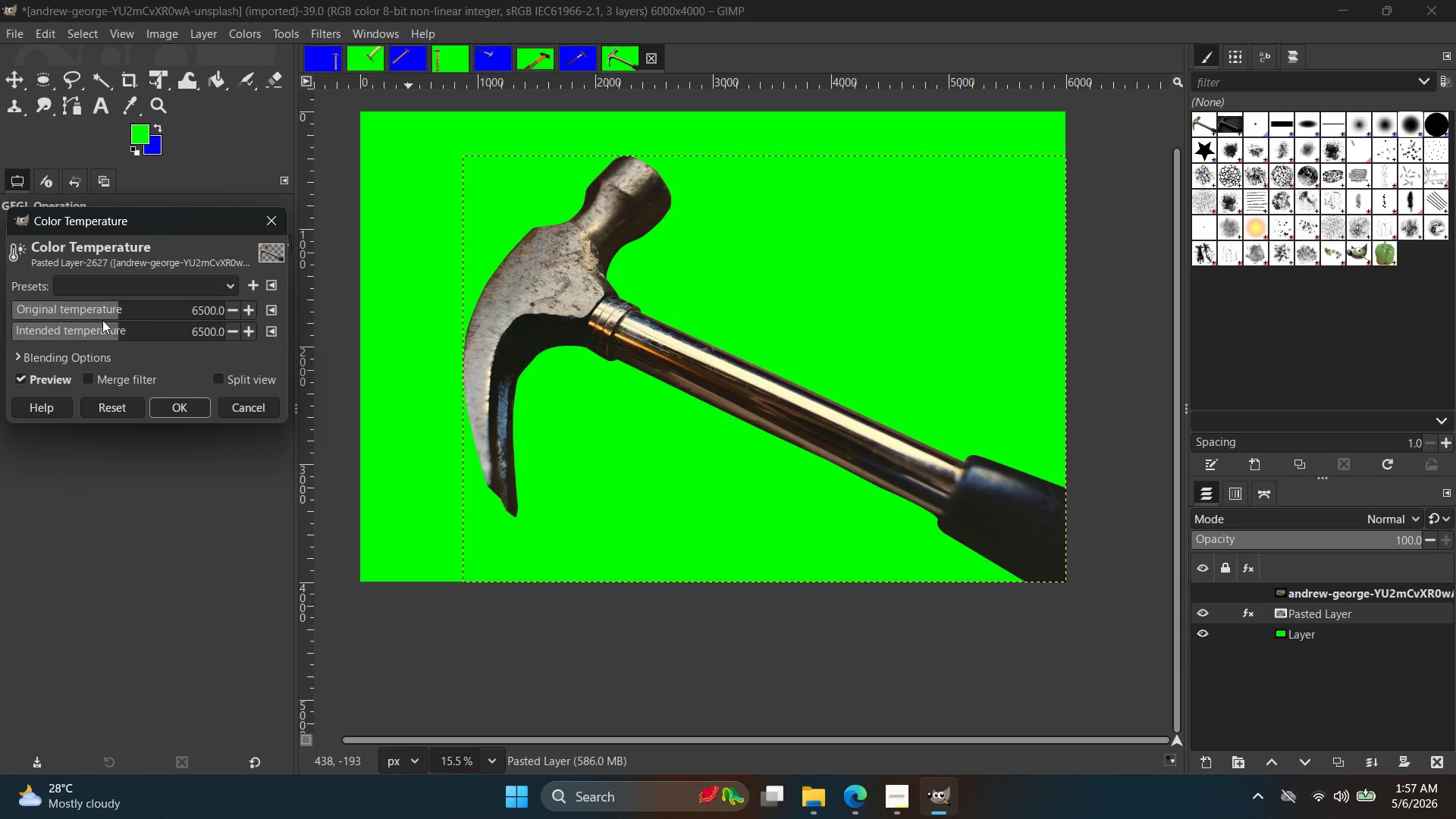 
left_click_drag(start_coordinate=[109, 312], to_coordinate=[93, 315])
 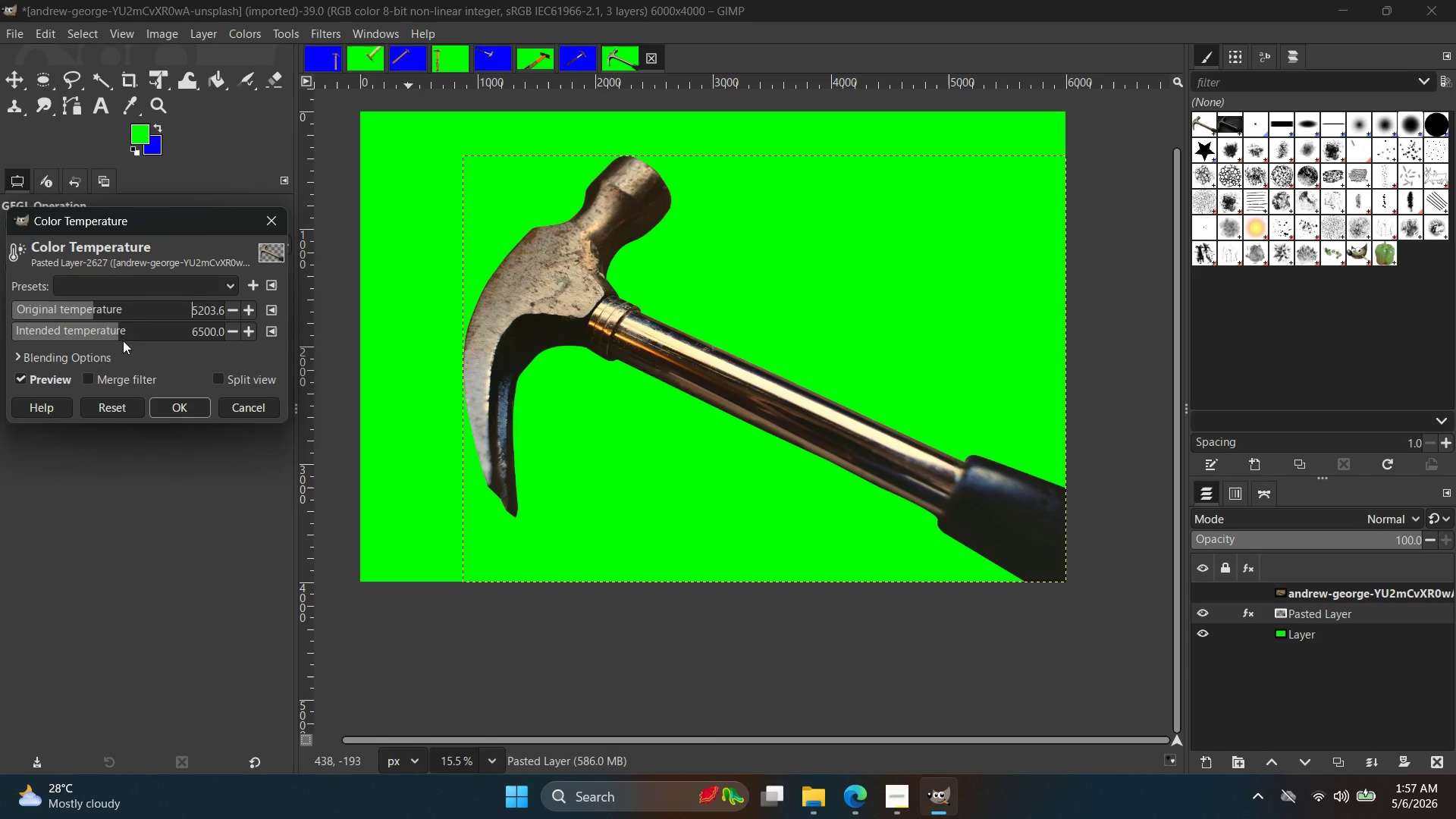 
left_click_drag(start_coordinate=[125, 339], to_coordinate=[149, 337])
 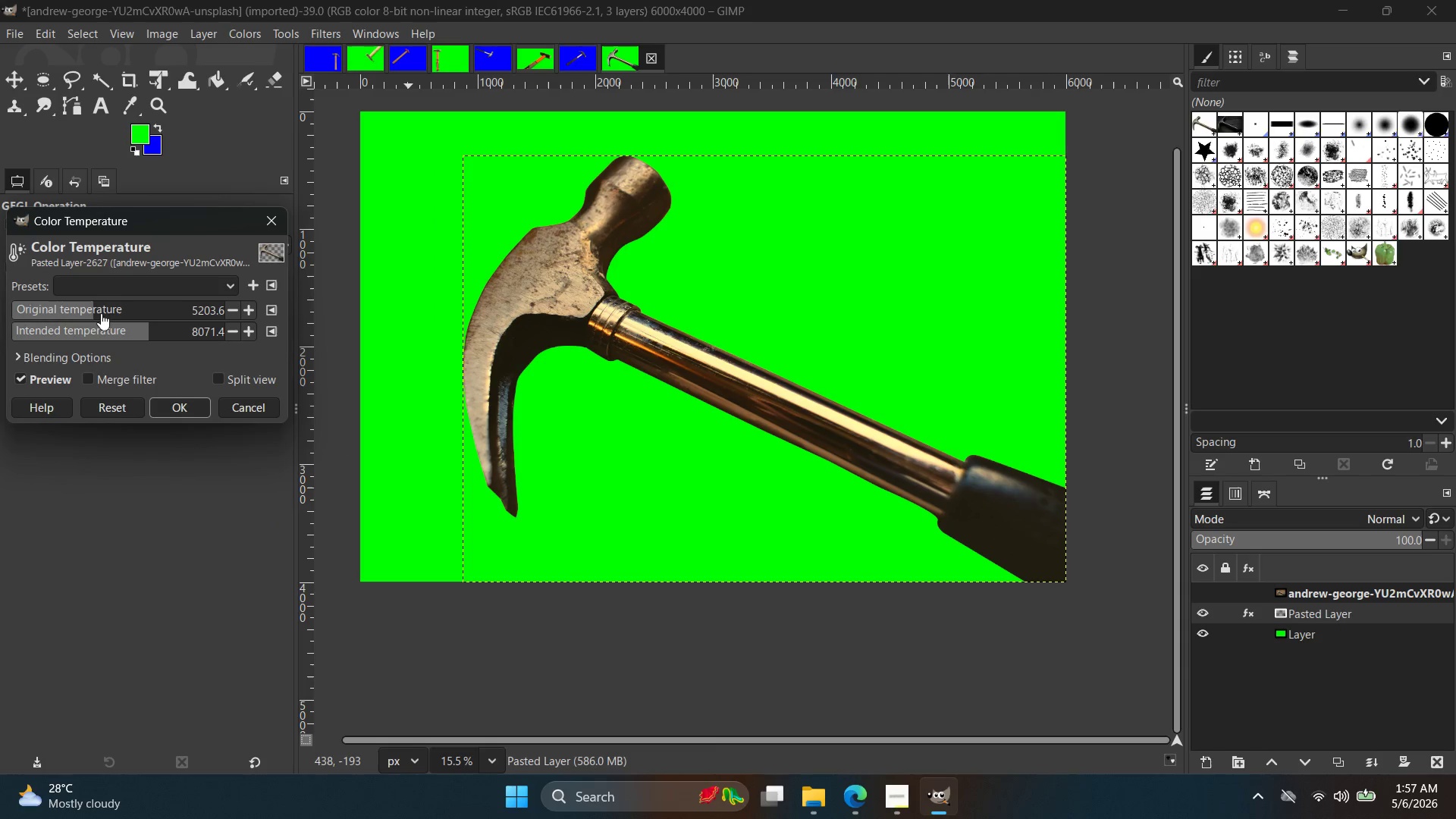 
left_click_drag(start_coordinate=[96, 309], to_coordinate=[109, 303])
 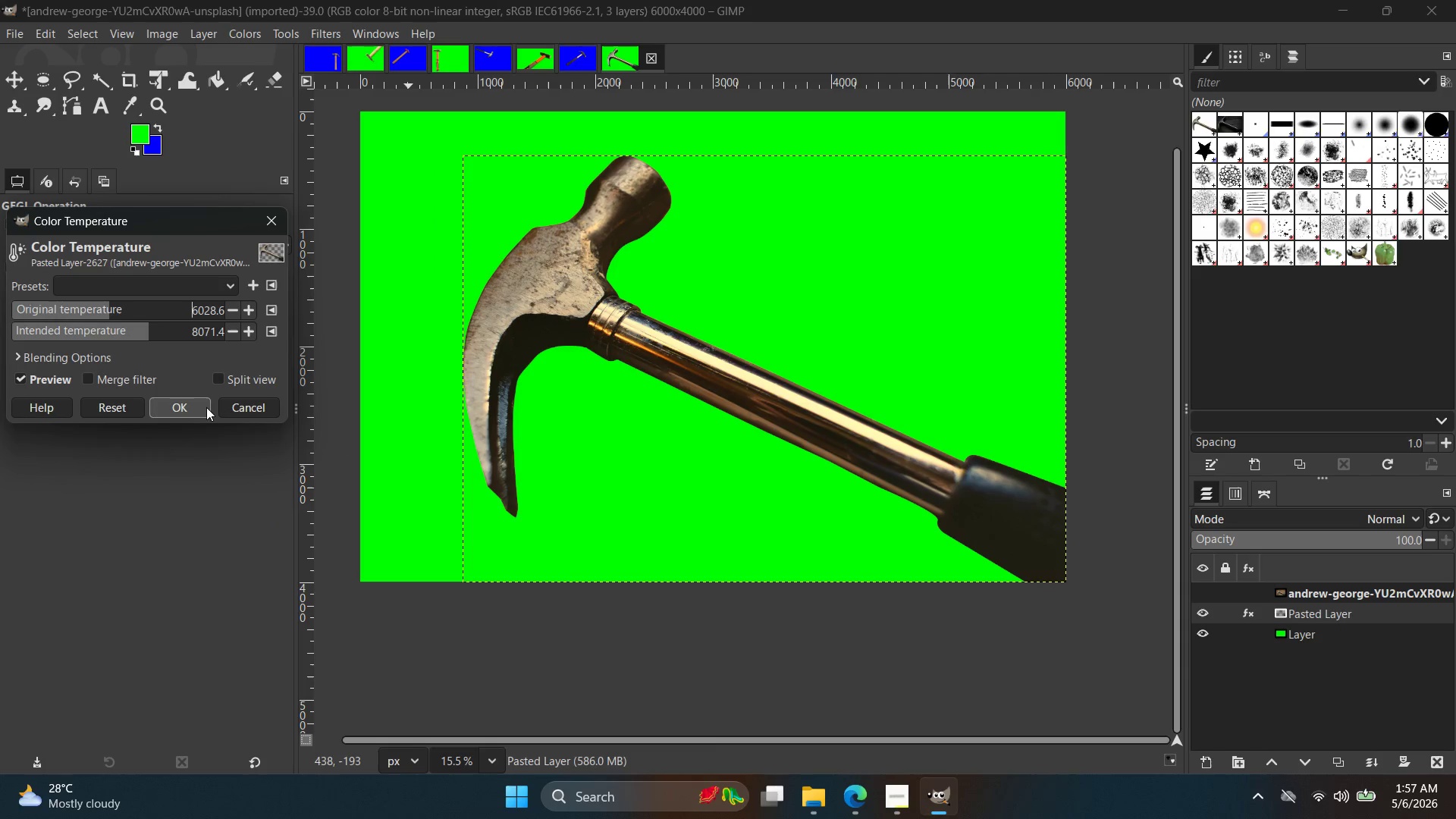 
left_click([192, 403])
 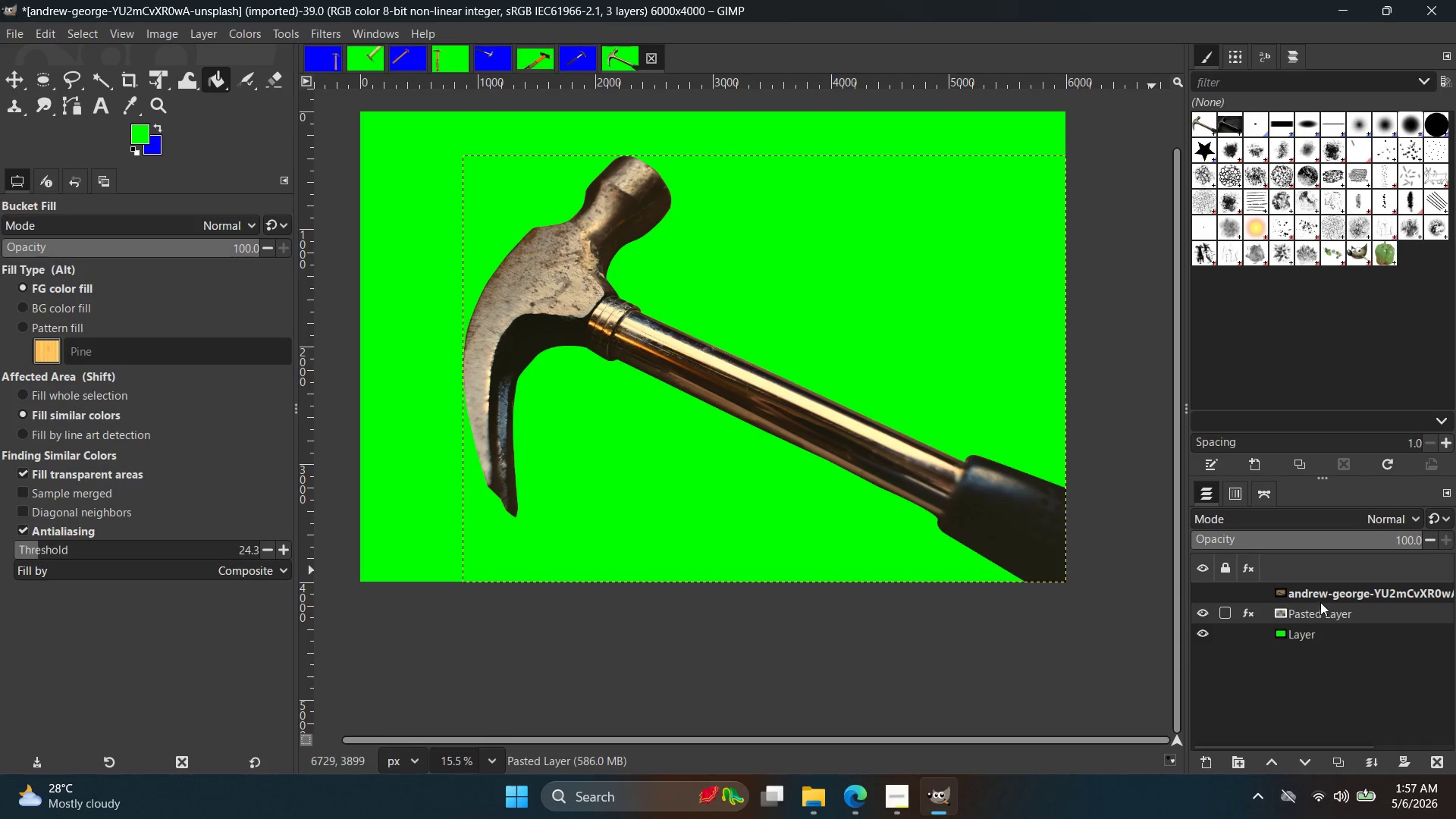 
key(Control+C)
 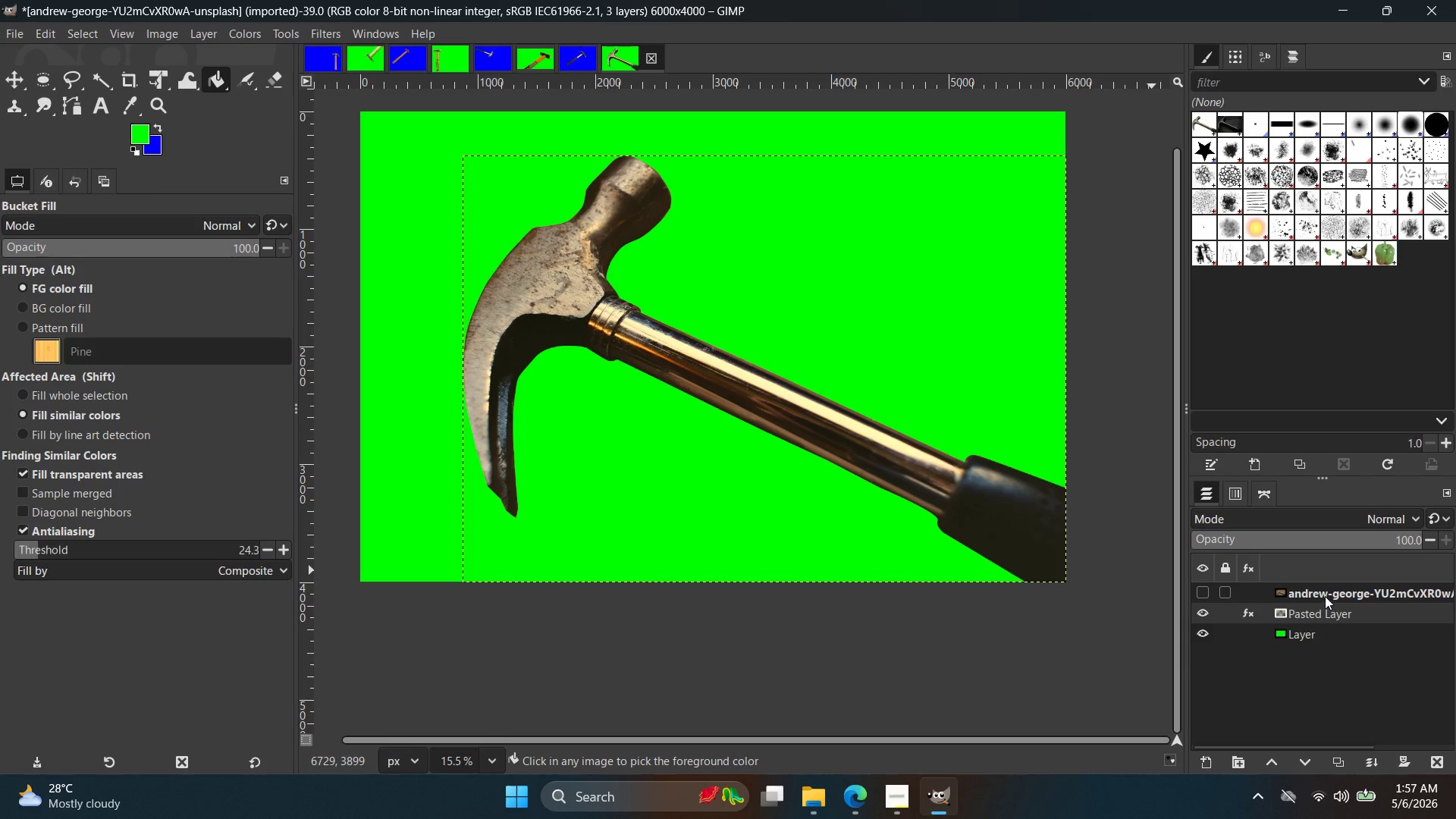 
key(Control+V)
 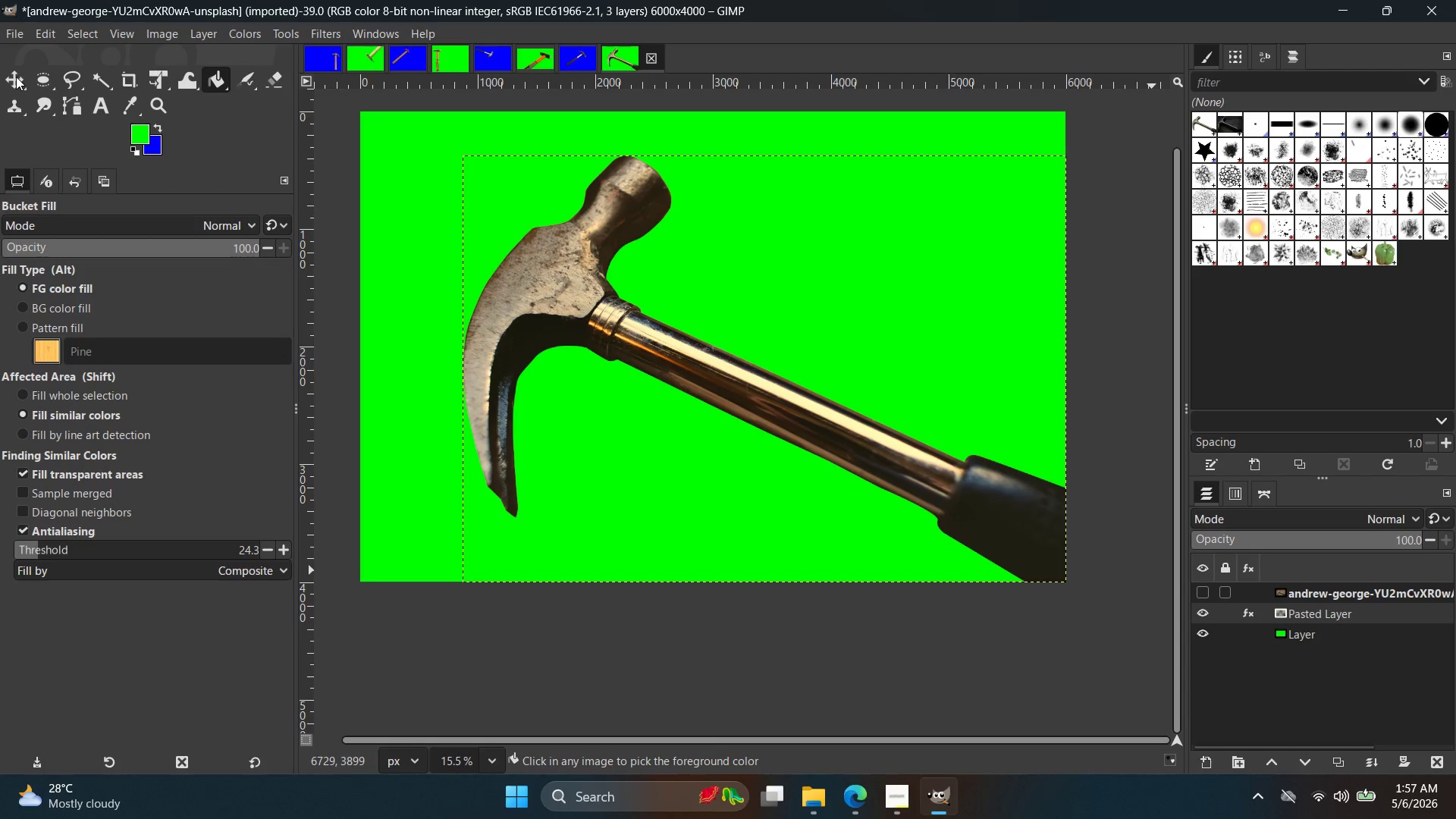 
left_click([16, 77])
 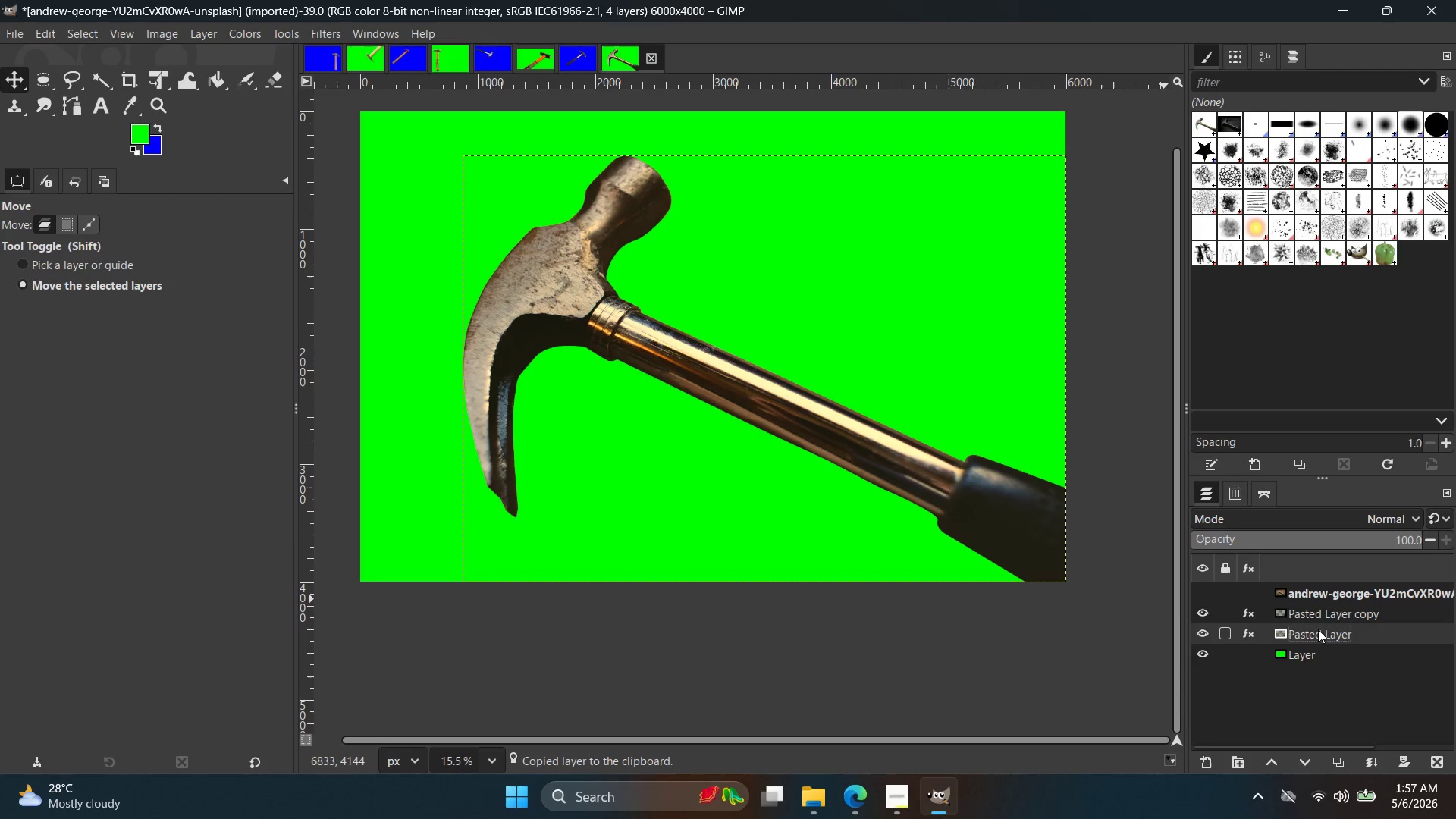 
left_click_drag(start_coordinate=[859, 438], to_coordinate=[872, 450])
 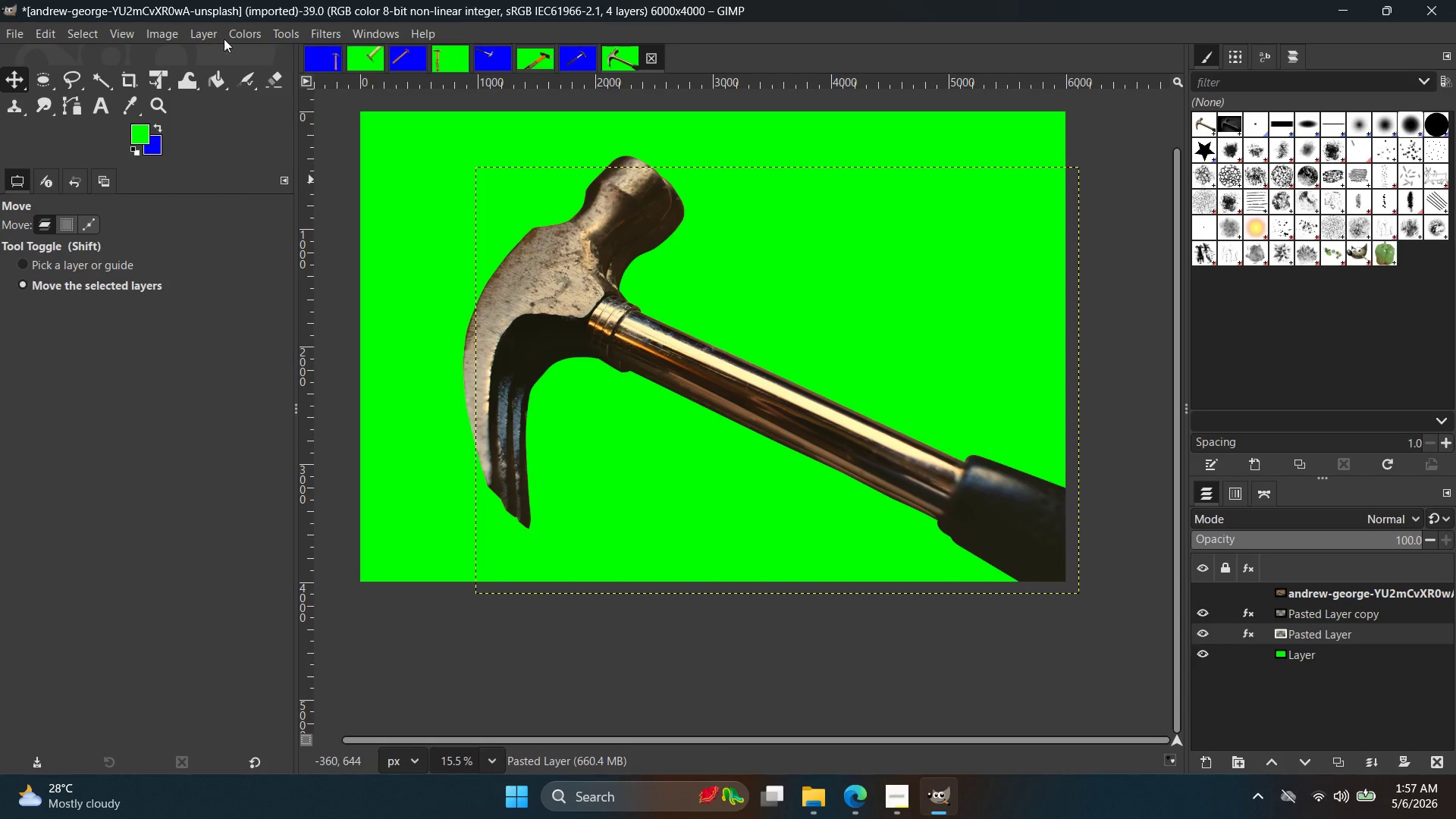 
left_click([243, 36])
 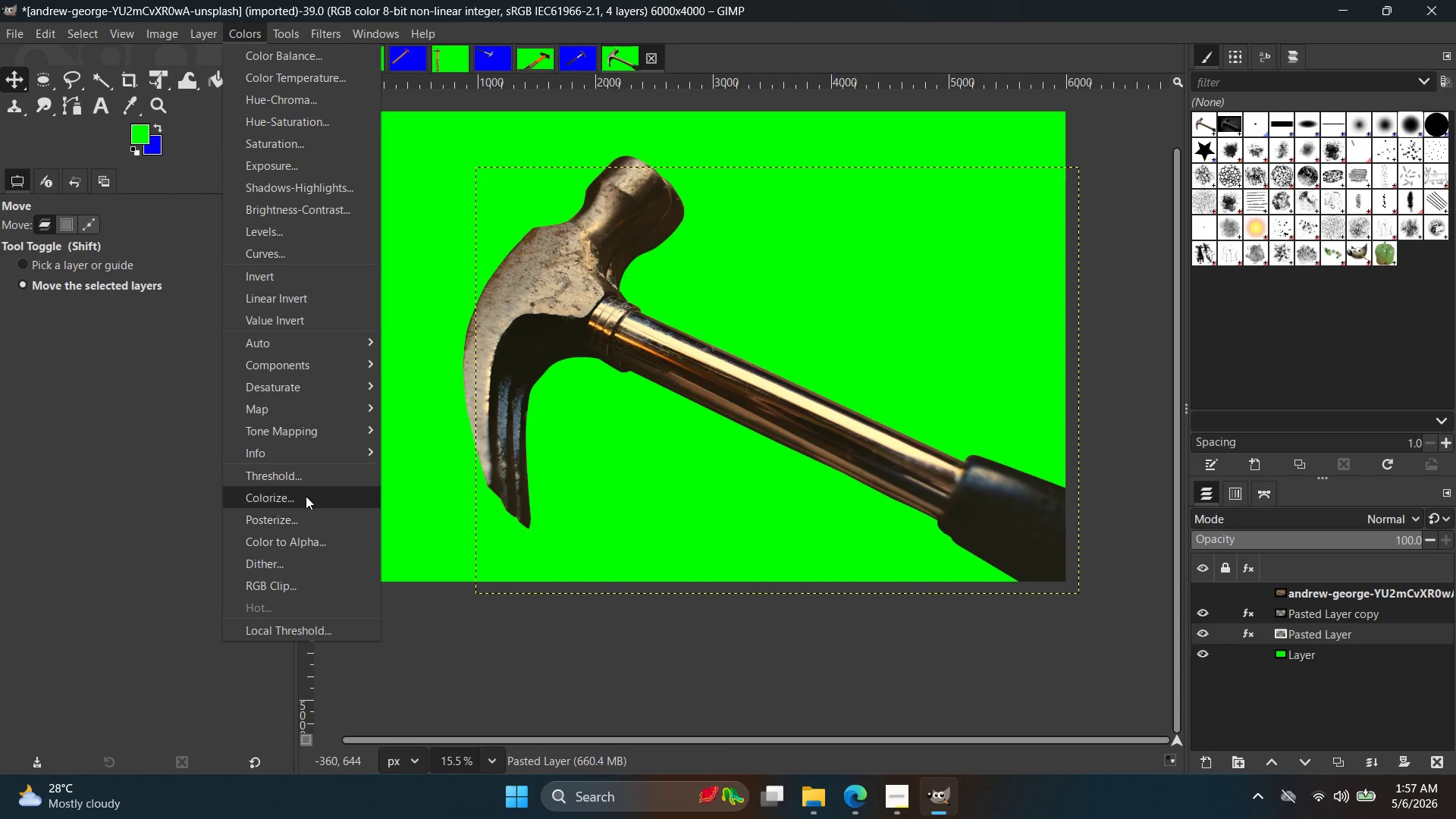 
left_click([306, 499])
 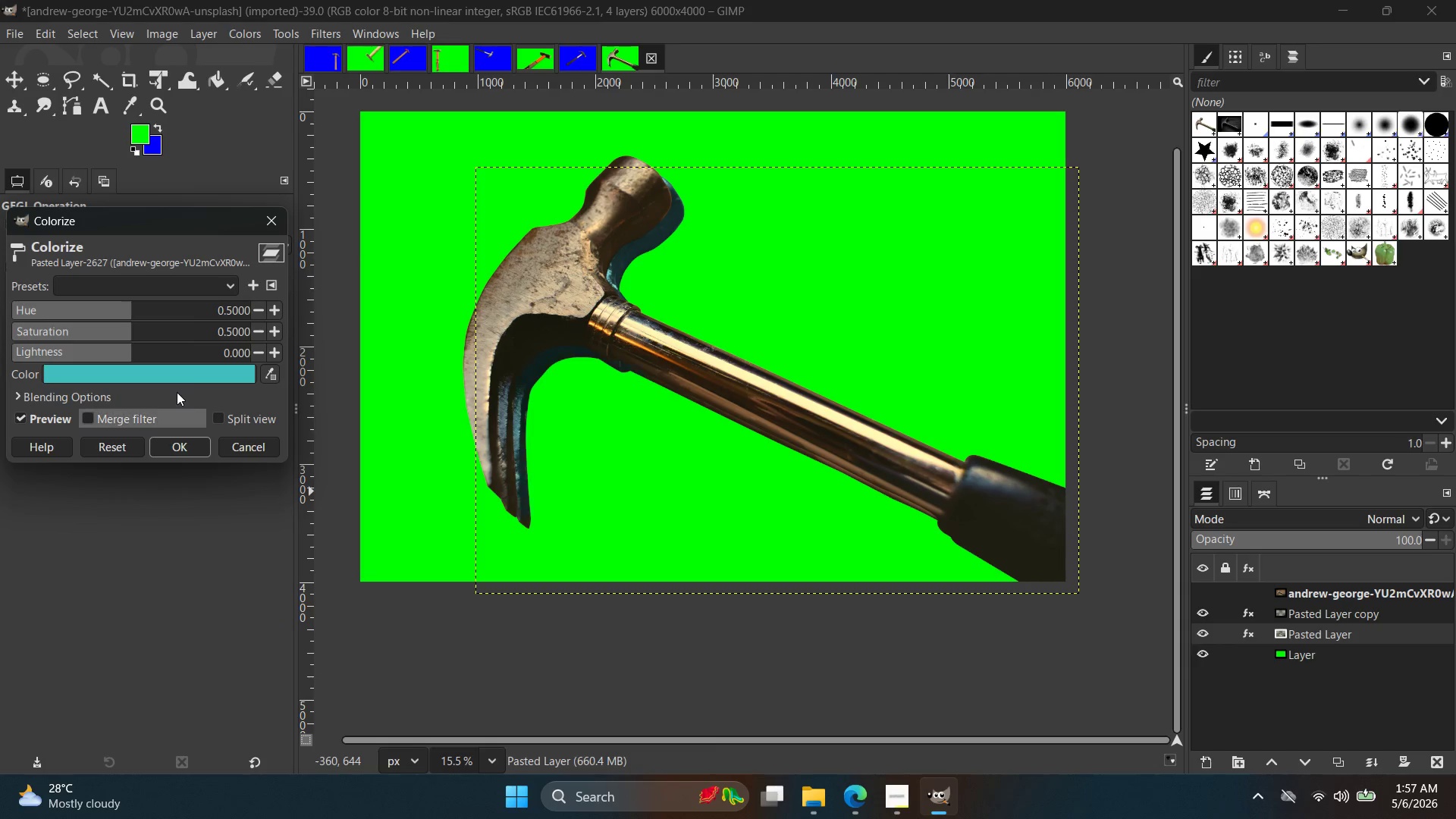 
left_click([178, 380])
 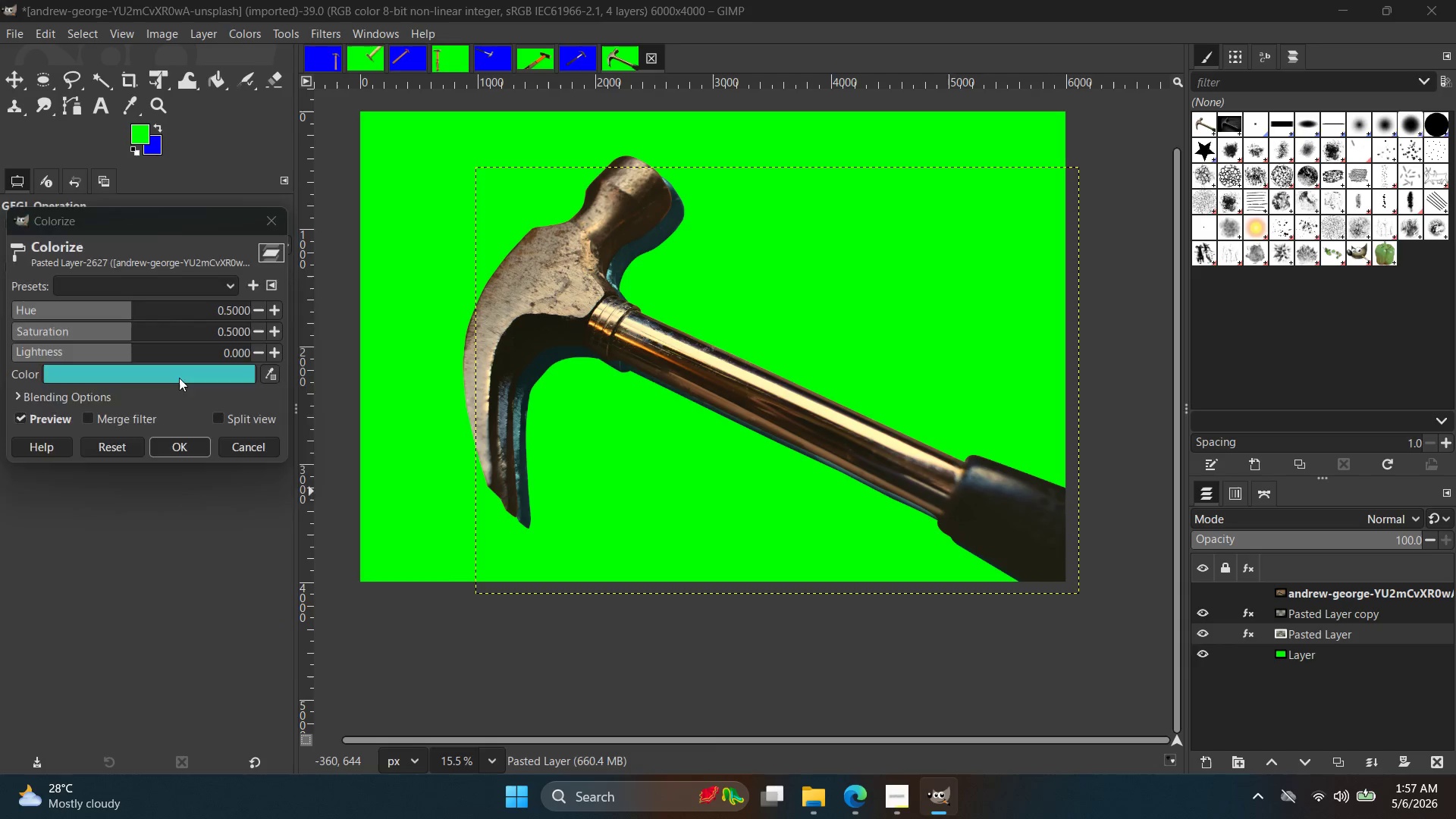 
left_click([181, 372])
 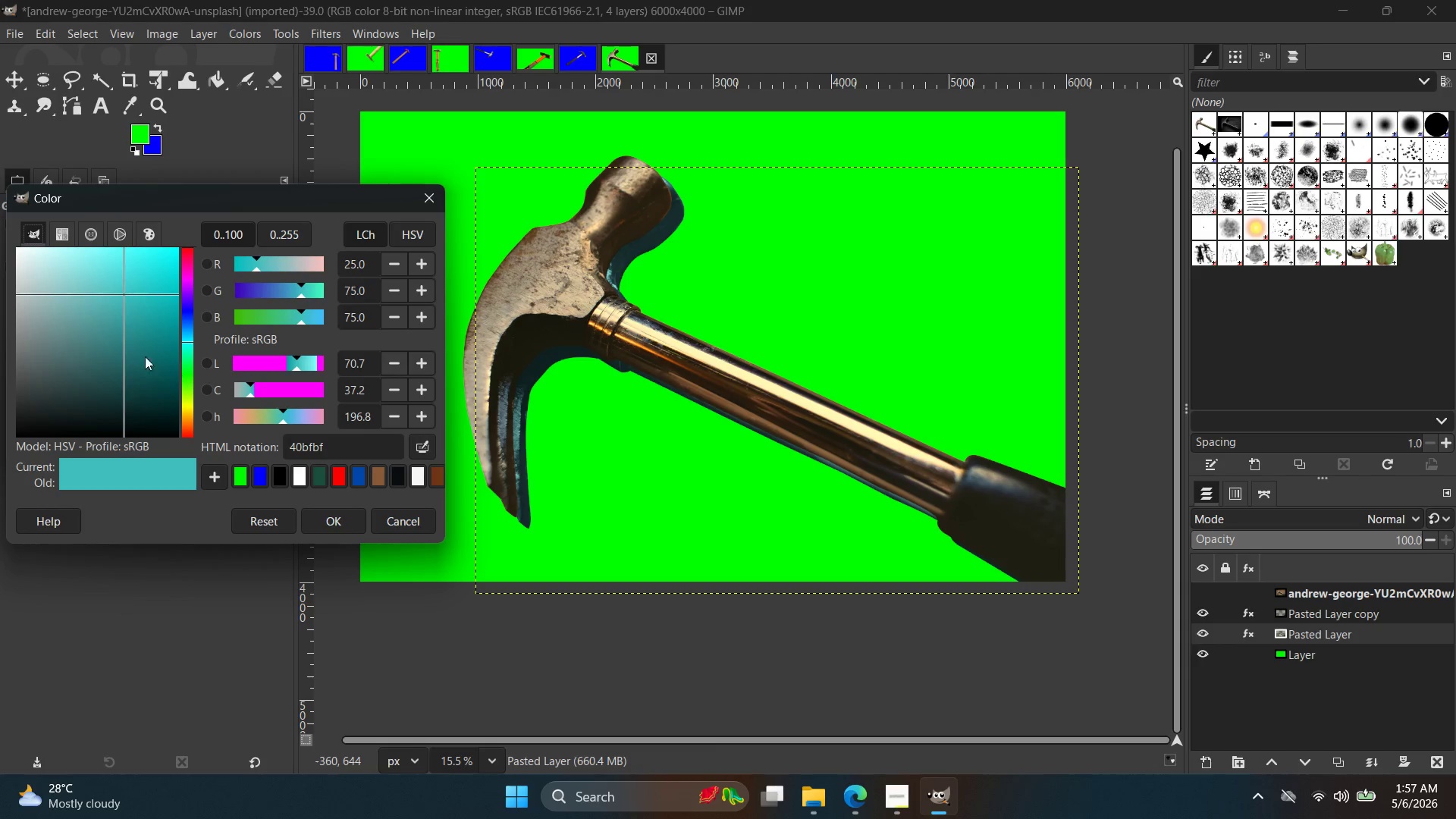 
left_click_drag(start_coordinate=[140, 352], to_coordinate=[0, 511])
 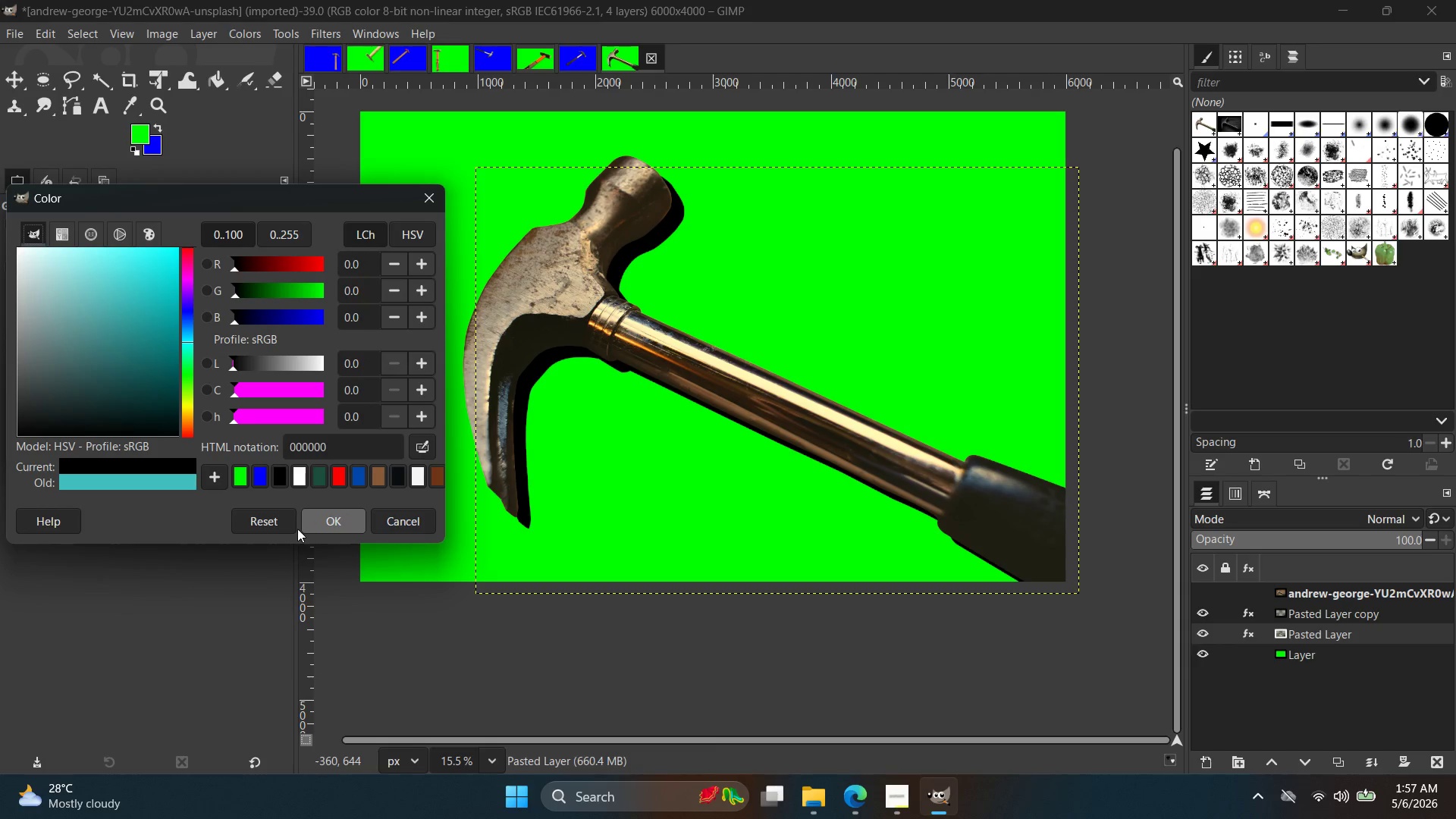 
left_click([325, 519])
 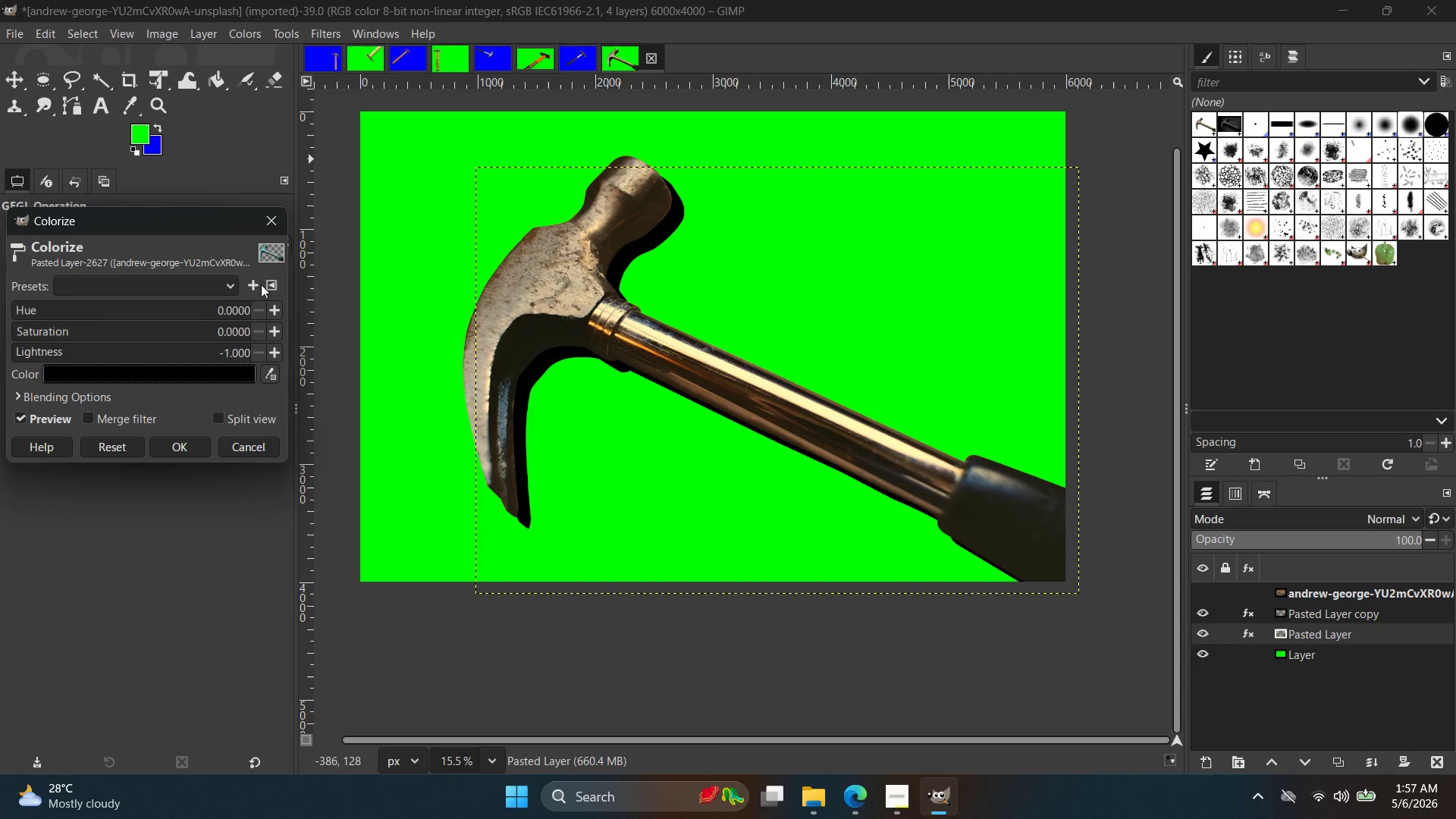 
left_click([189, 447])
 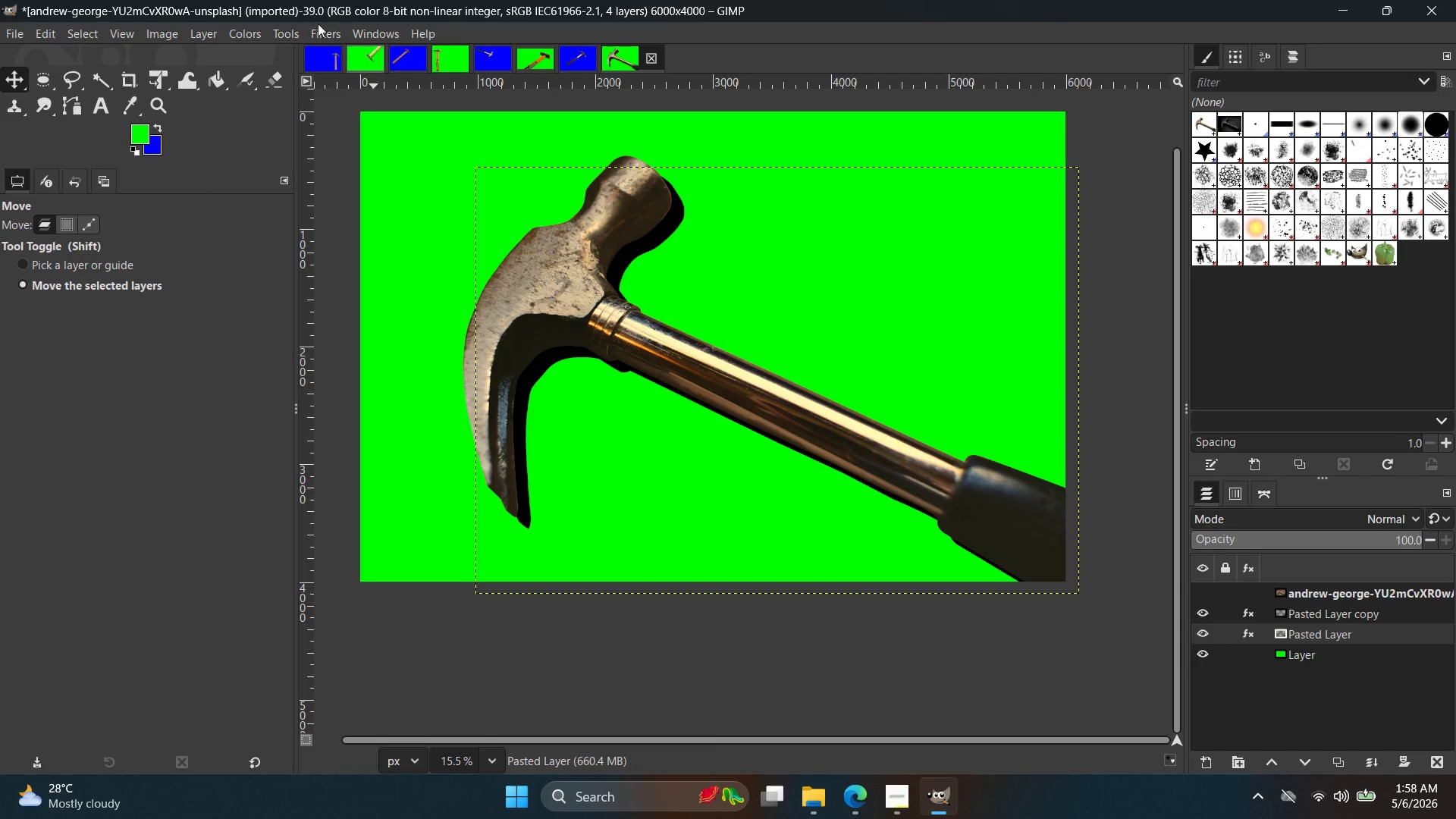 
left_click([318, 32])
 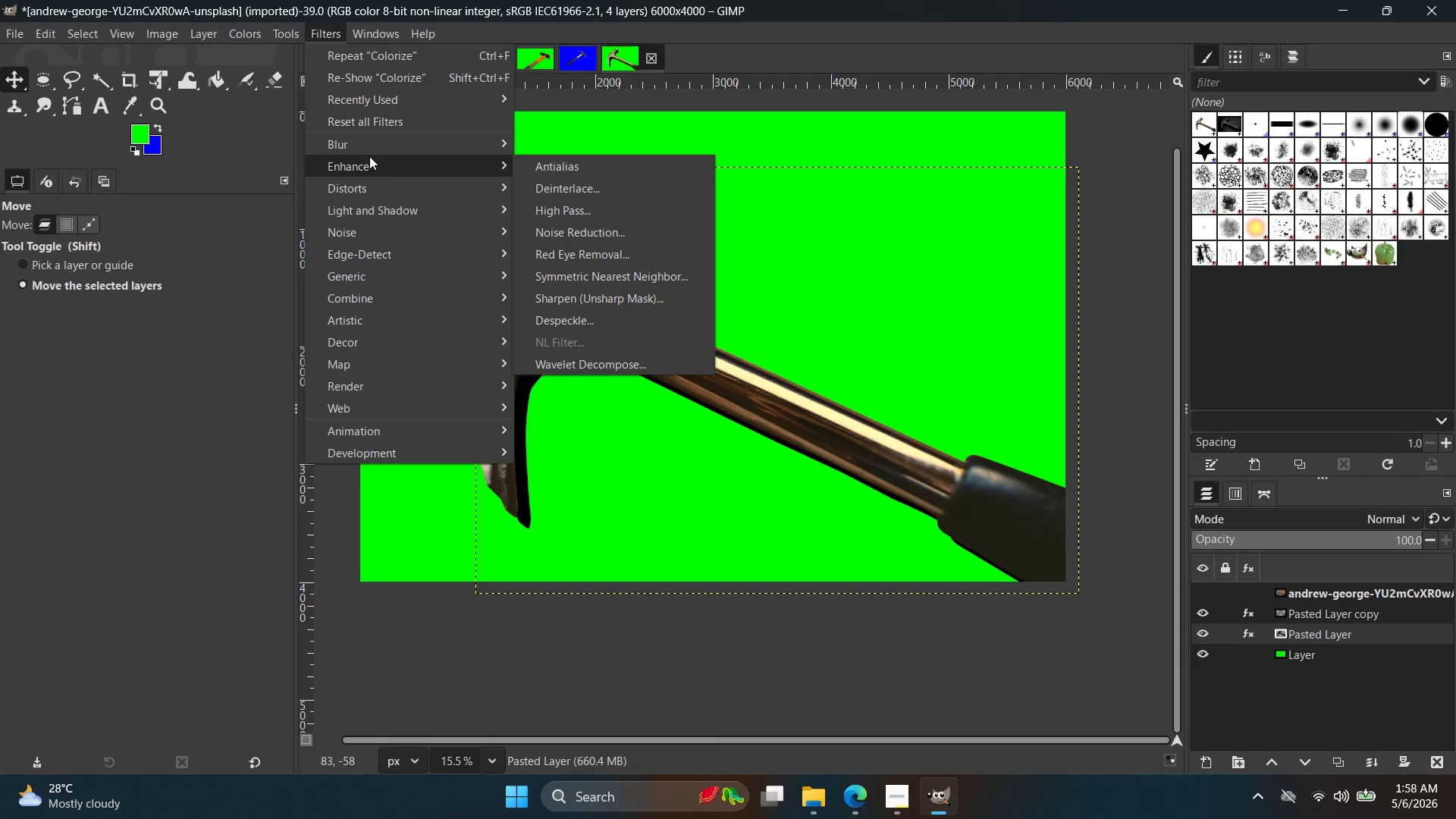 
left_click([374, 150])
 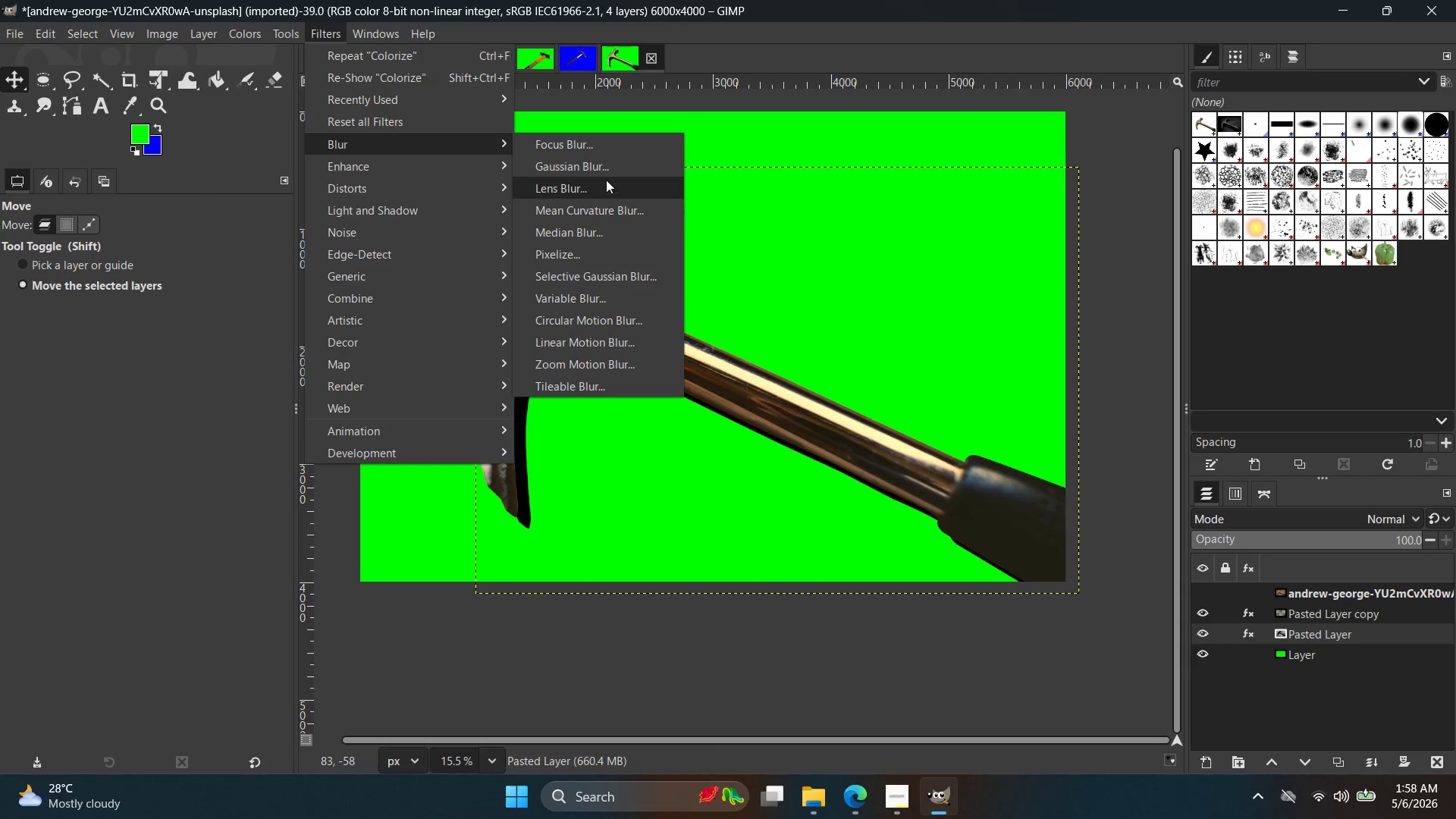 
left_click([605, 173])
 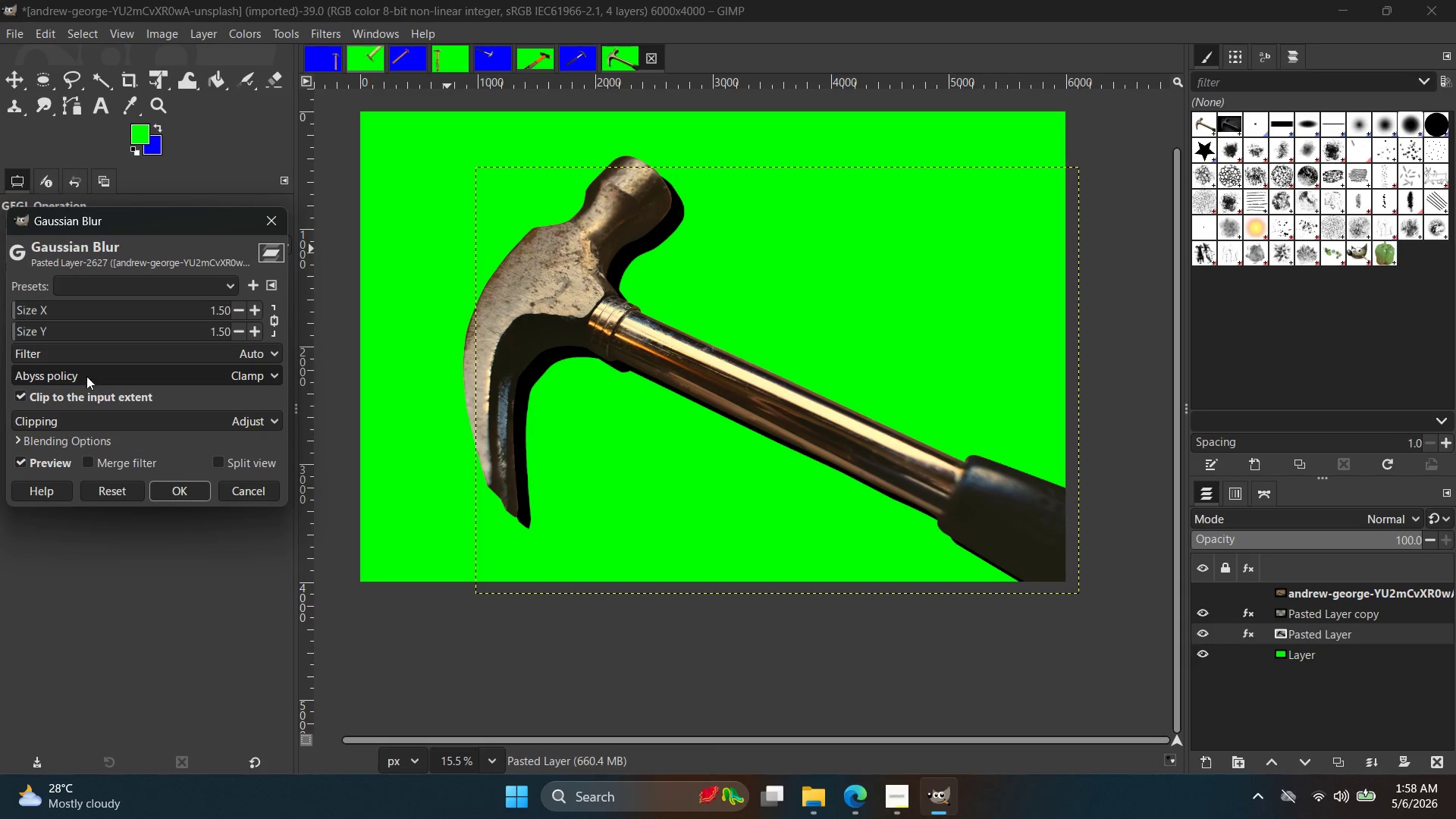 
double_click([52, 320])
 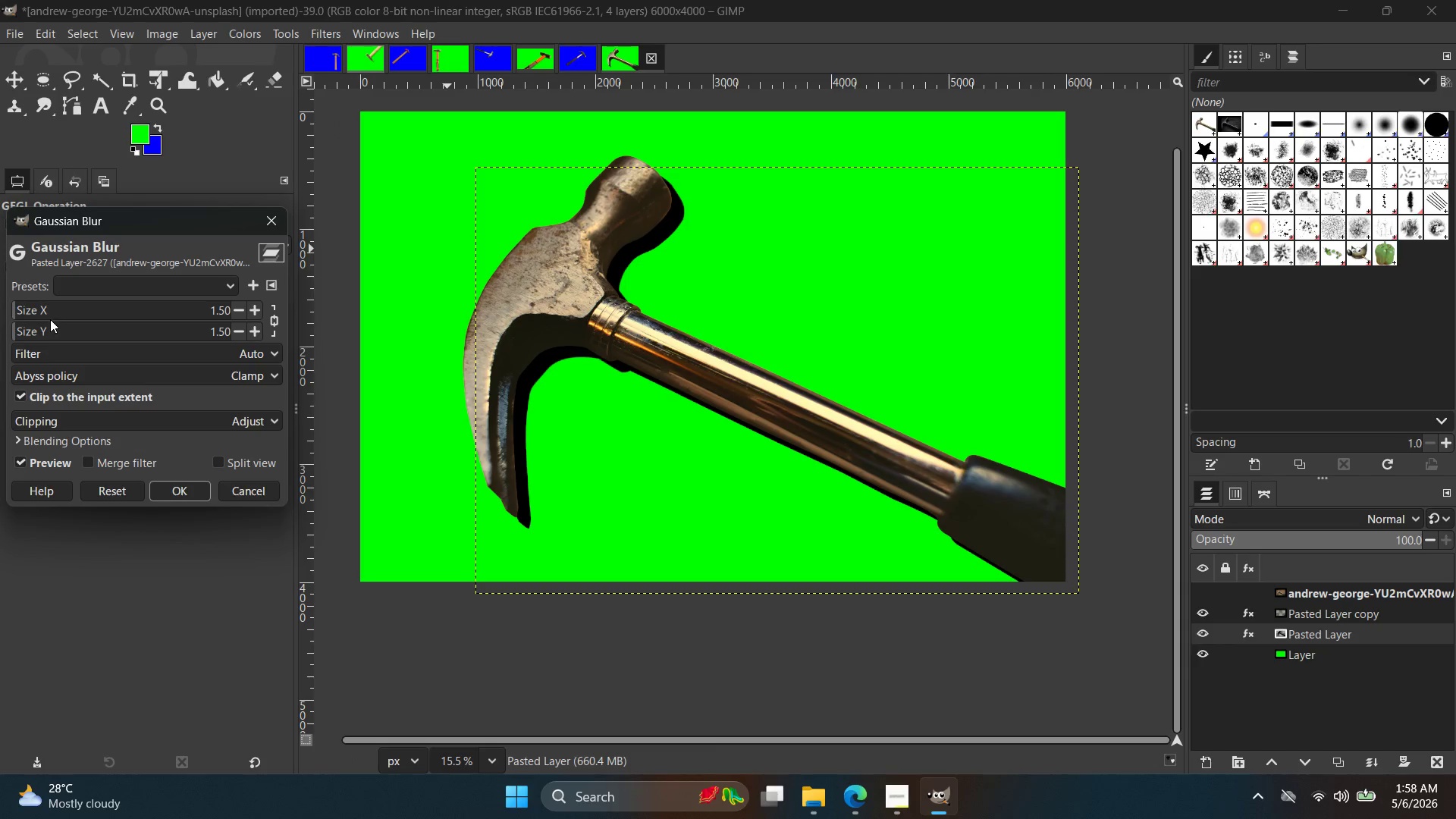 
left_click_drag(start_coordinate=[50, 319], to_coordinate=[67, 320])
 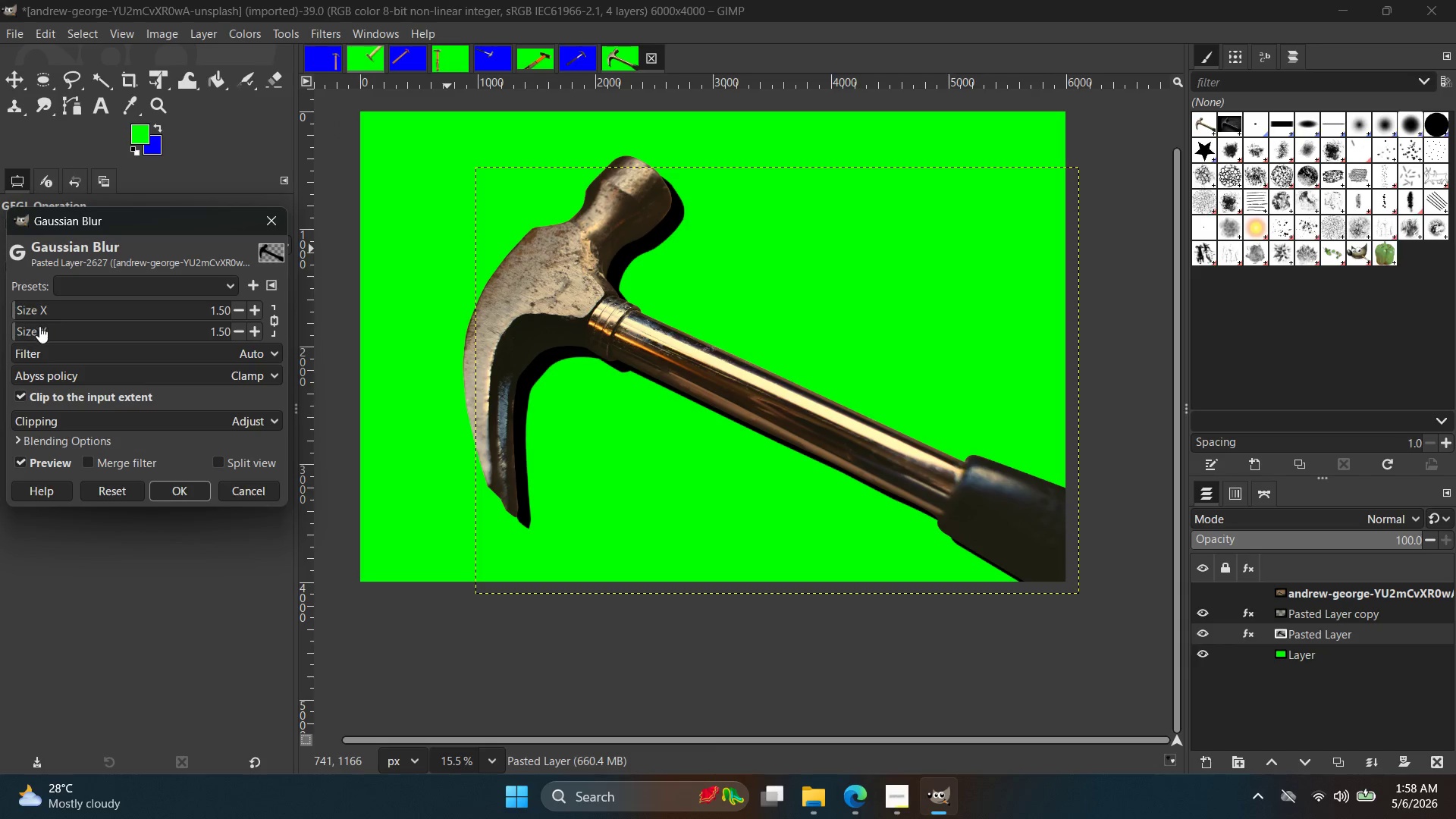 
left_click_drag(start_coordinate=[33, 326], to_coordinate=[46, 328])
 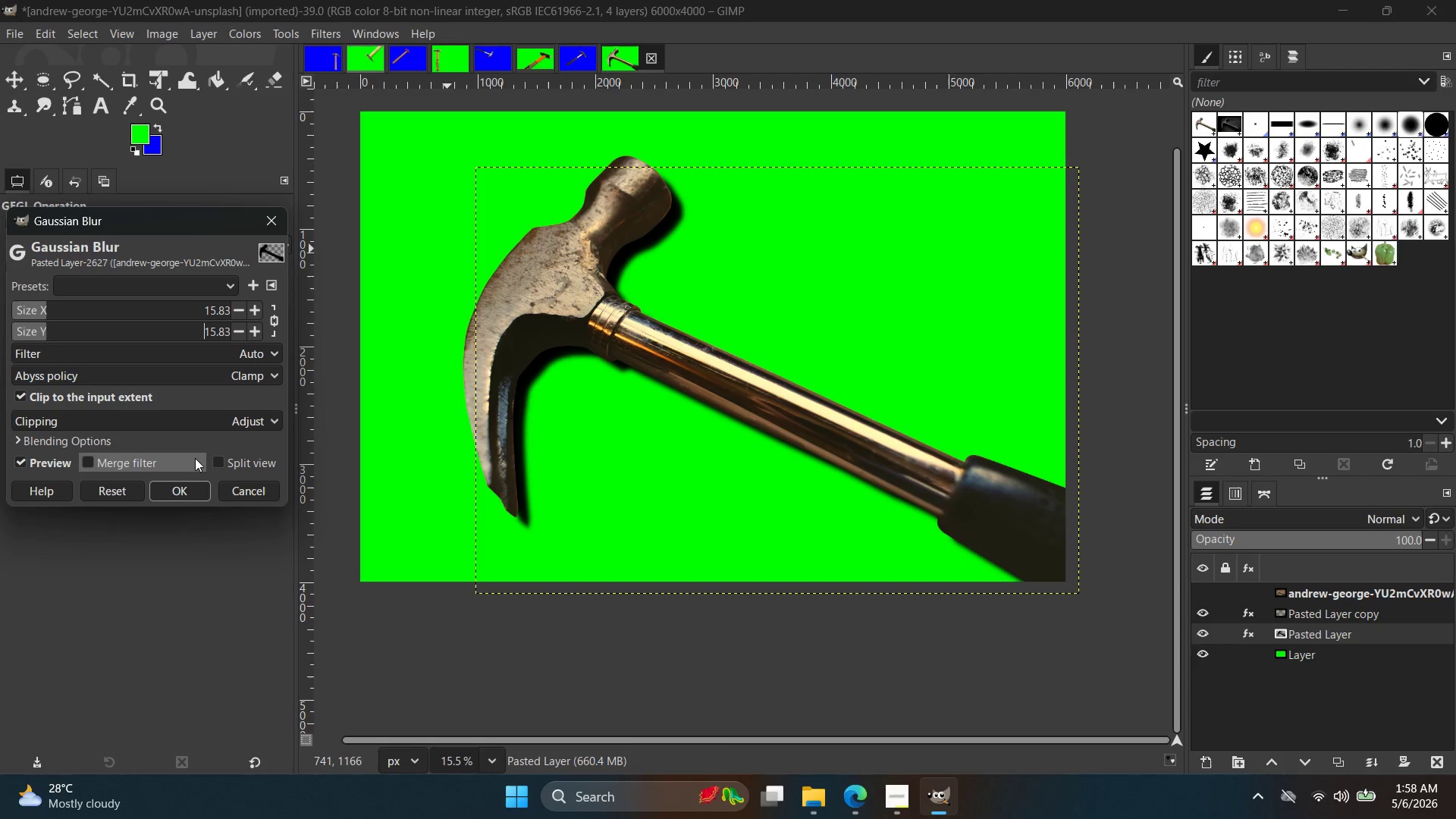 
left_click([190, 476])
 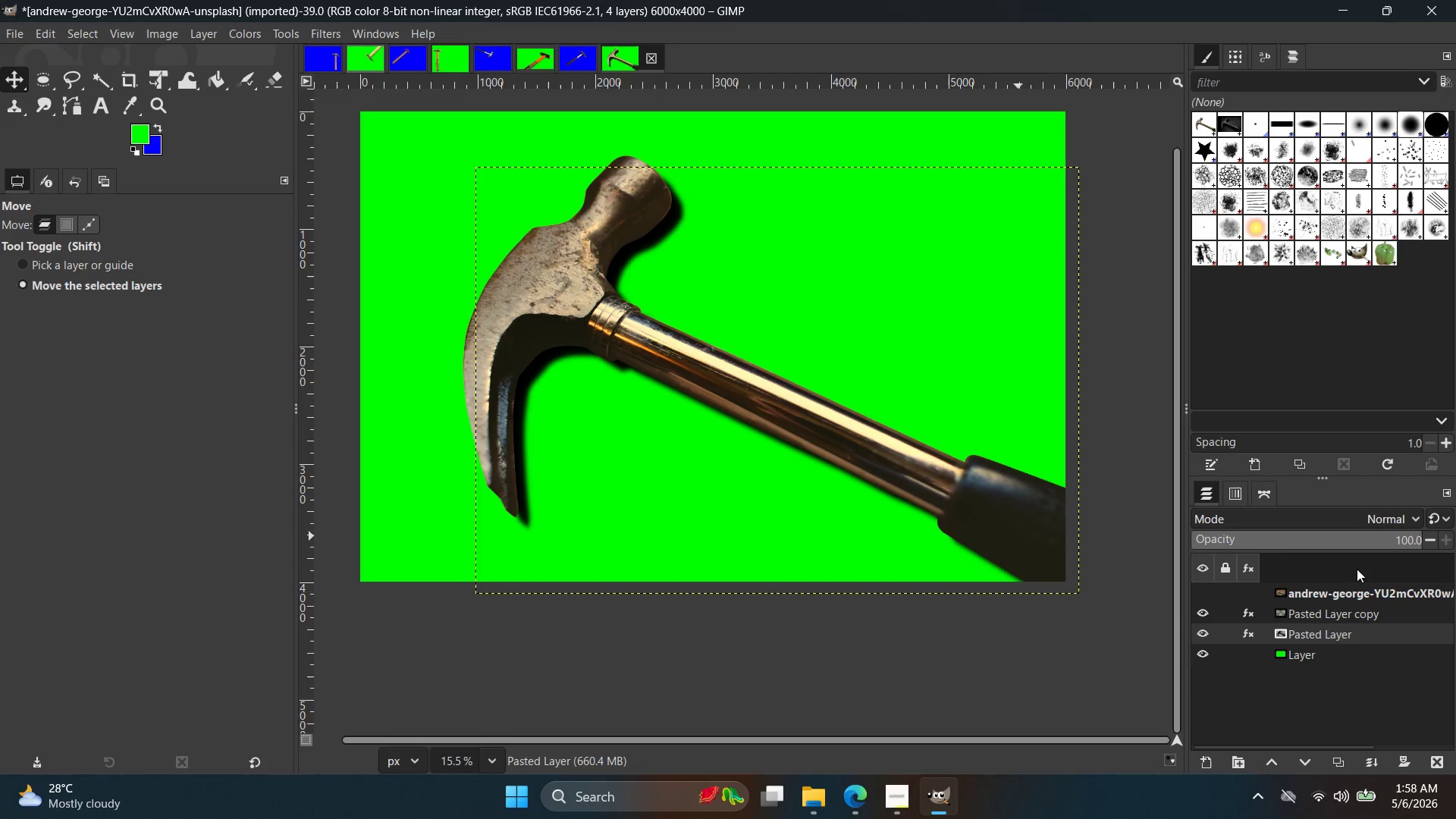 
left_click_drag(start_coordinate=[1365, 551], to_coordinate=[1345, 547])
 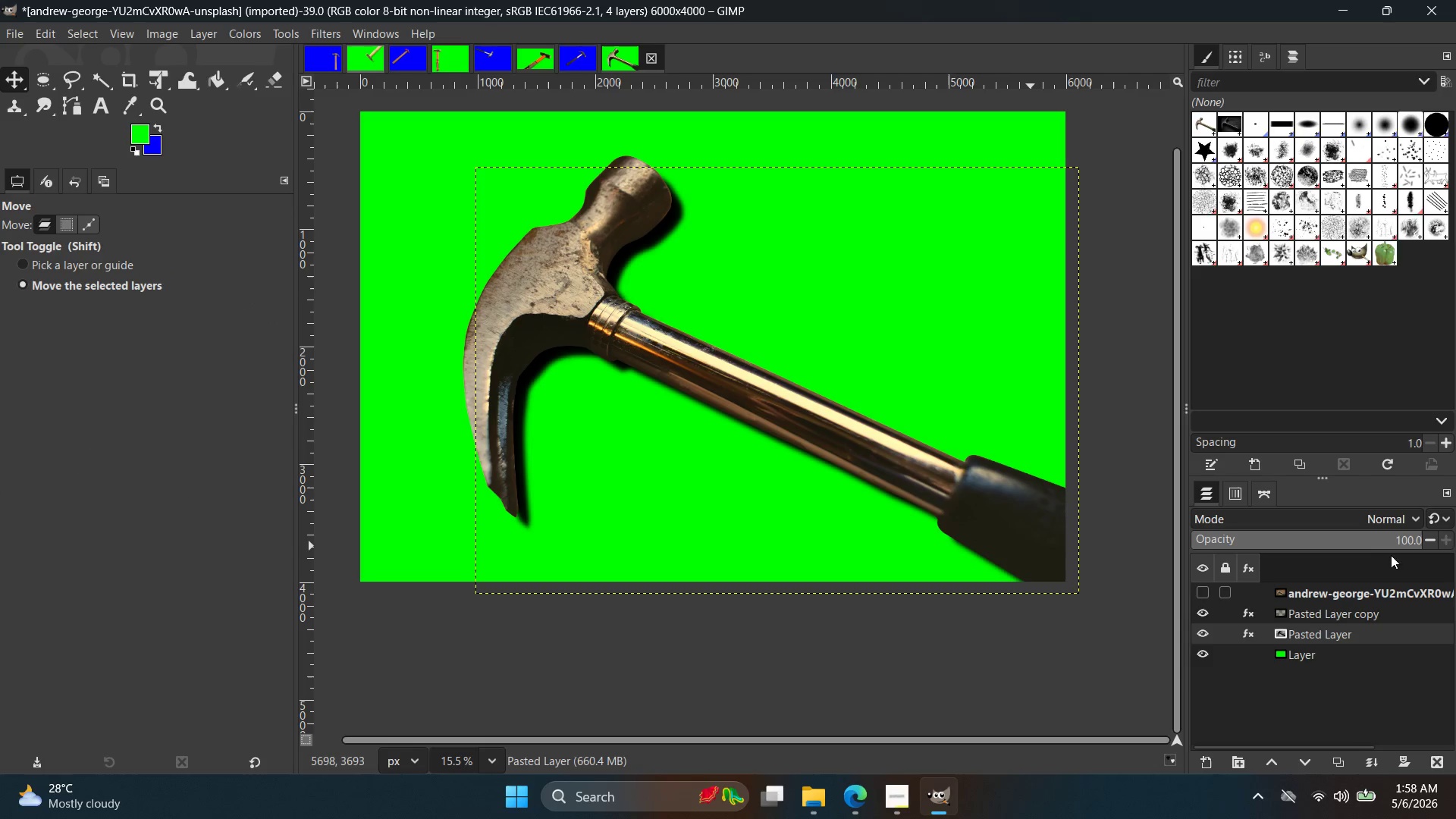 
left_click_drag(start_coordinate=[1394, 548], to_coordinate=[1346, 541])
 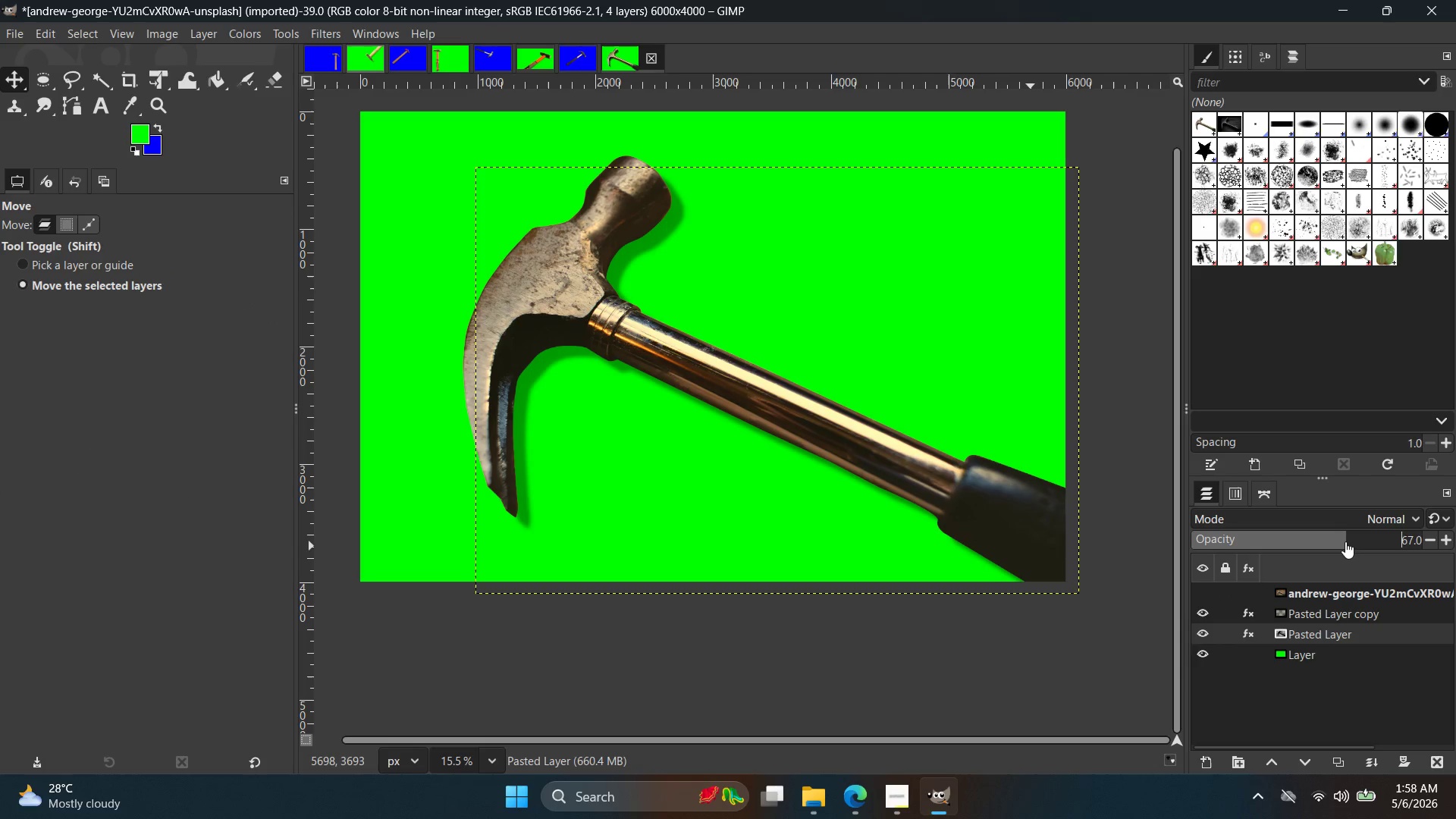 
left_click_drag(start_coordinate=[1345, 541], to_coordinate=[1363, 540])
 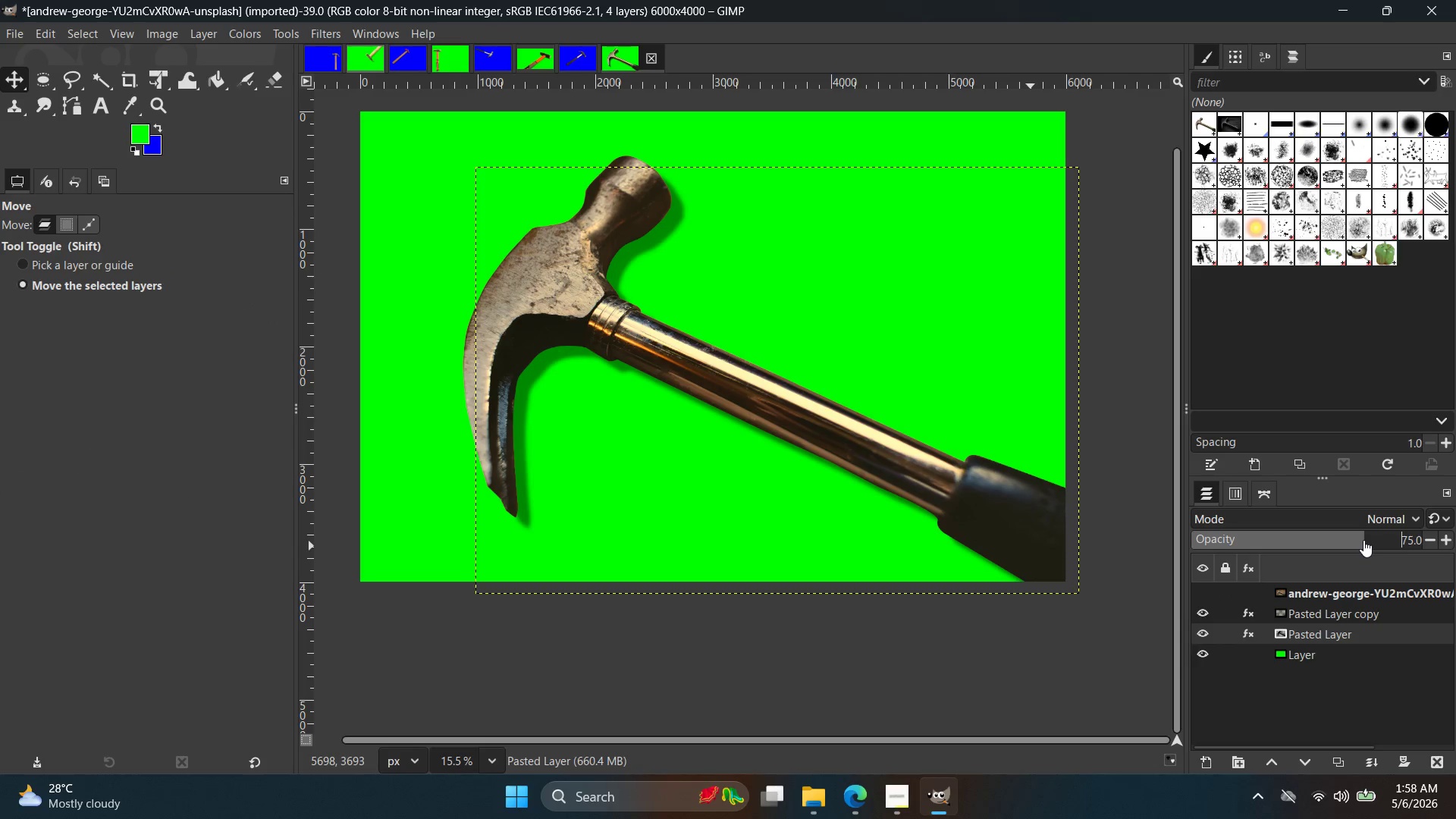 
left_click_drag(start_coordinate=[1363, 540], to_coordinate=[1376, 539])
 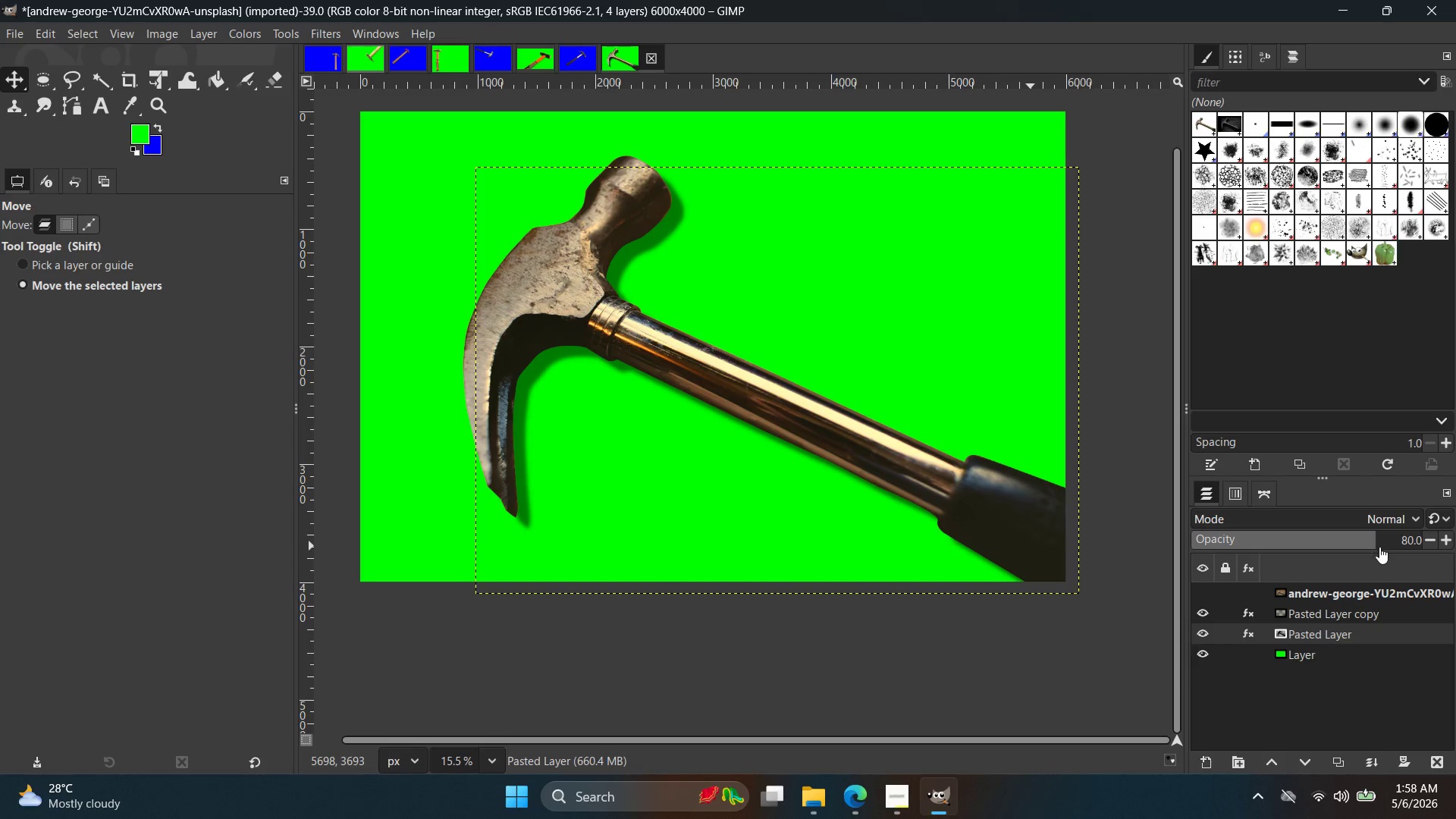 
left_click_drag(start_coordinate=[1379, 538], to_coordinate=[1386, 540])
 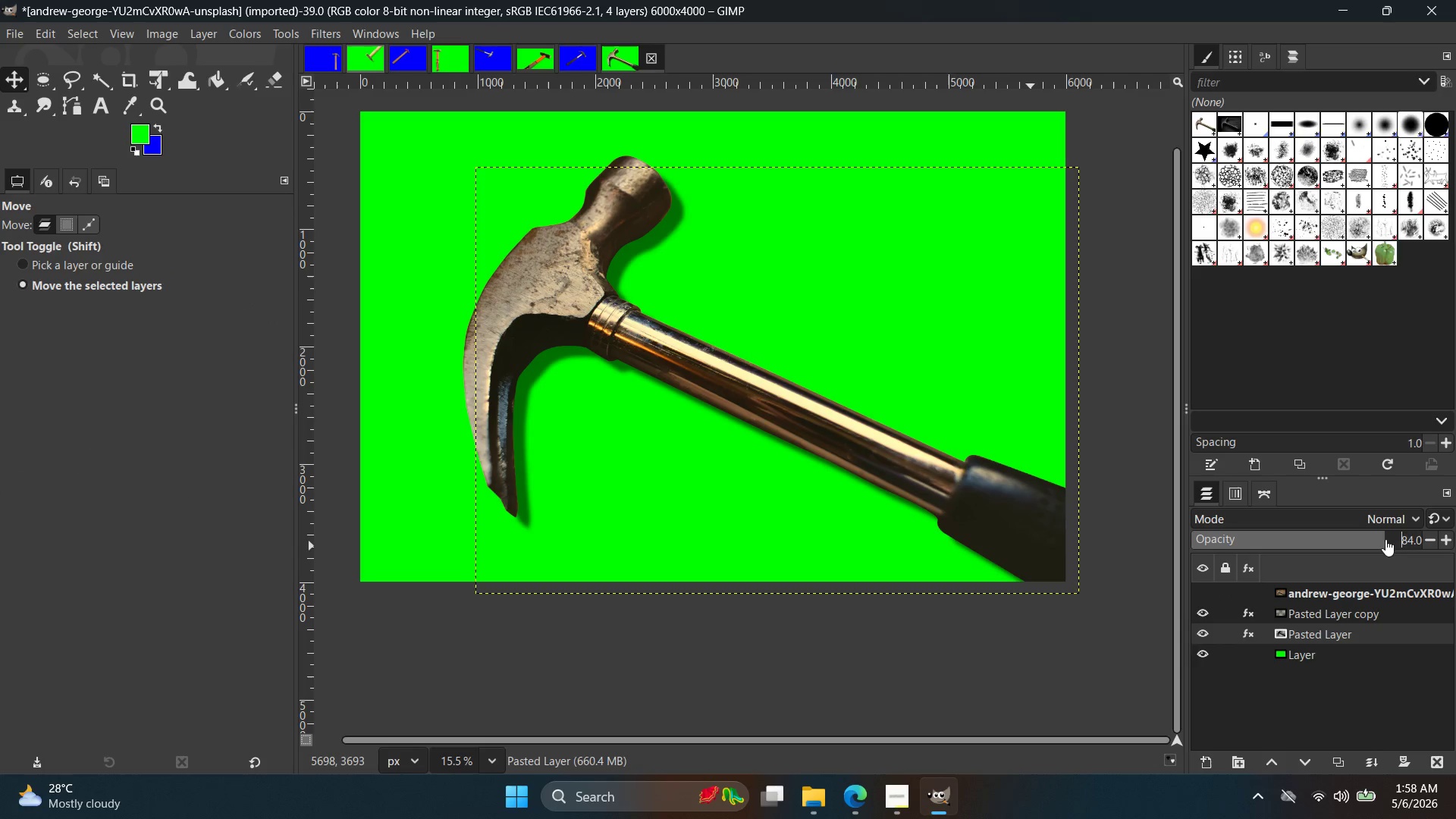 
left_click_drag(start_coordinate=[1385, 539], to_coordinate=[1396, 540])
 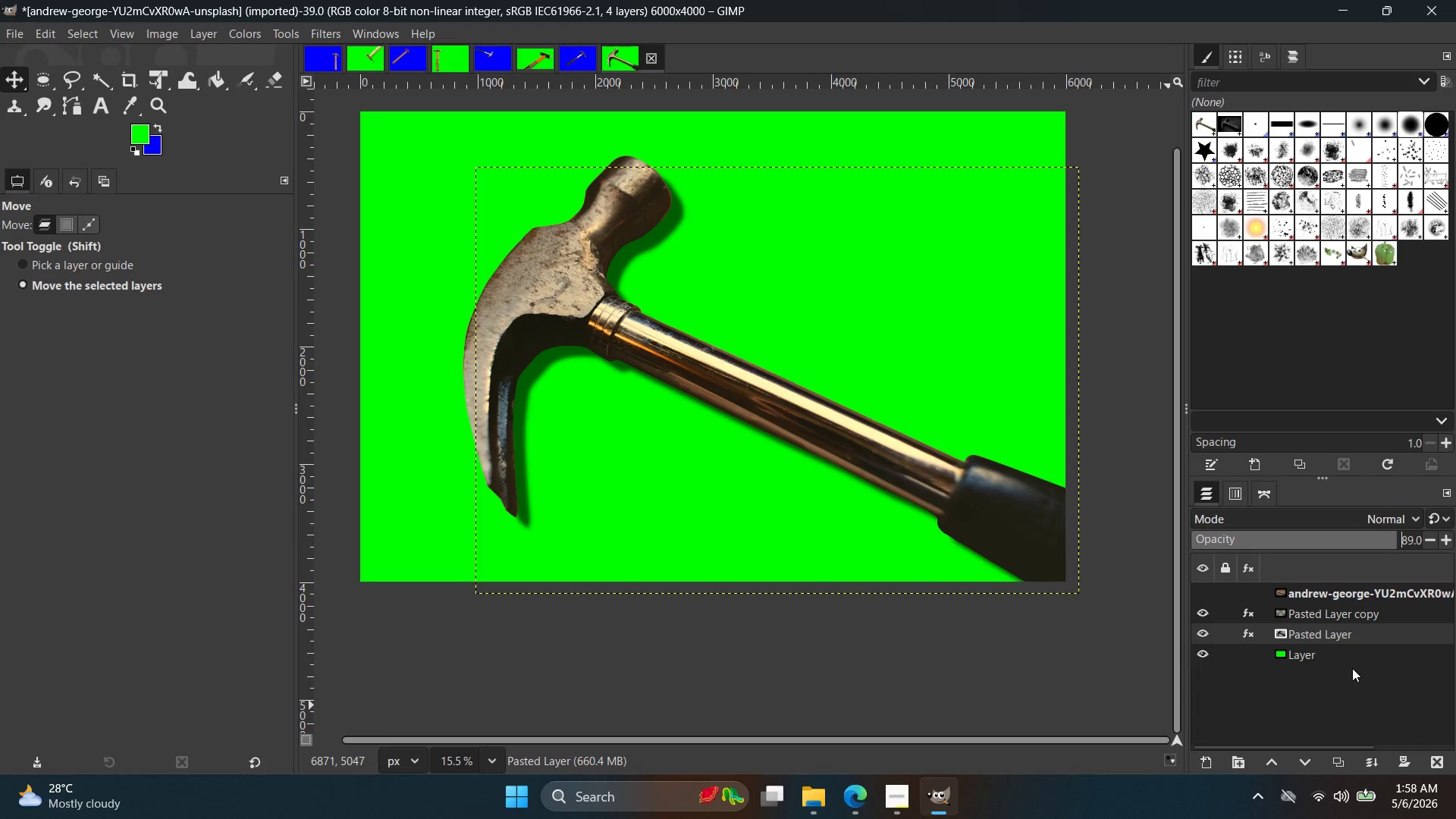 
double_click([1356, 659])
 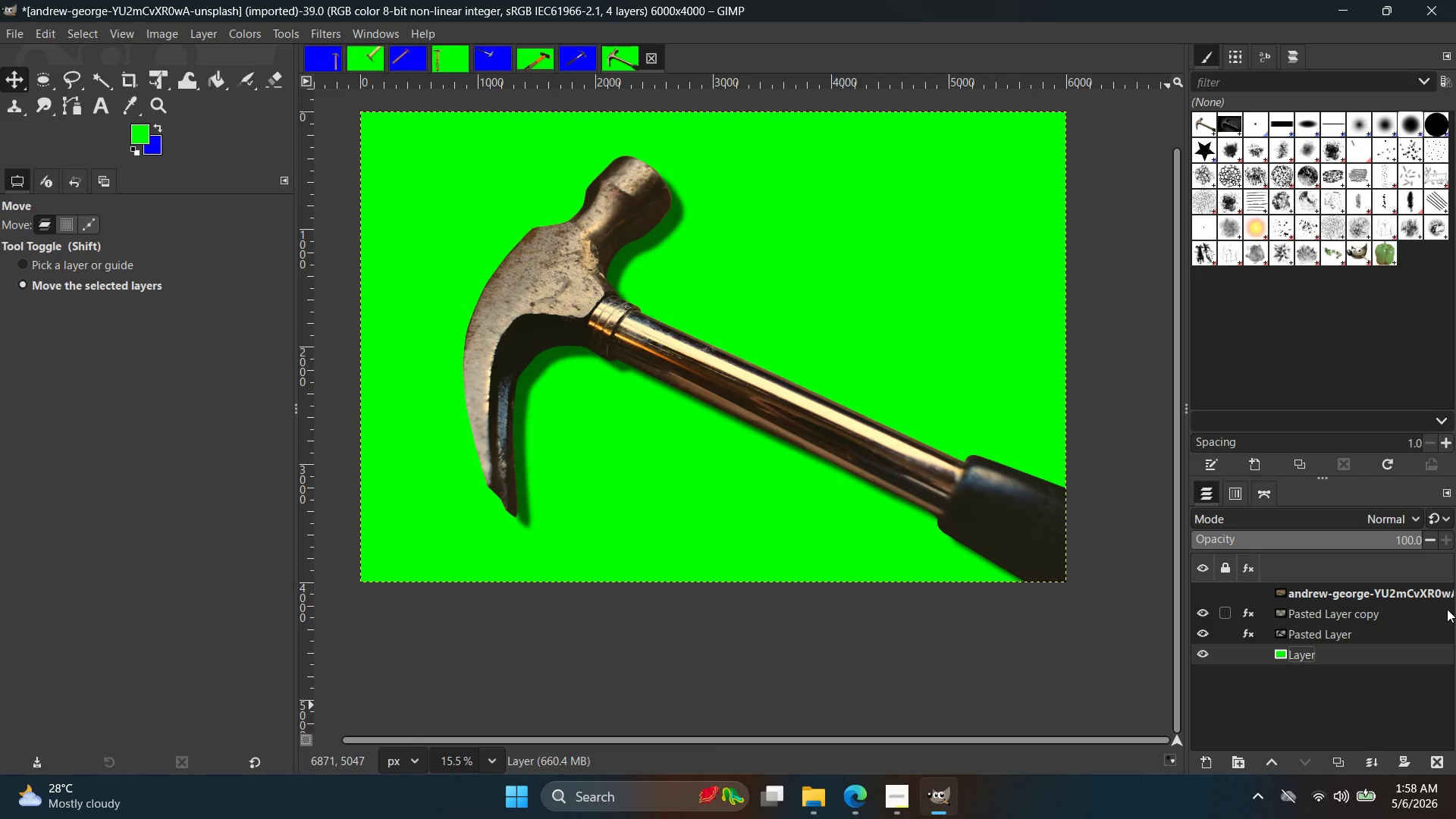 
left_click([1340, 629])
 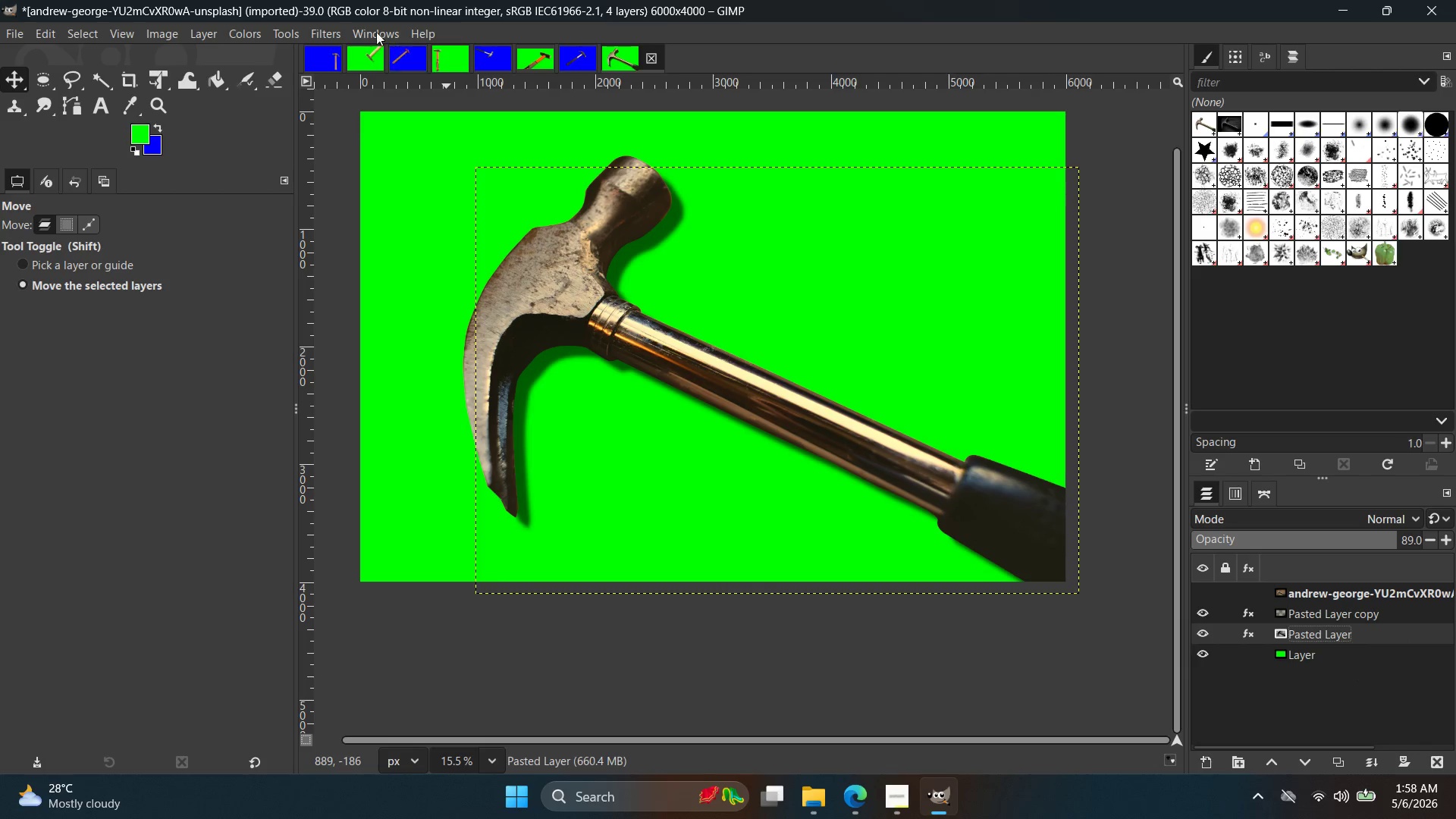 
left_click([321, 36])
 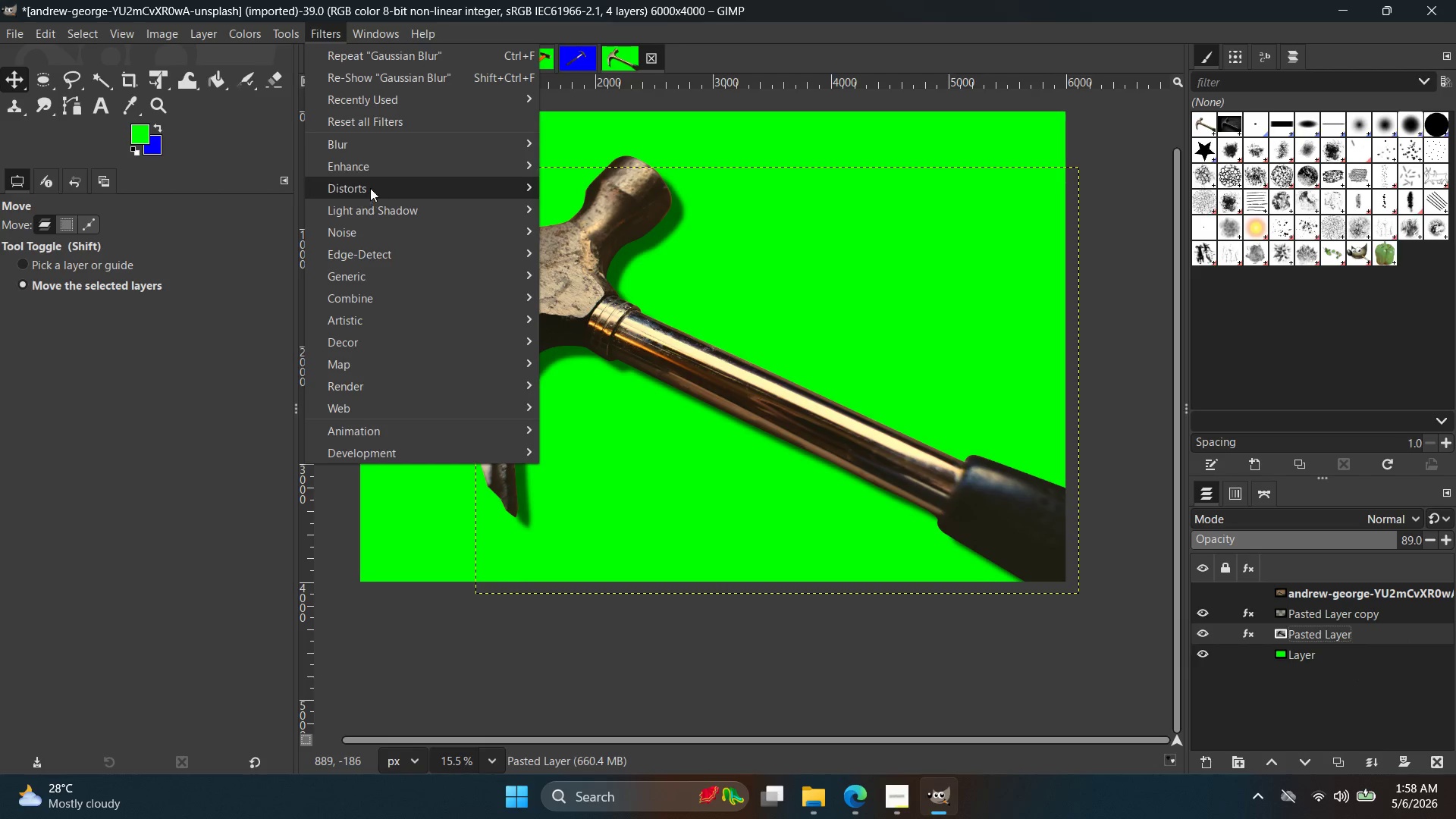 
left_click([368, 150])
 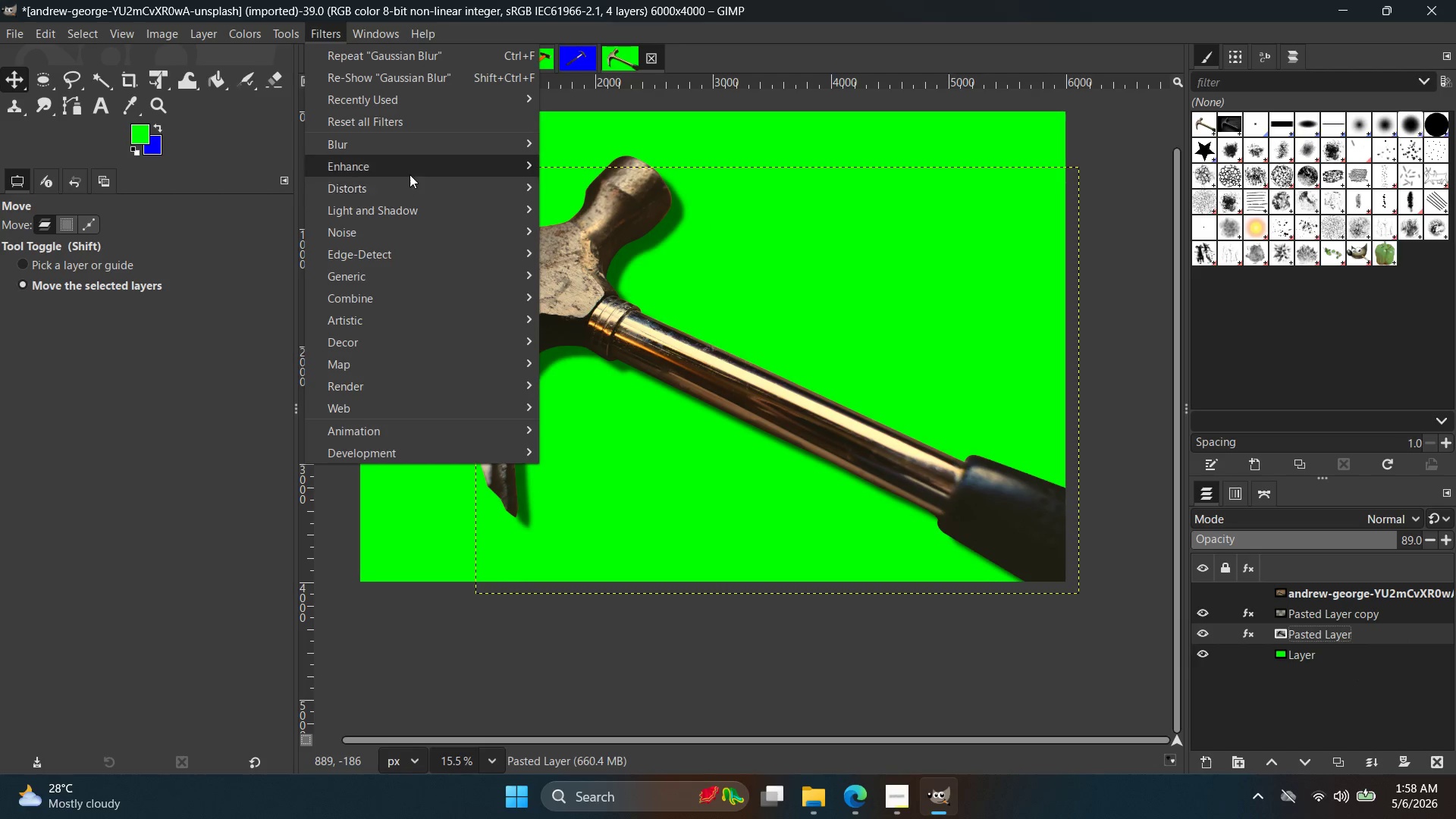 
left_click([416, 152])
 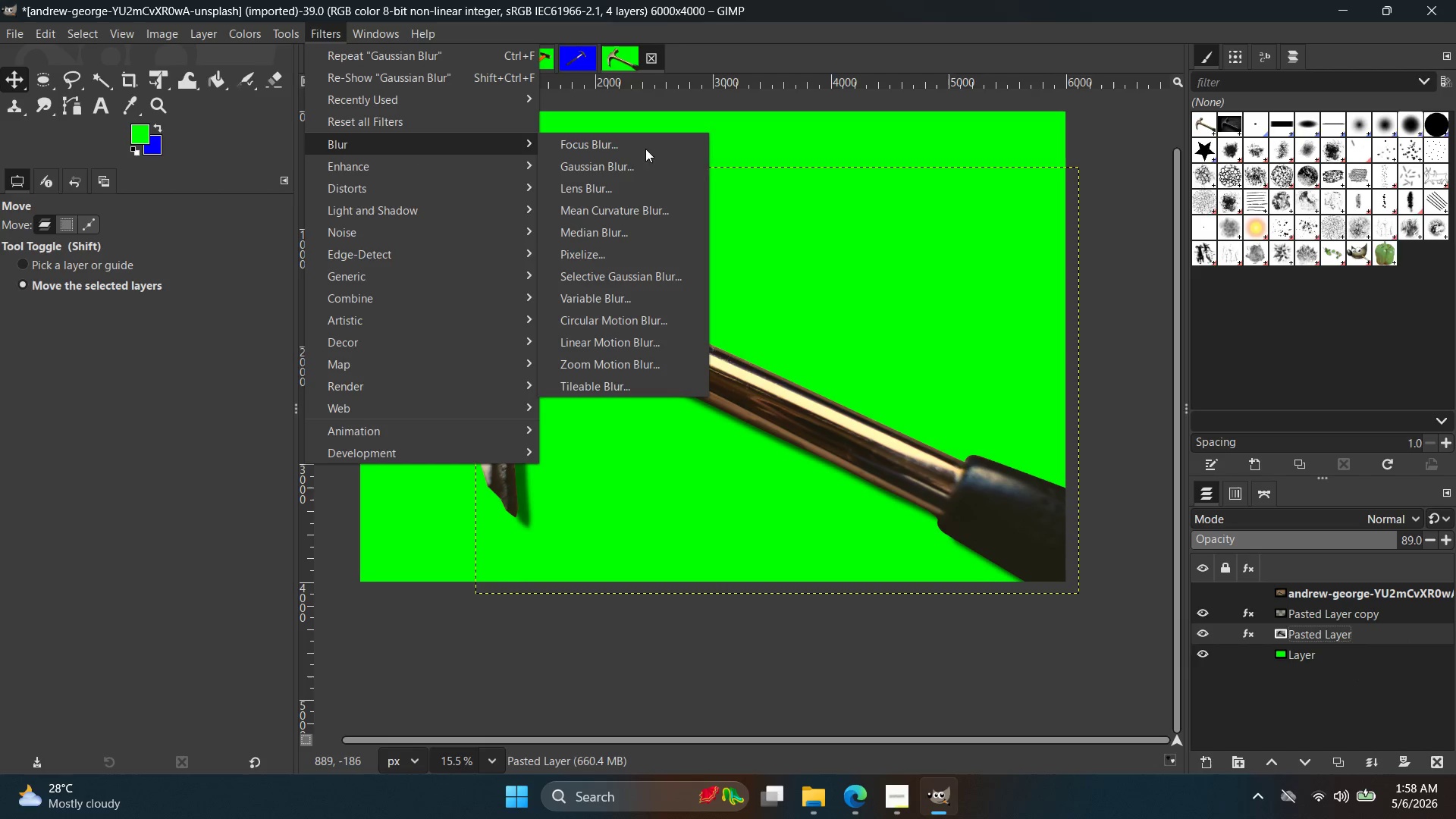 
left_click([629, 171])
 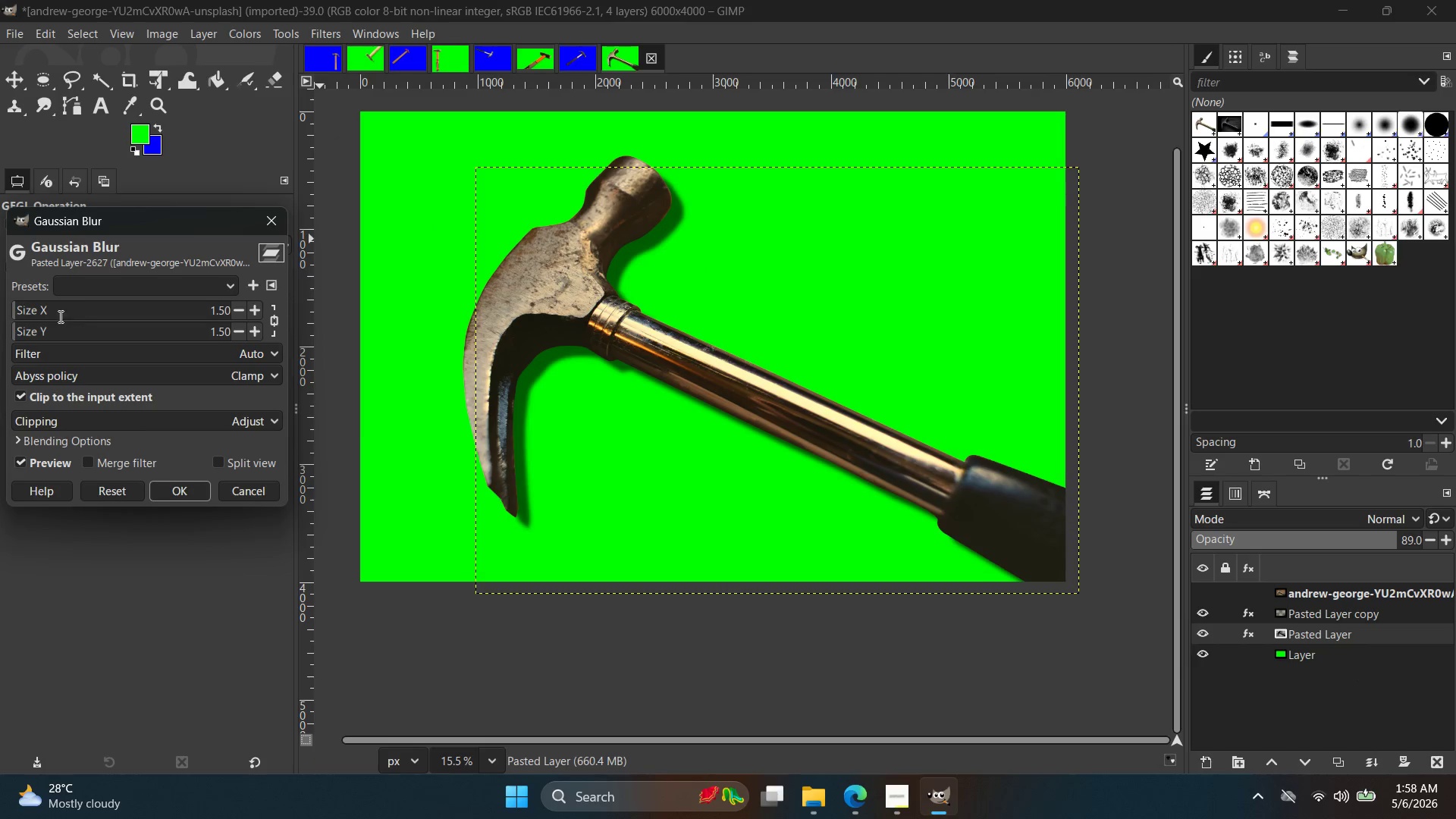 
left_click_drag(start_coordinate=[55, 315], to_coordinate=[74, 315])
 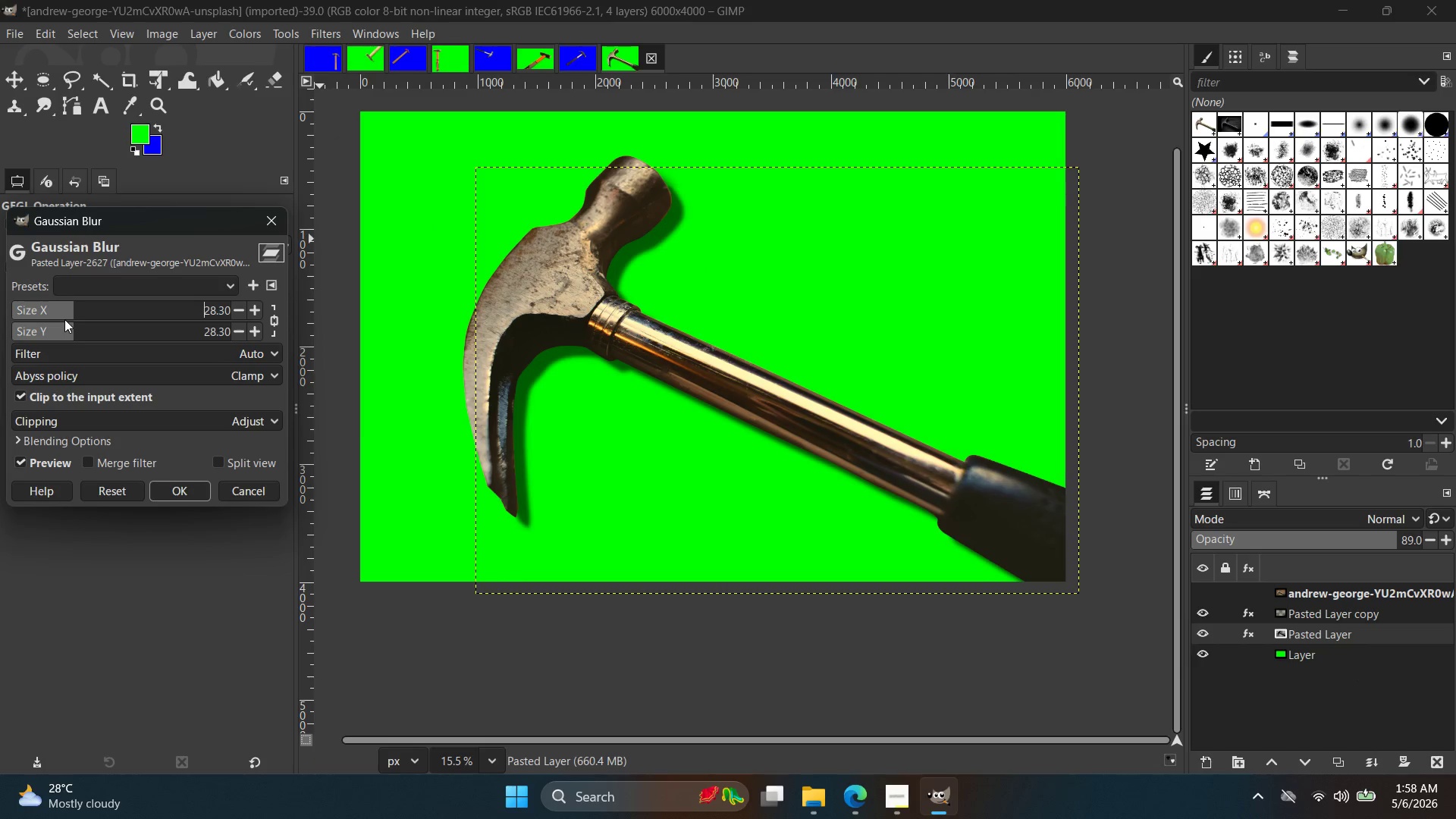 
left_click_drag(start_coordinate=[72, 318], to_coordinate=[130, 318])
 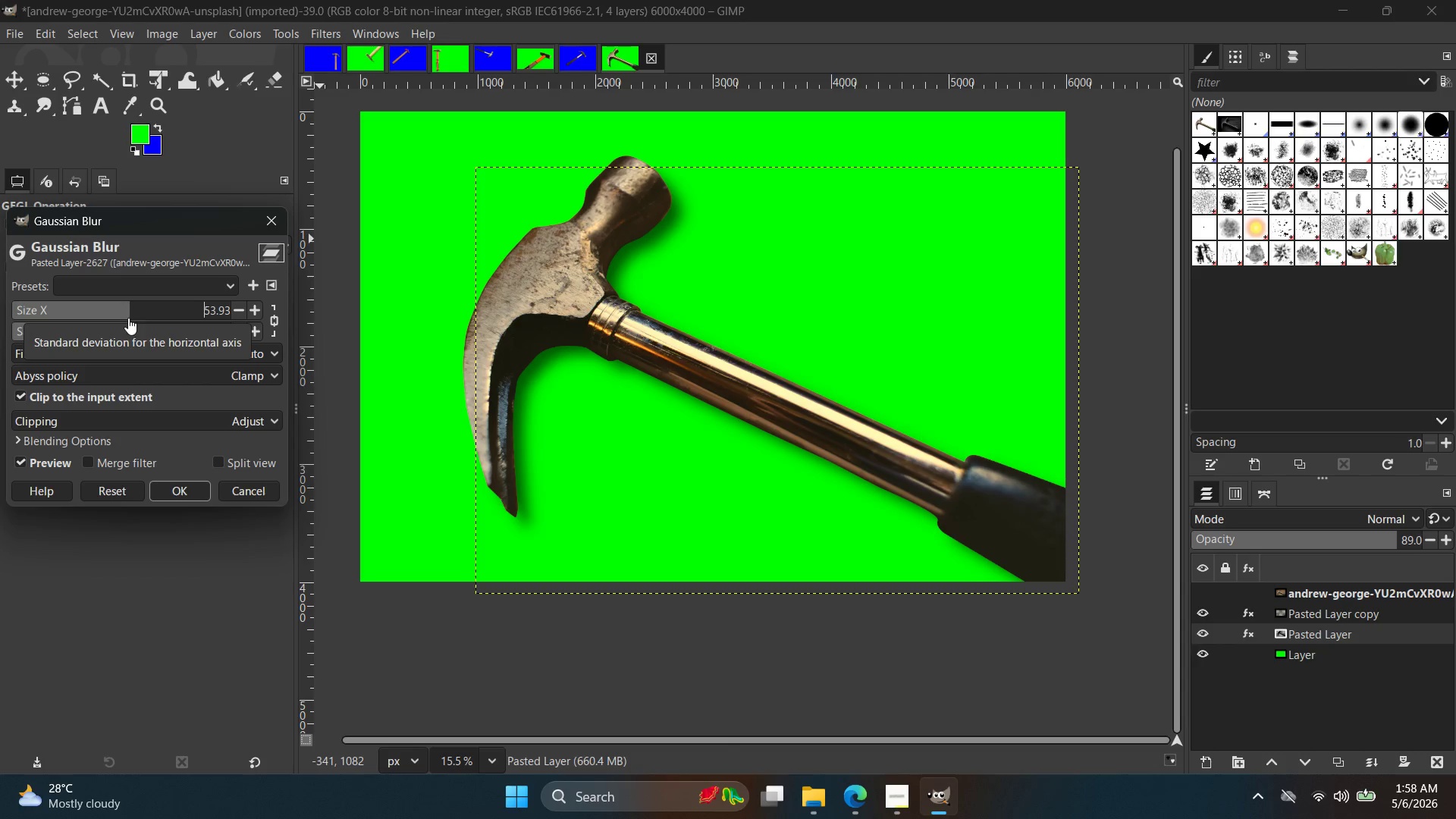 
left_click_drag(start_coordinate=[108, 324], to_coordinate=[83, 322])
 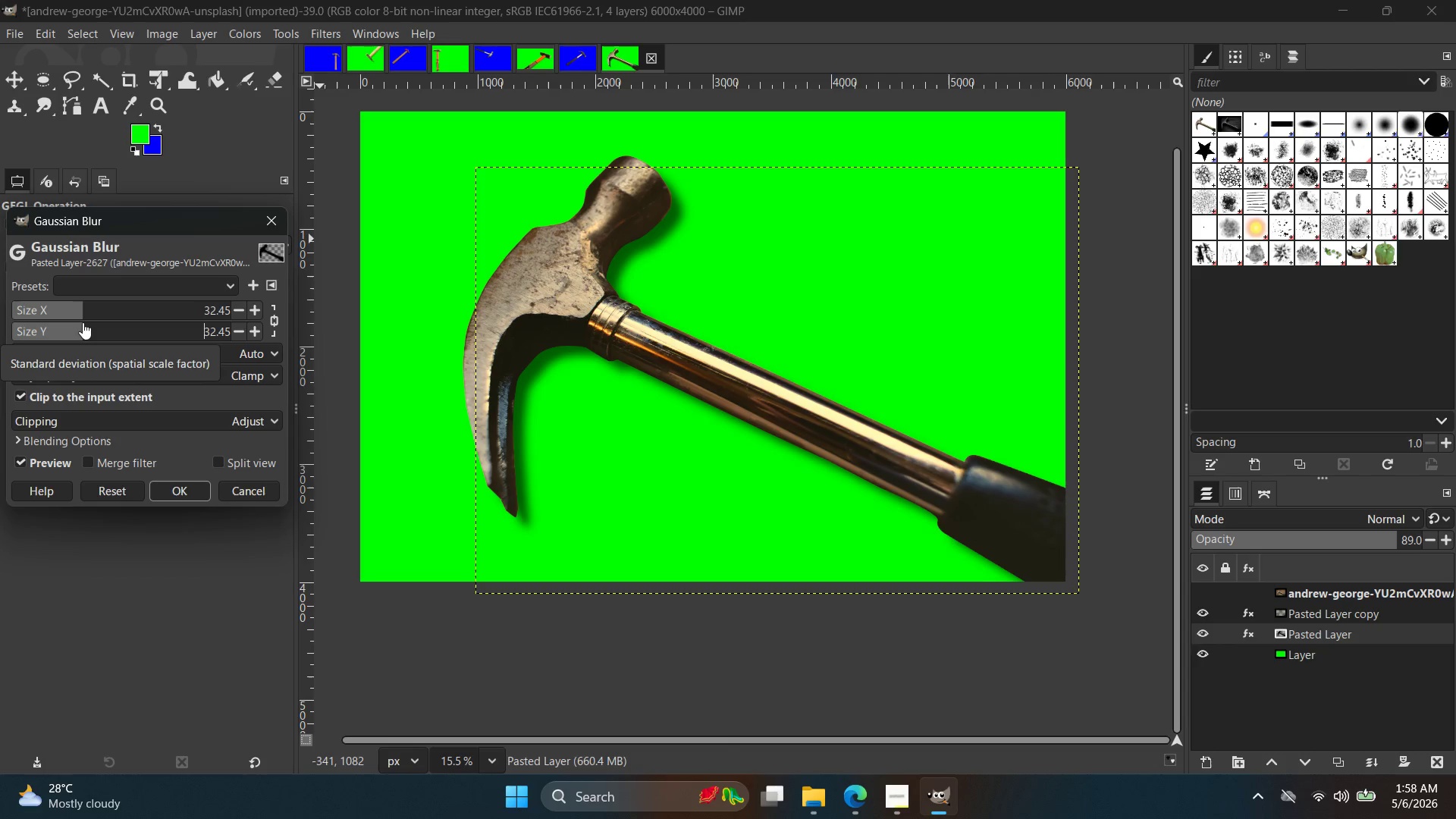 
left_click_drag(start_coordinate=[83, 322], to_coordinate=[100, 321])
 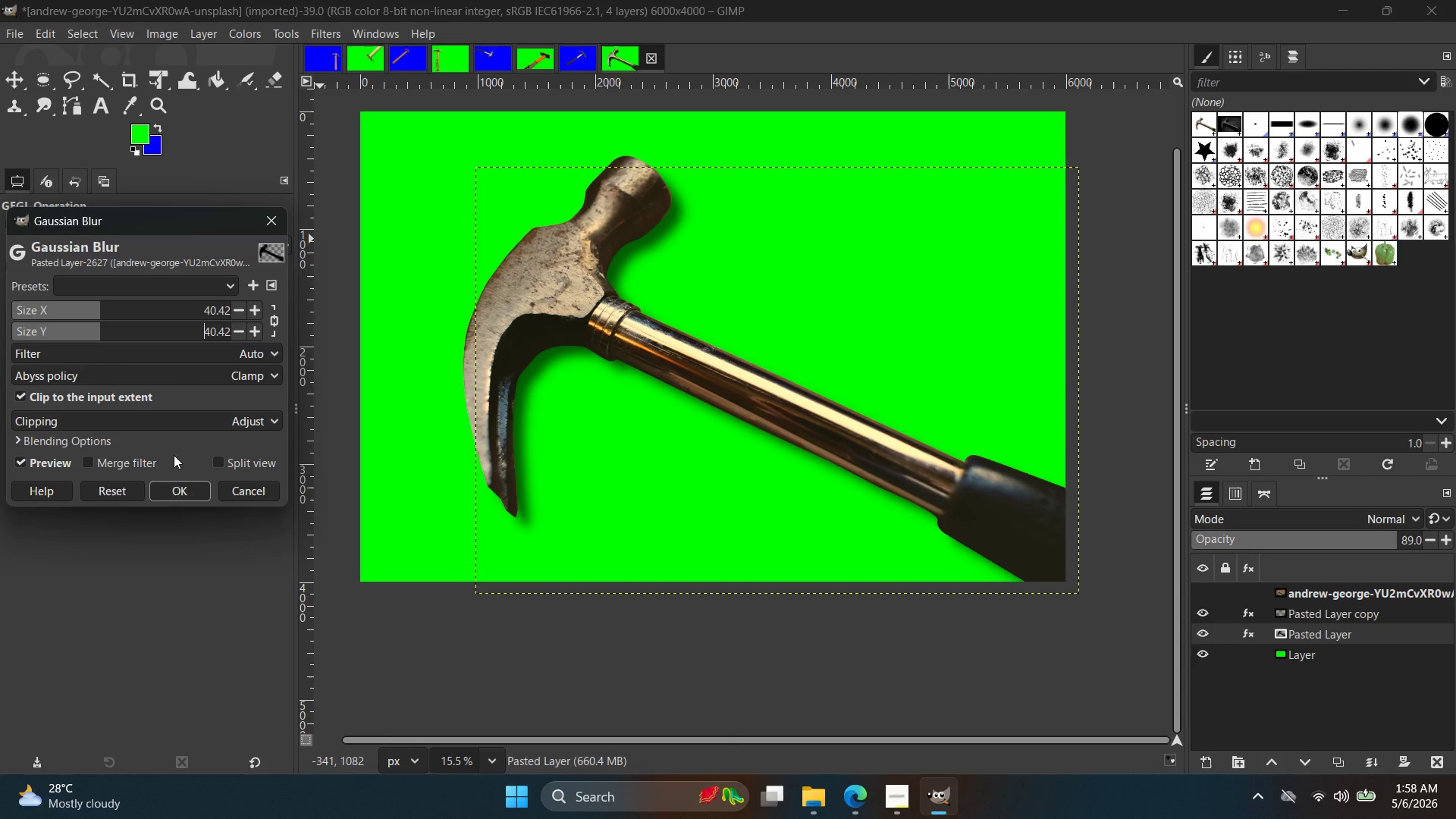 
left_click([152, 493])
 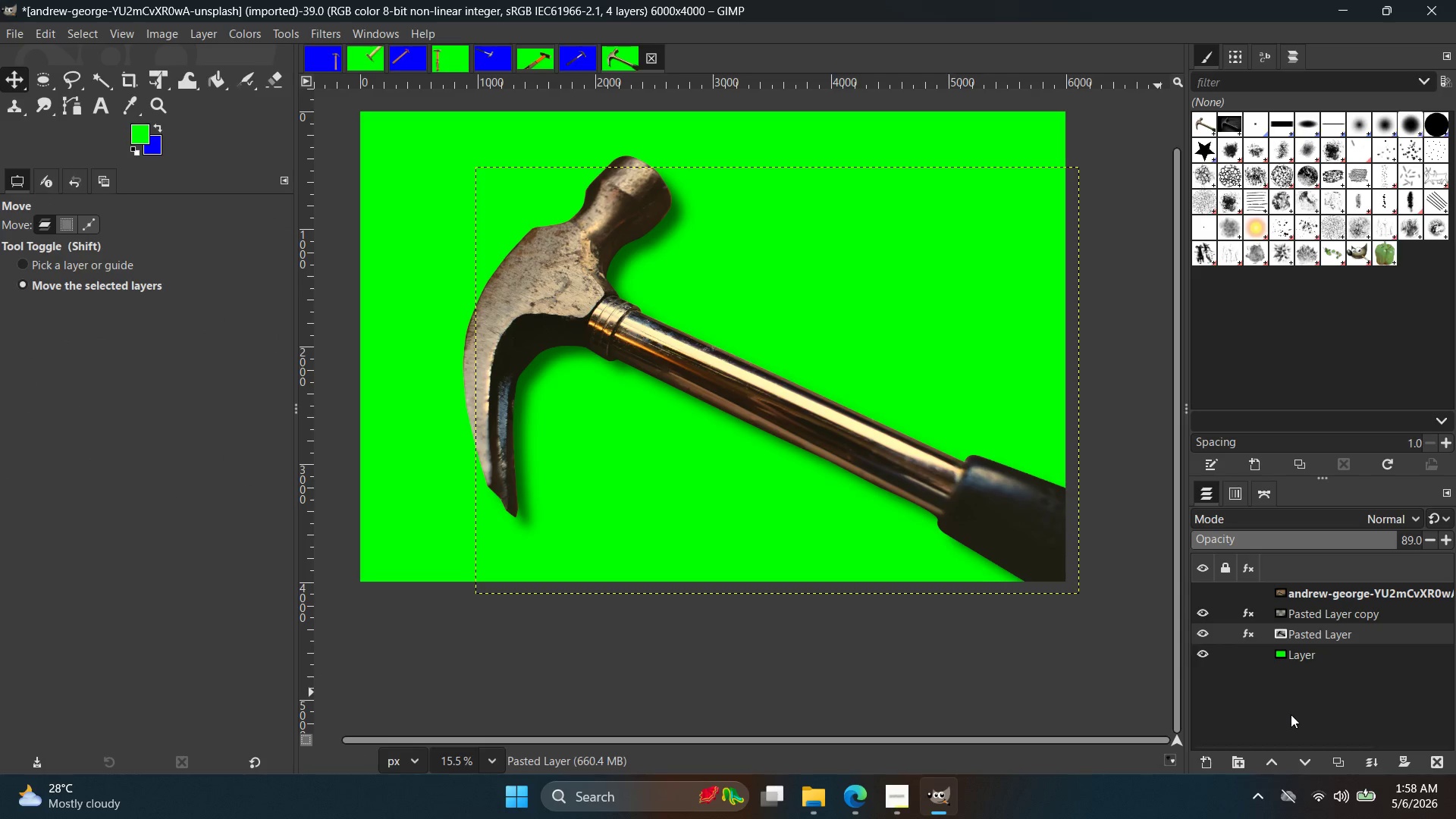 
left_click([1306, 662])
 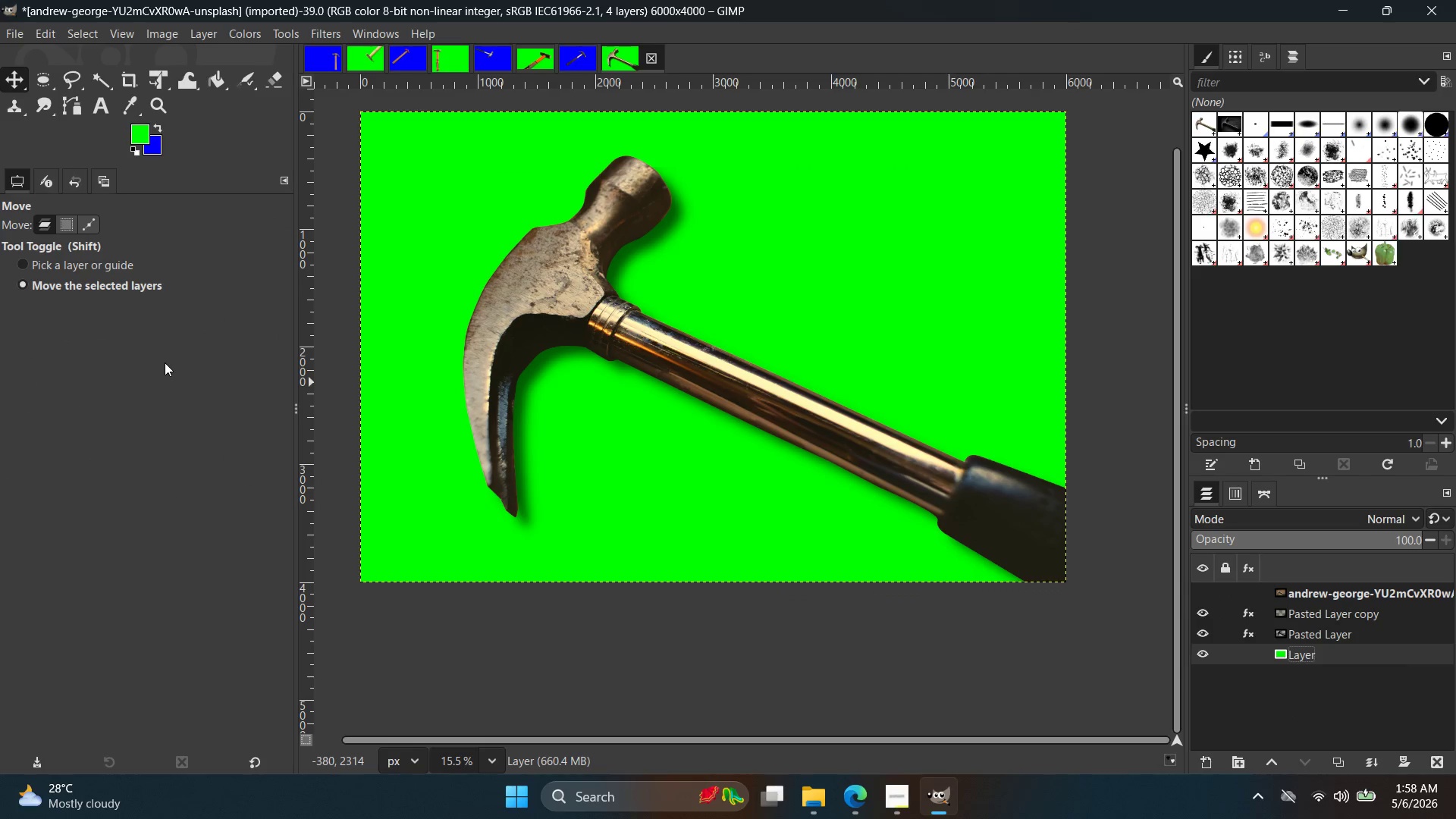 
key(Control+Shift+W)
 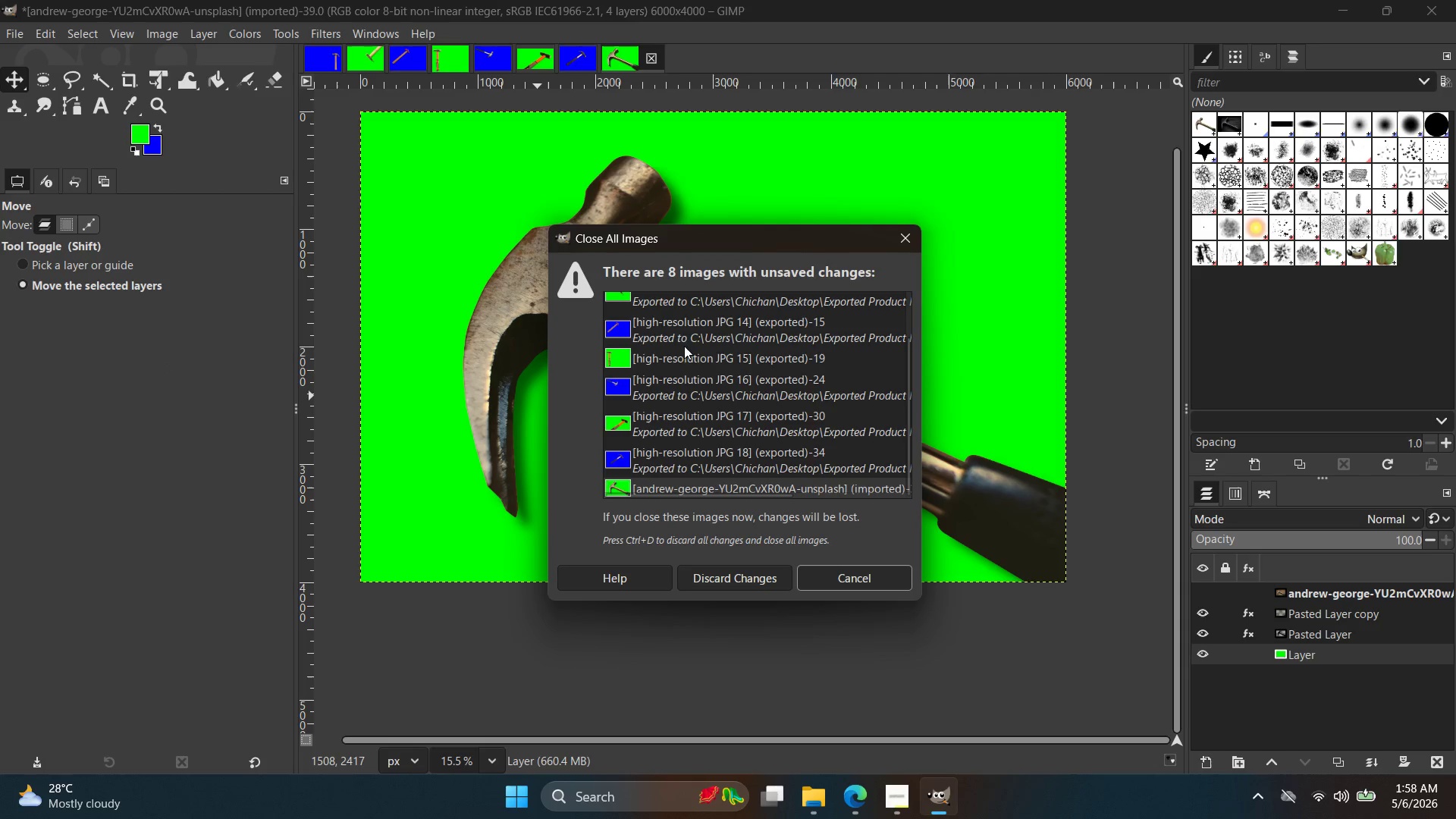 
left_click([890, 571])
 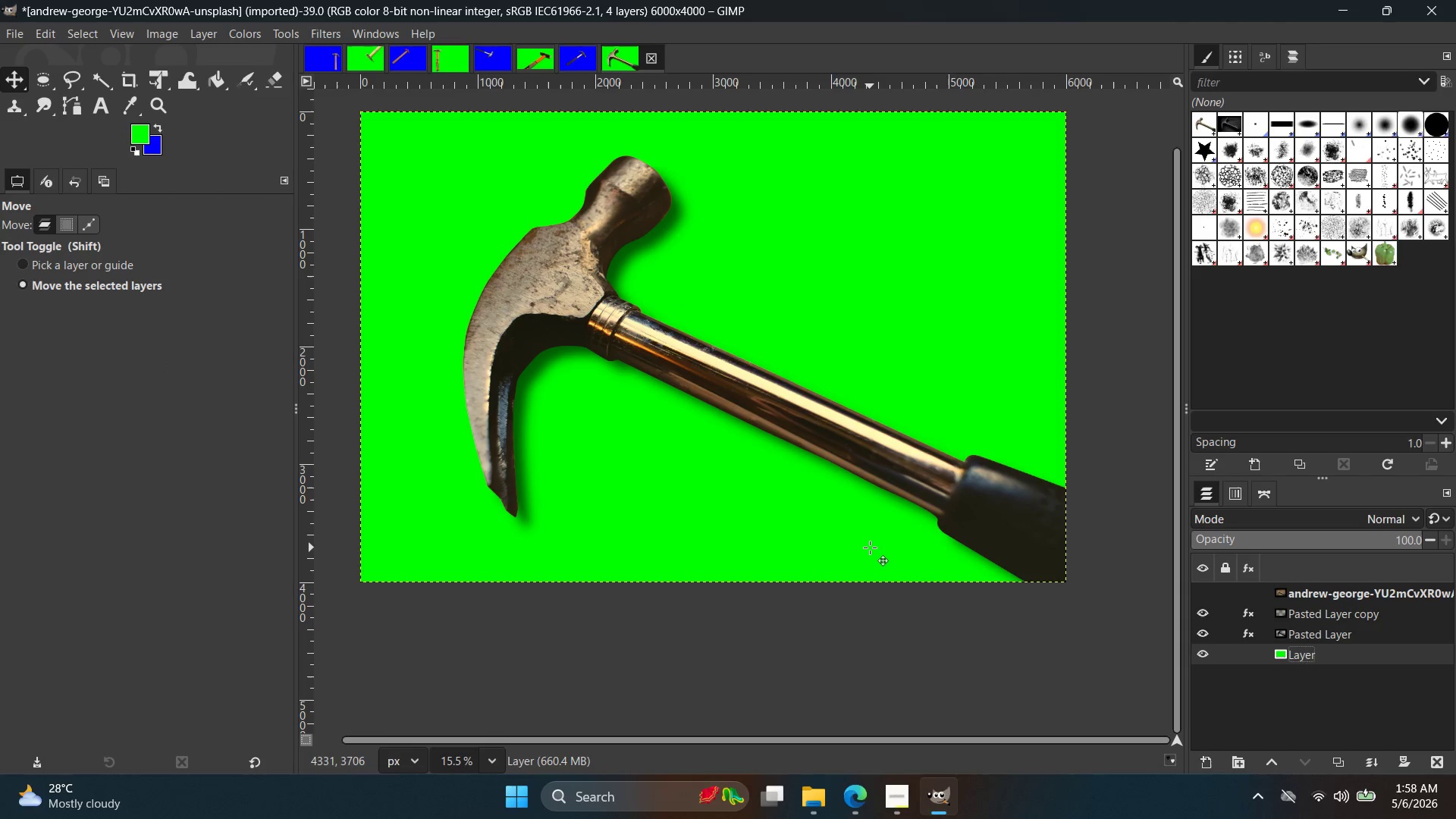 
key(Control+Shift+E)
 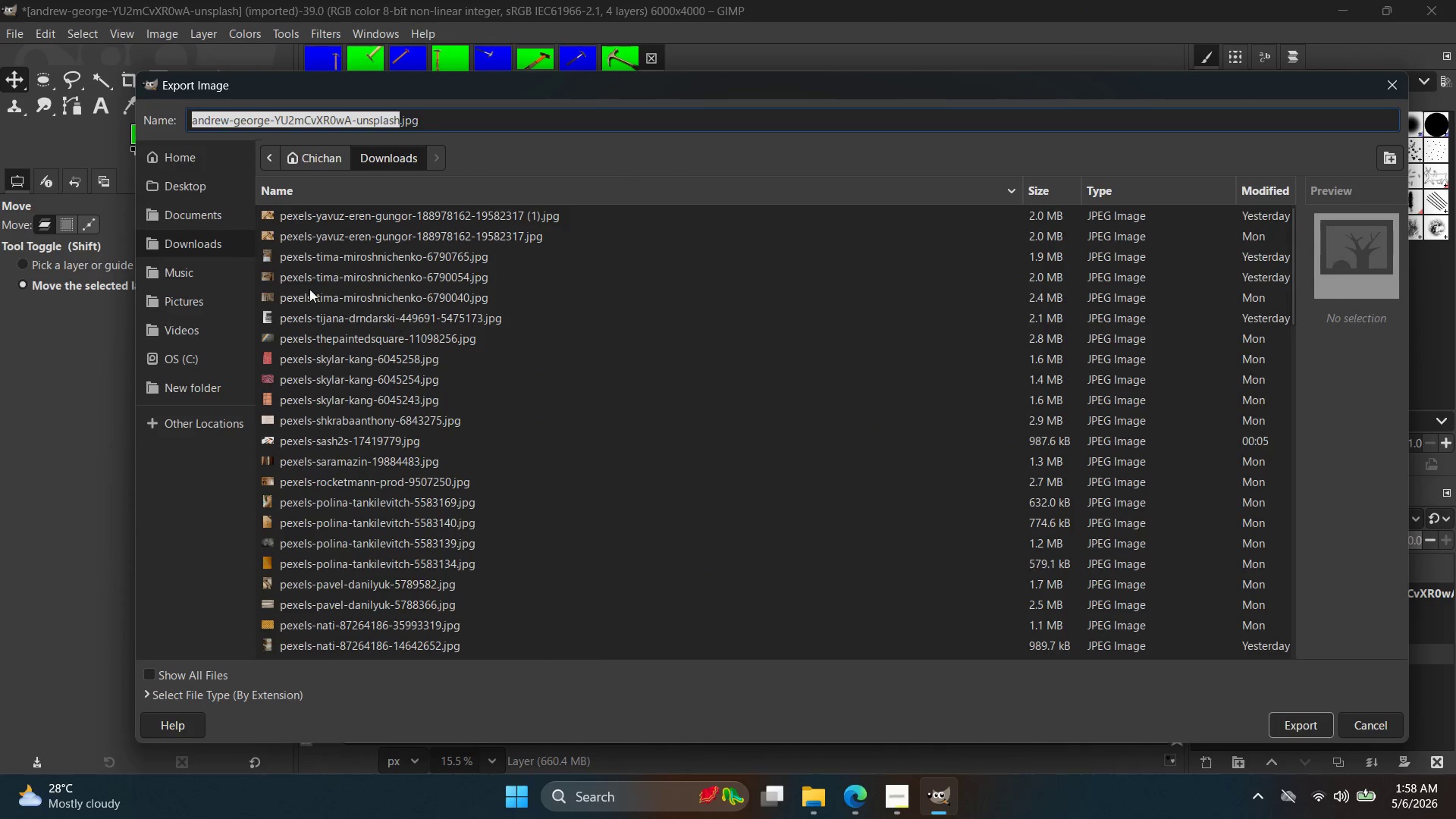 
left_click([190, 187])
 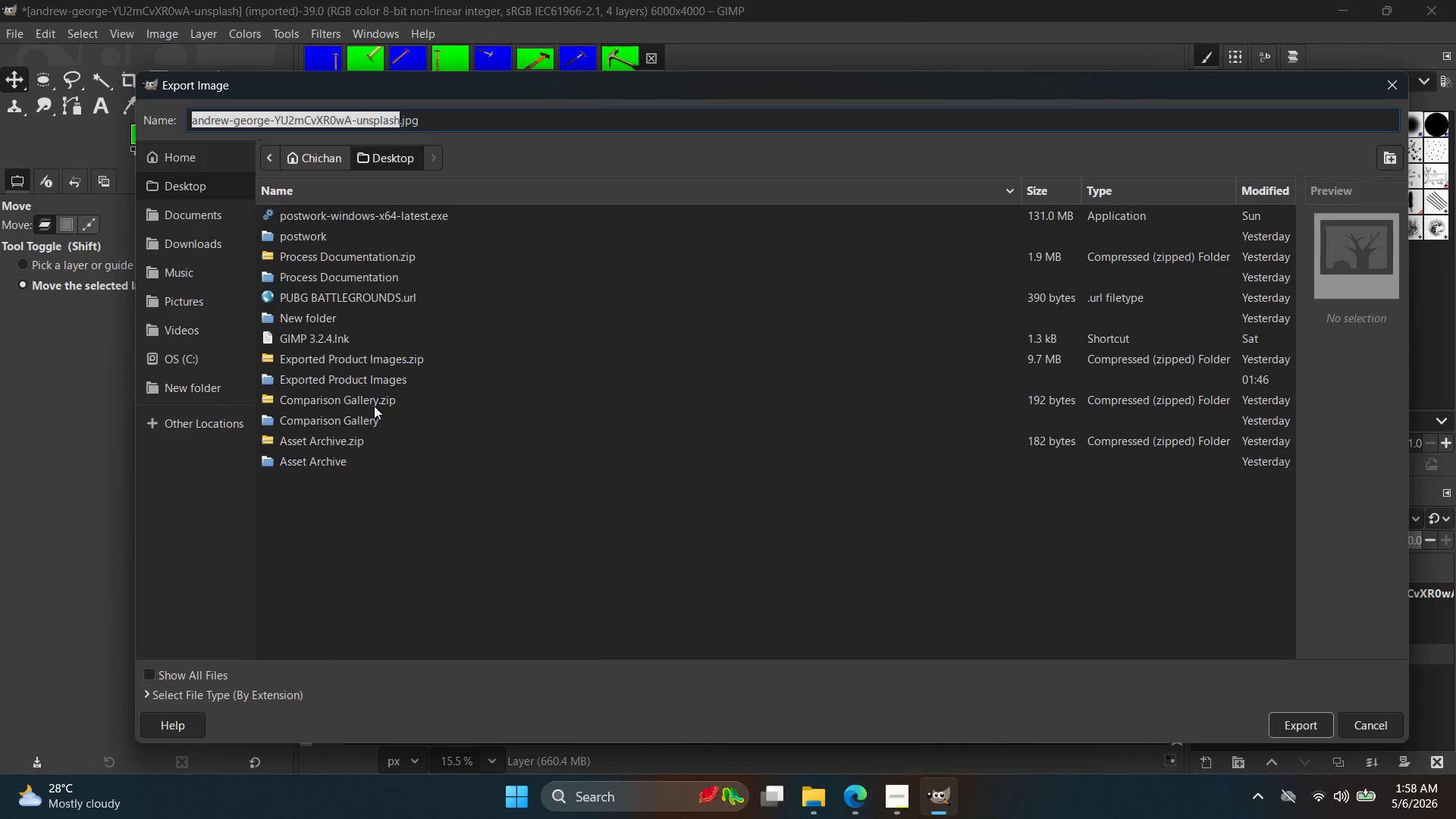 
double_click([372, 384])
 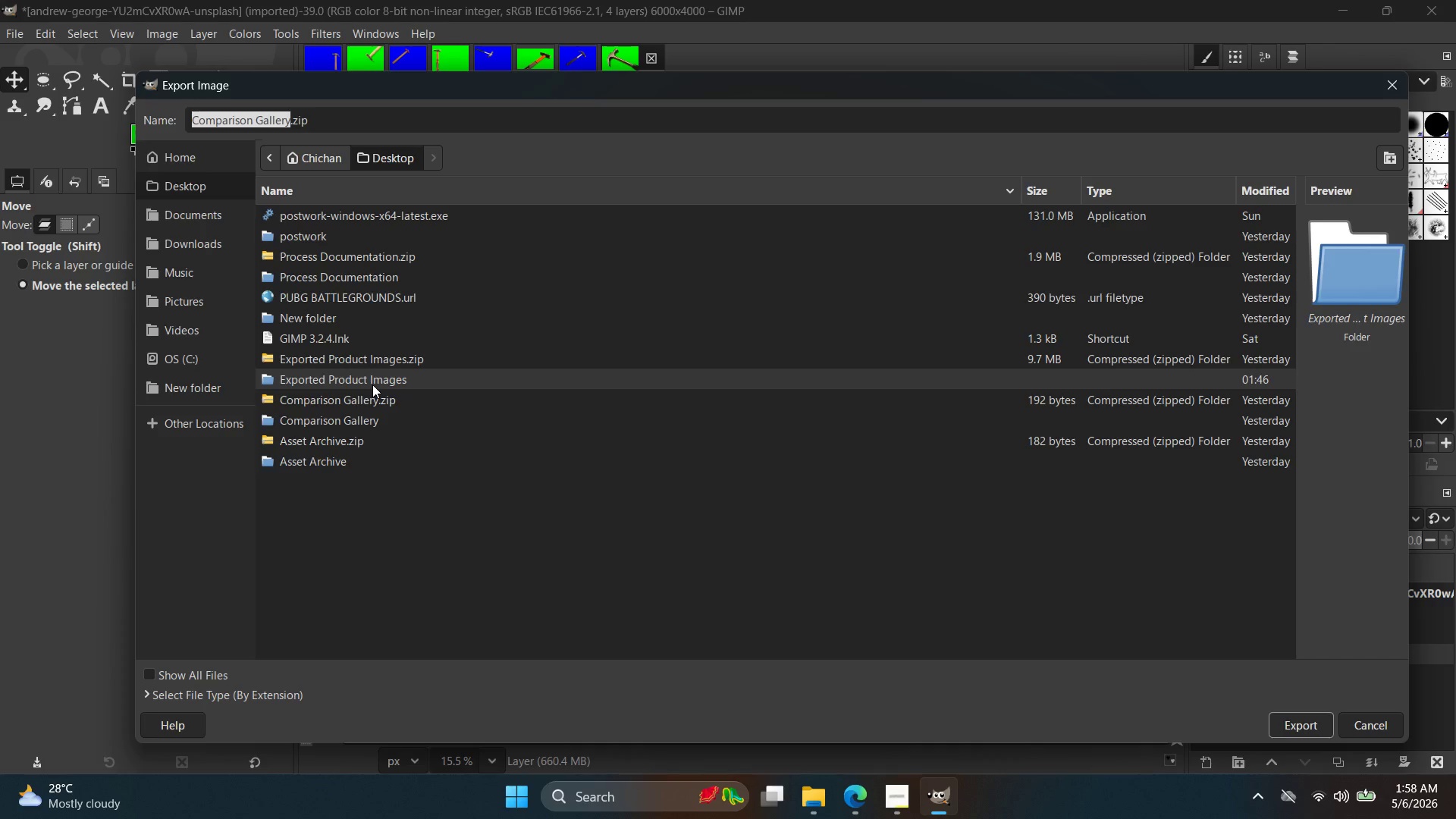 
triple_click([372, 384])
 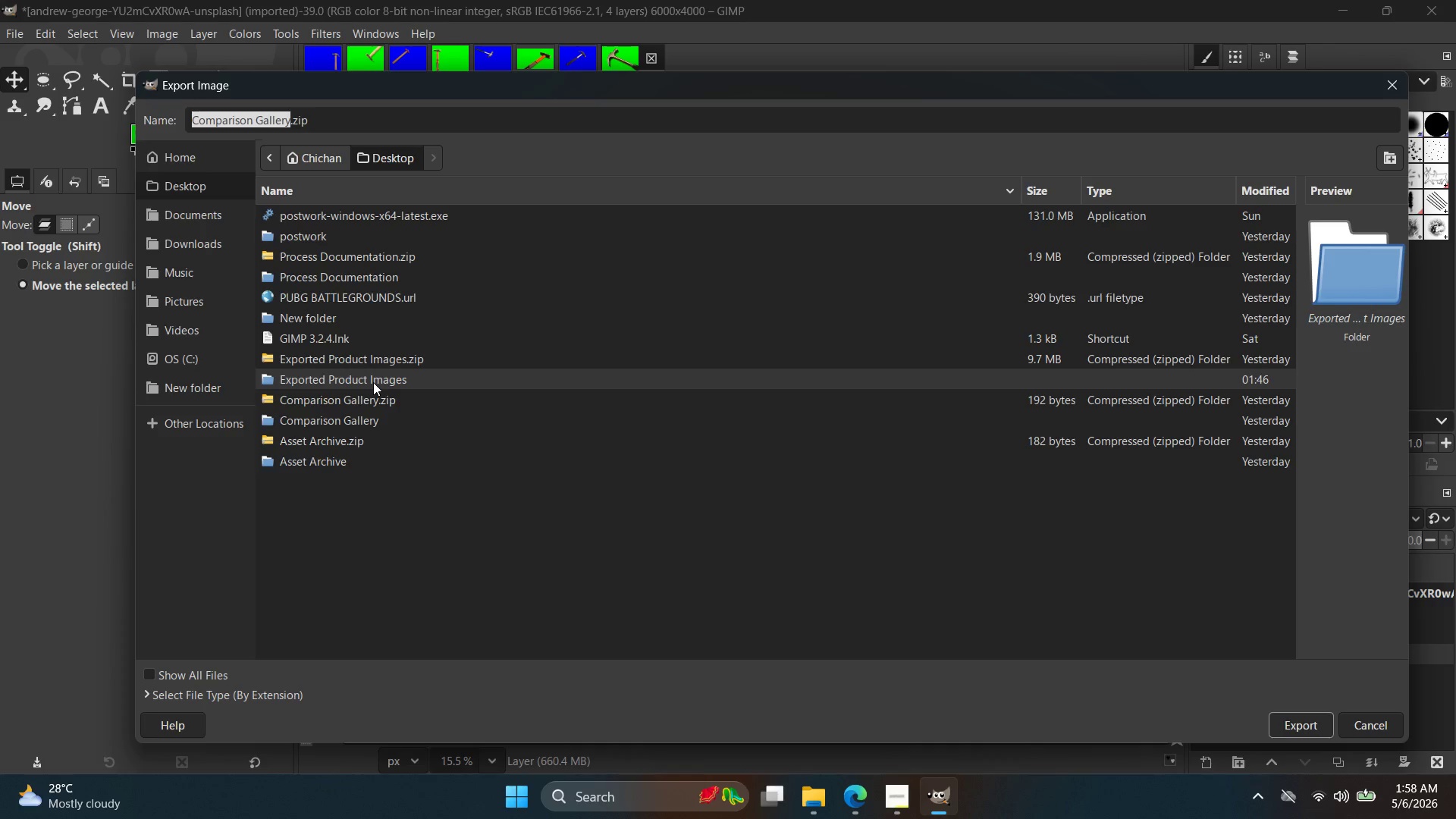 
double_click([373, 382])
 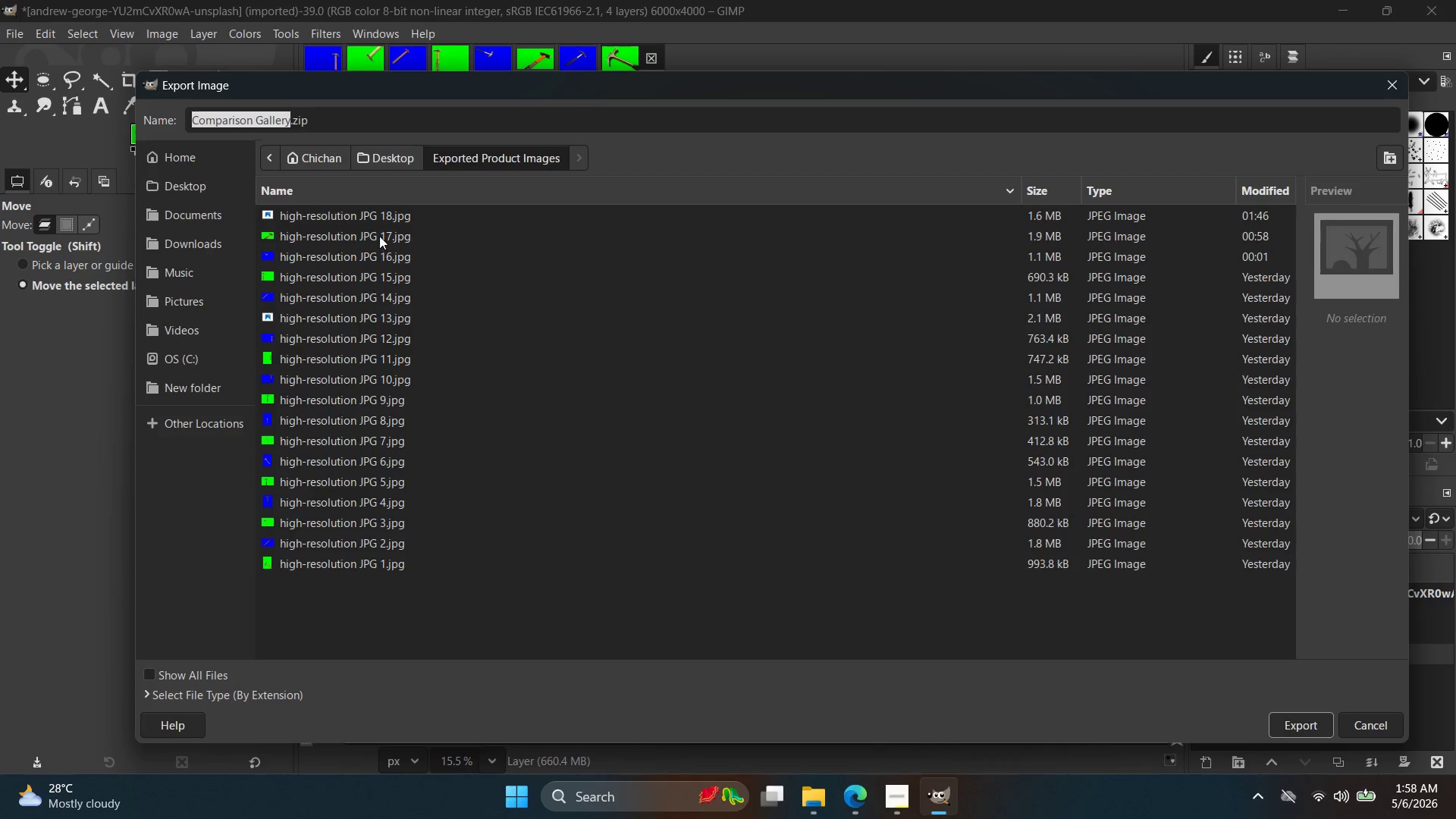 
left_click([387, 223])
 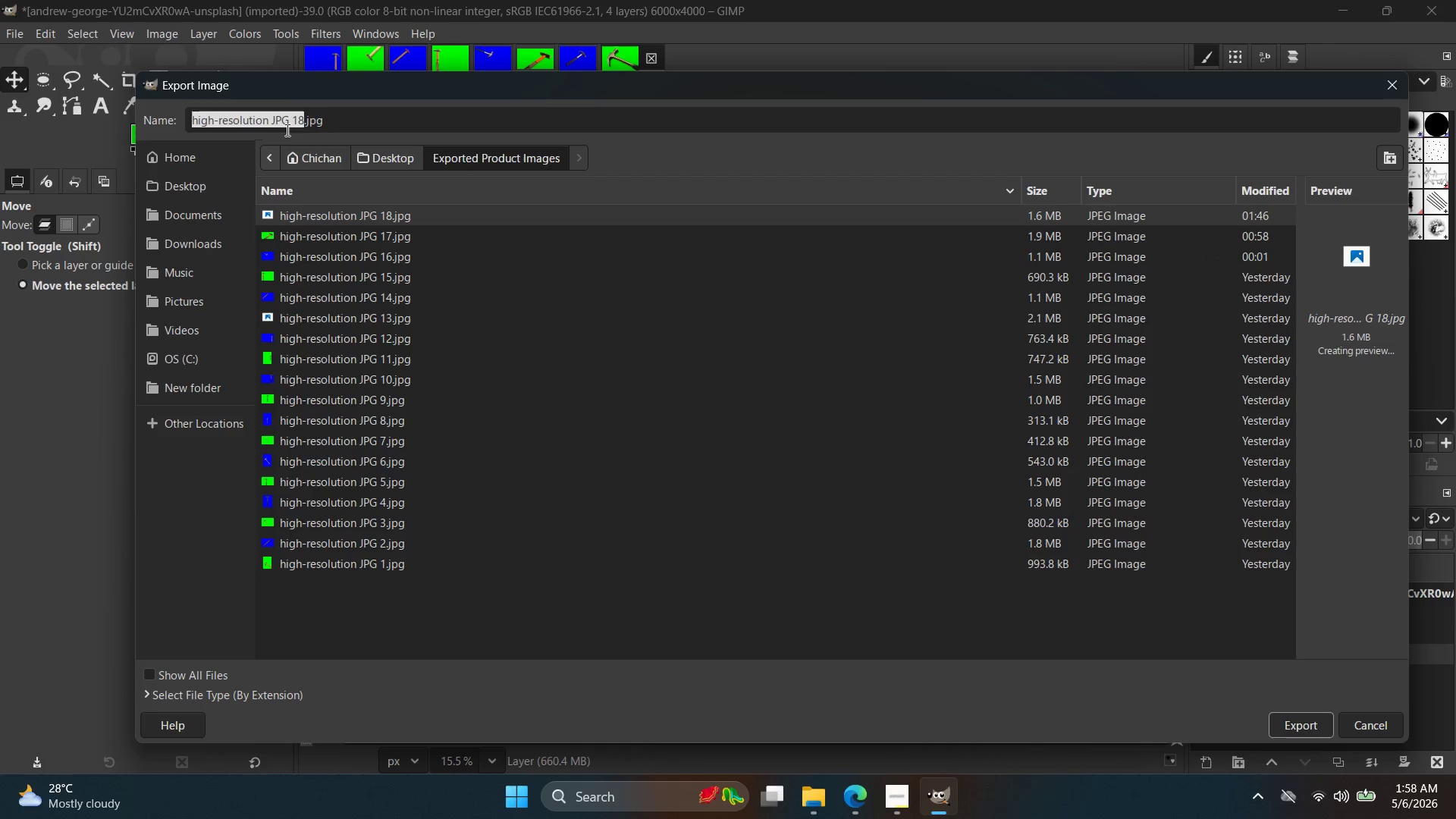 
left_click([303, 123])
 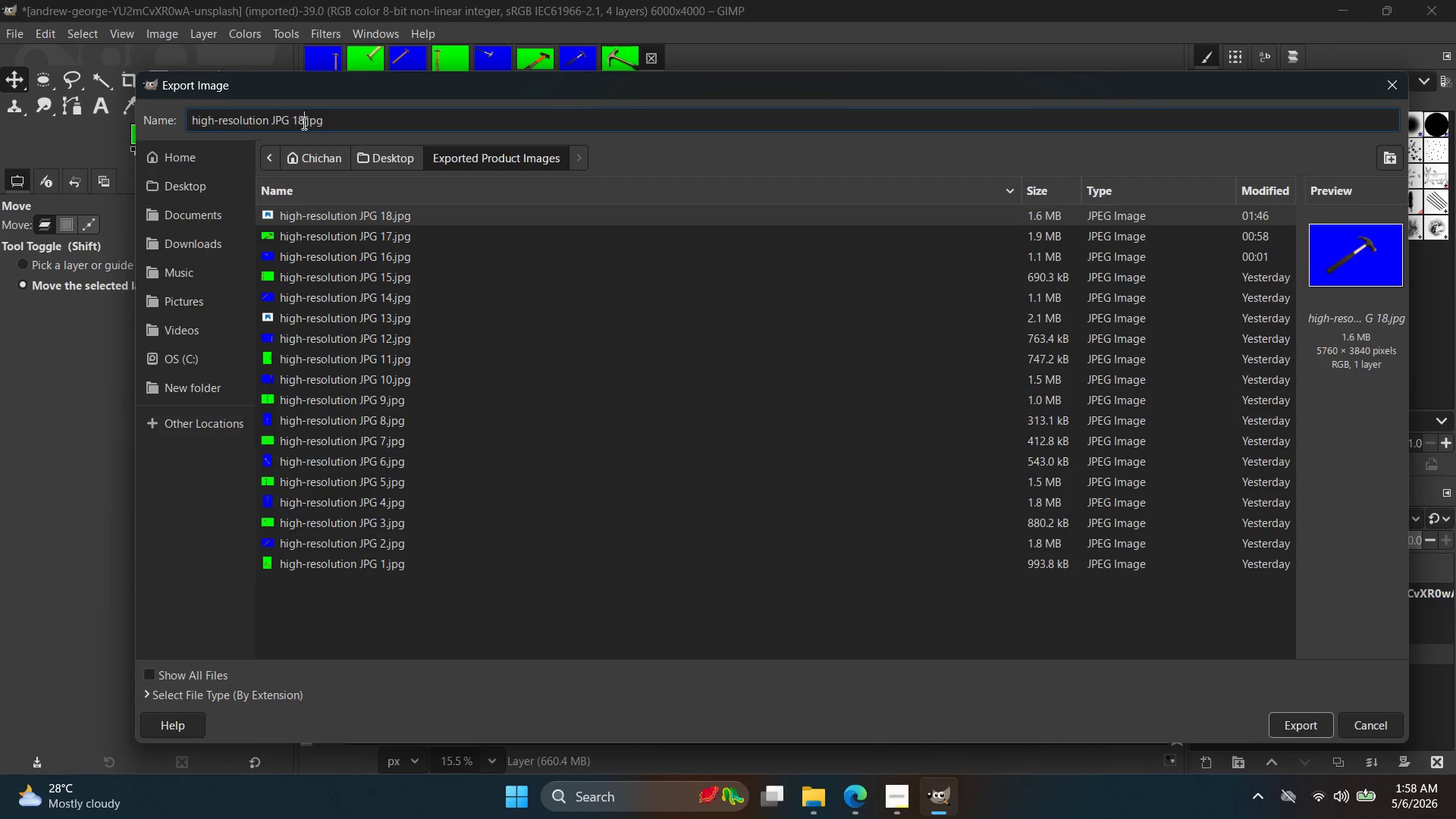 
key(Backspace)
 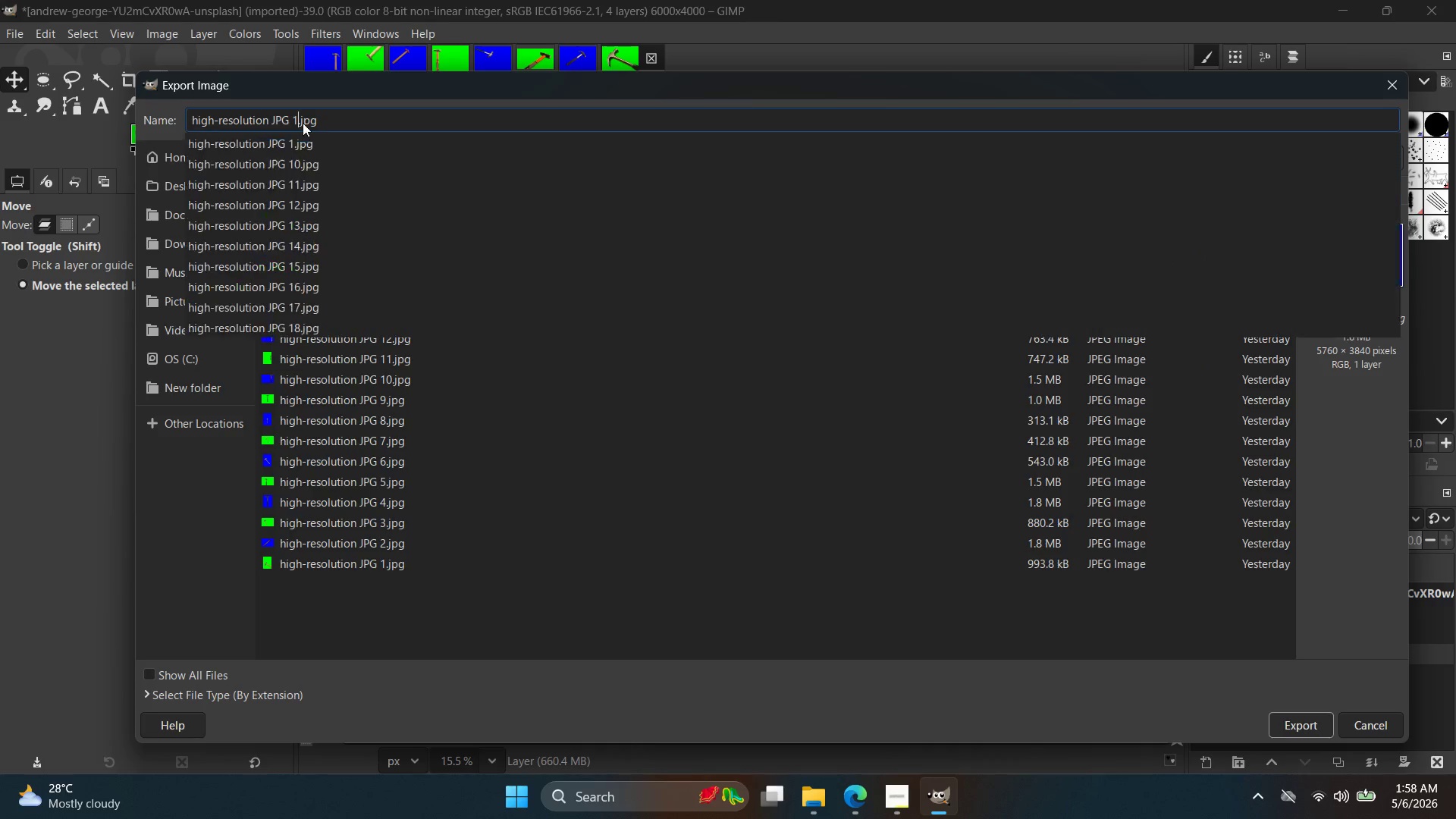 
key(9)
 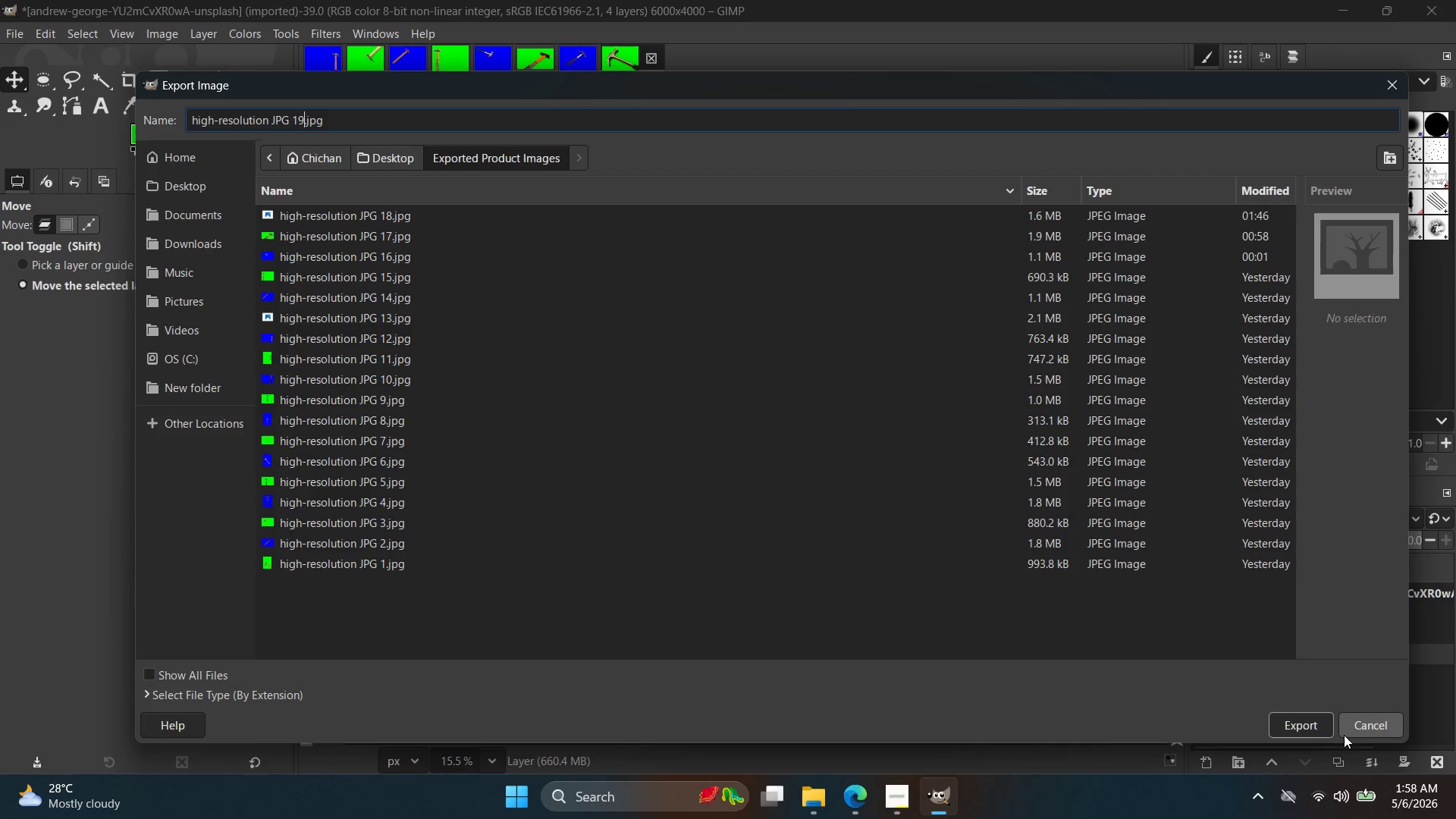 
left_click([1304, 724])
 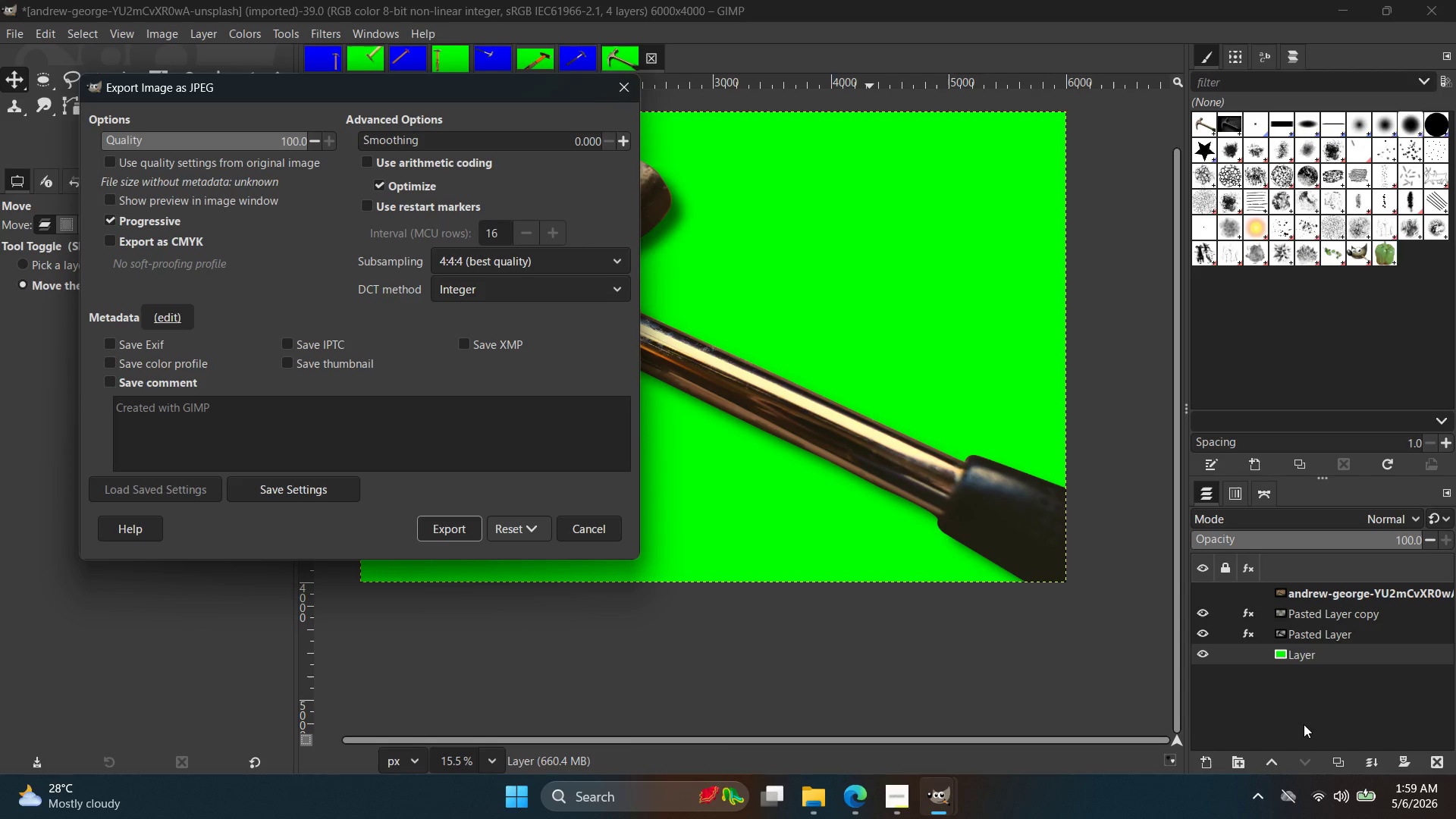 
wait(63.38)
 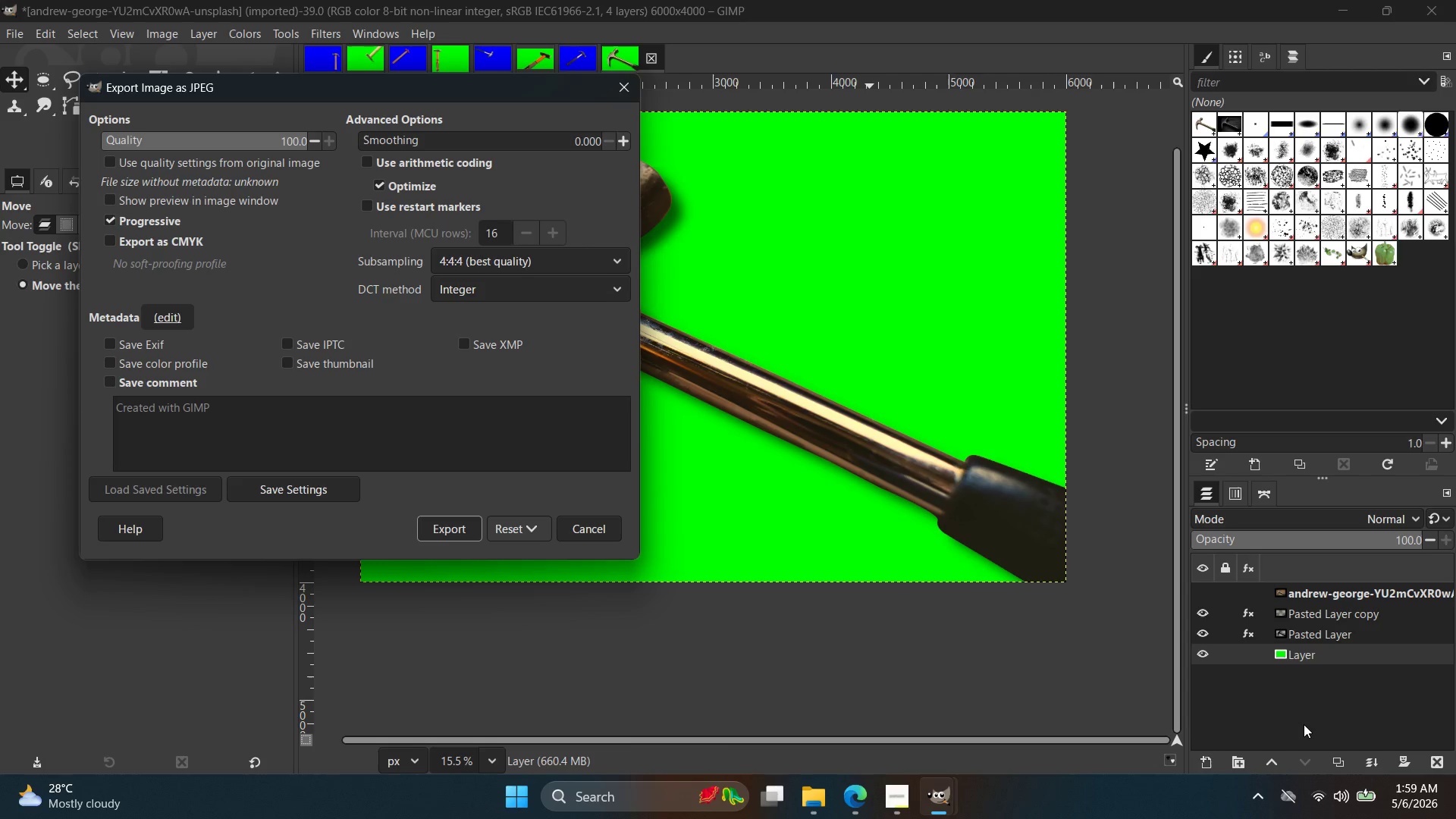 
left_click([412, 535])
 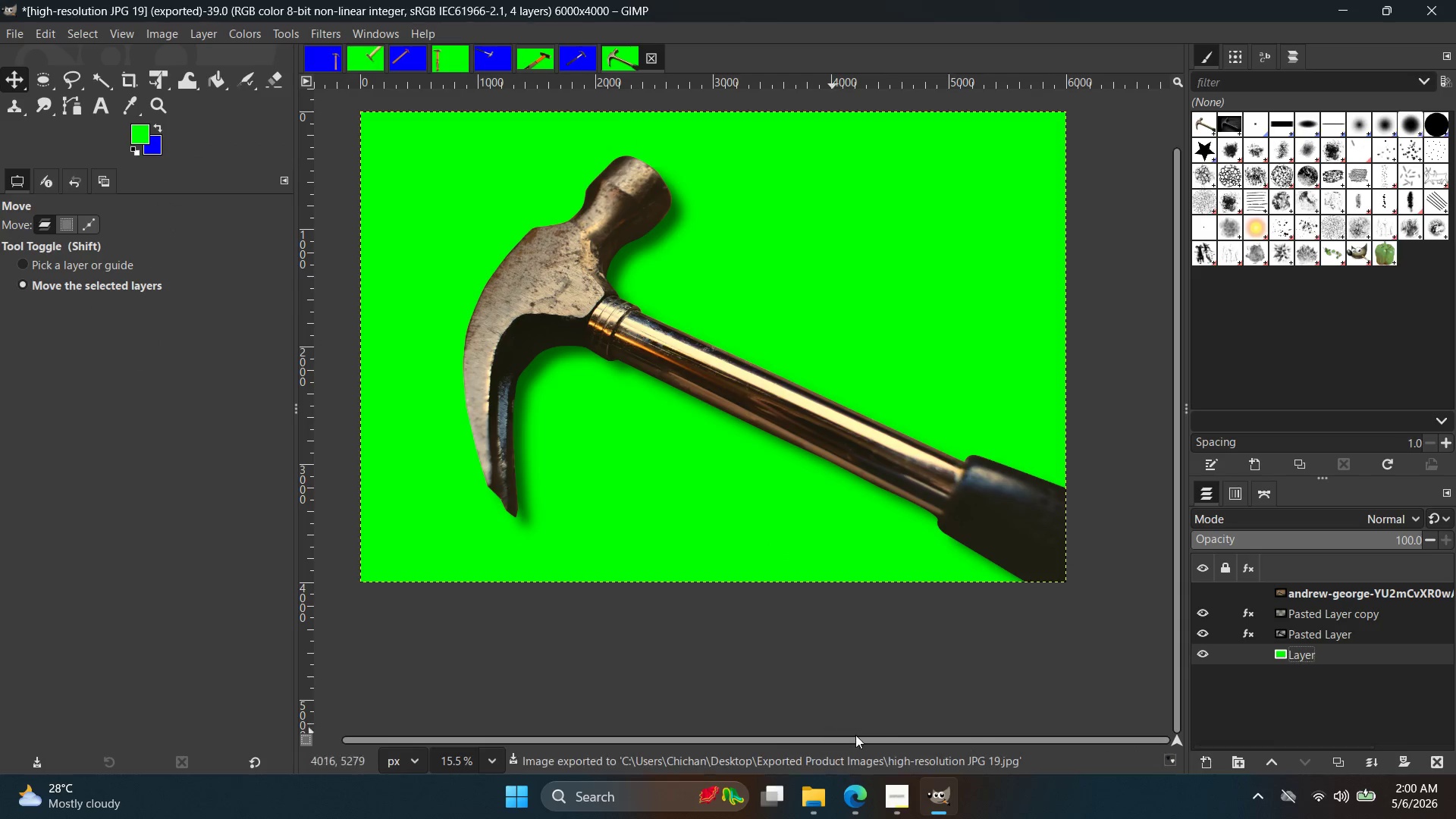 
left_click([847, 808])
 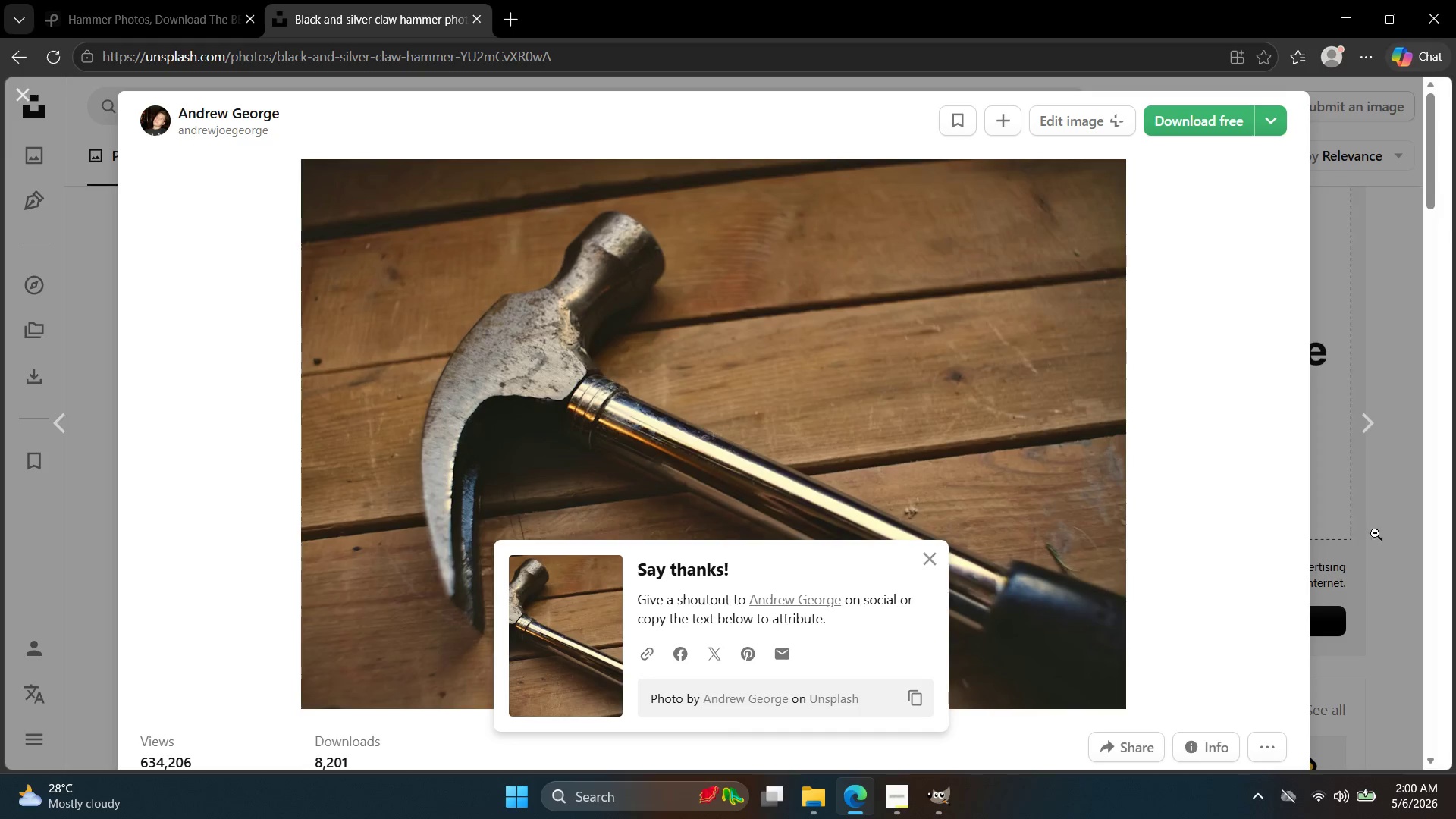 
left_click([1362, 425])
 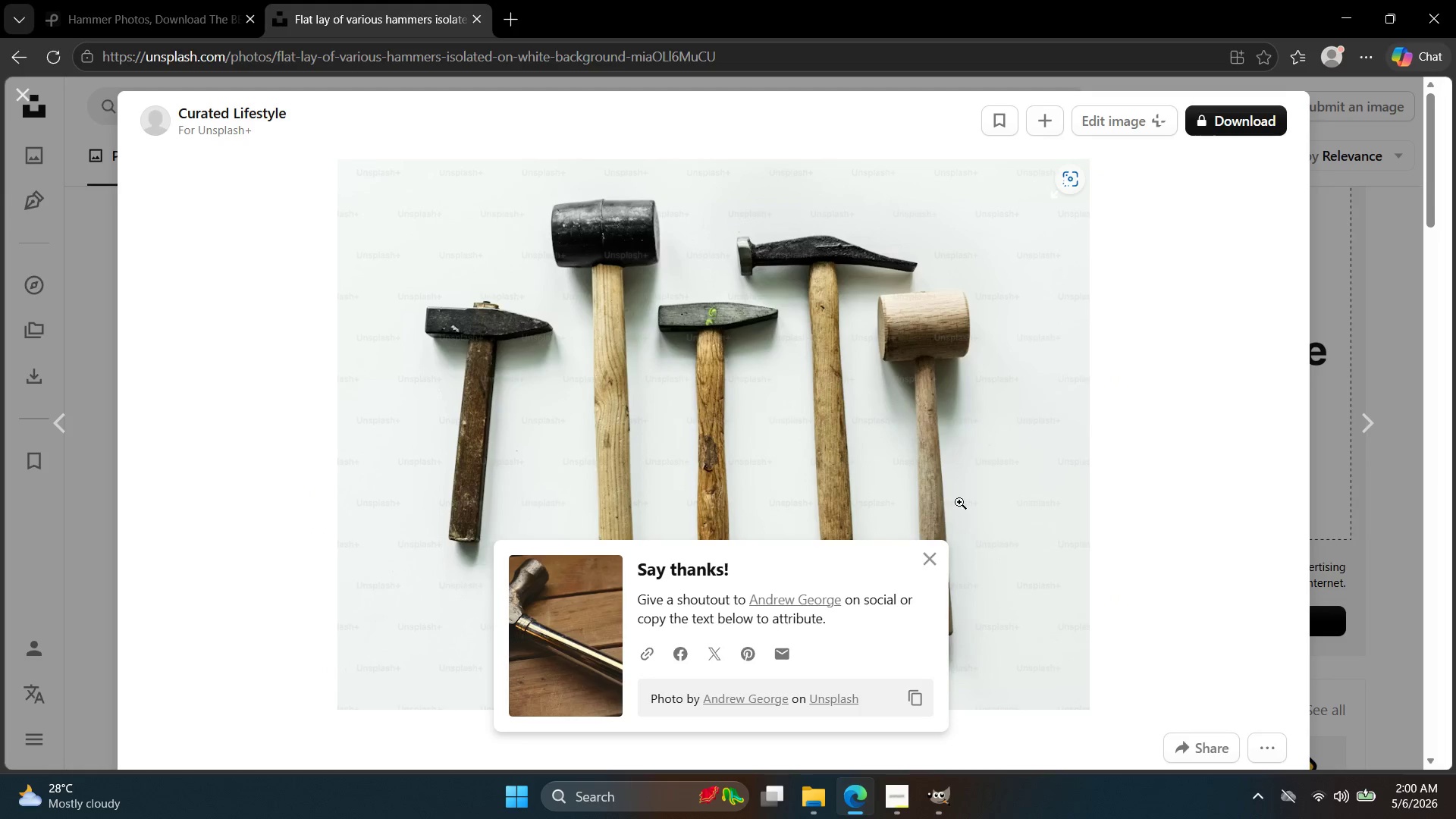 
left_click([940, 555])
 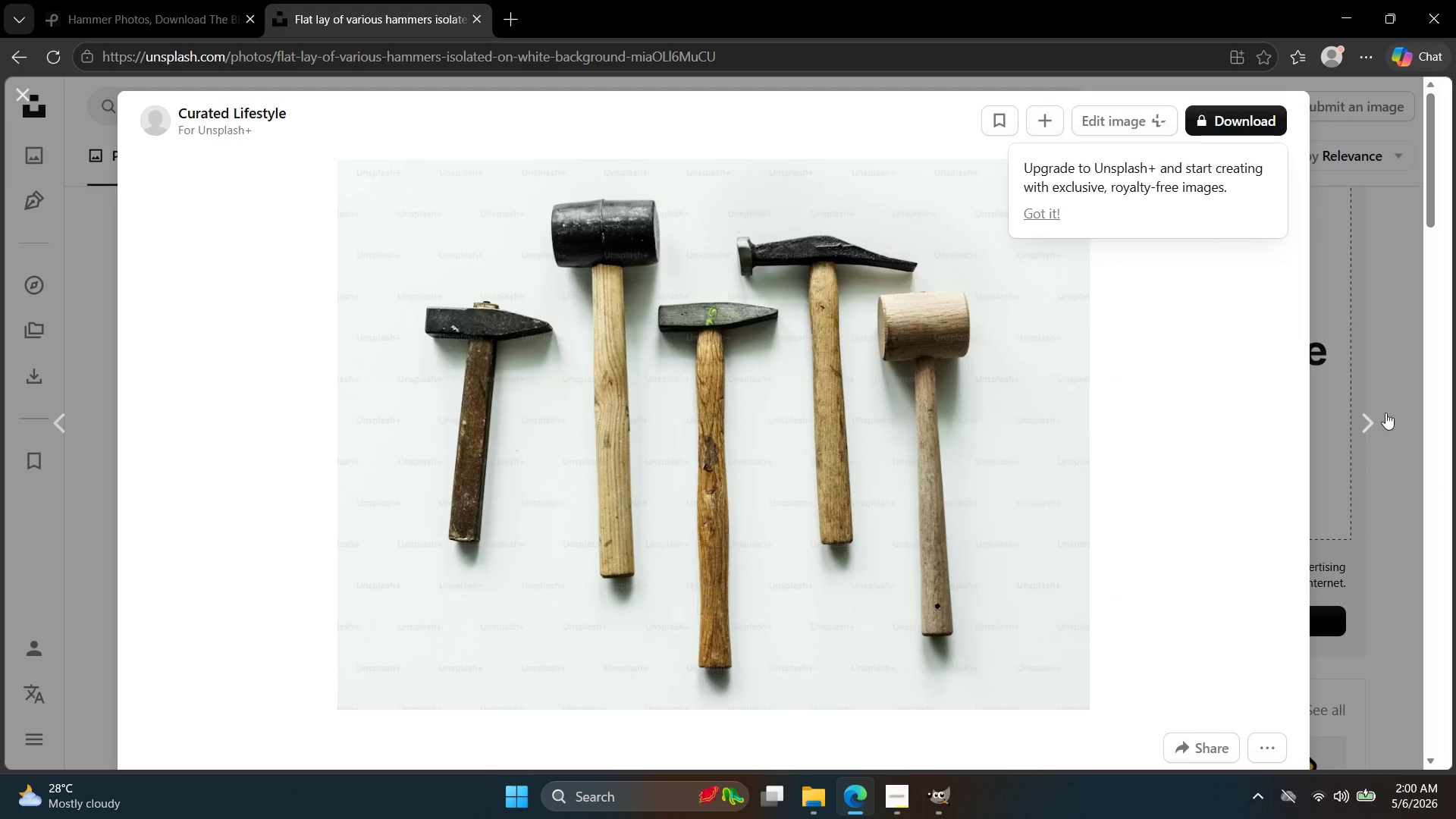 
left_click([1369, 421])
 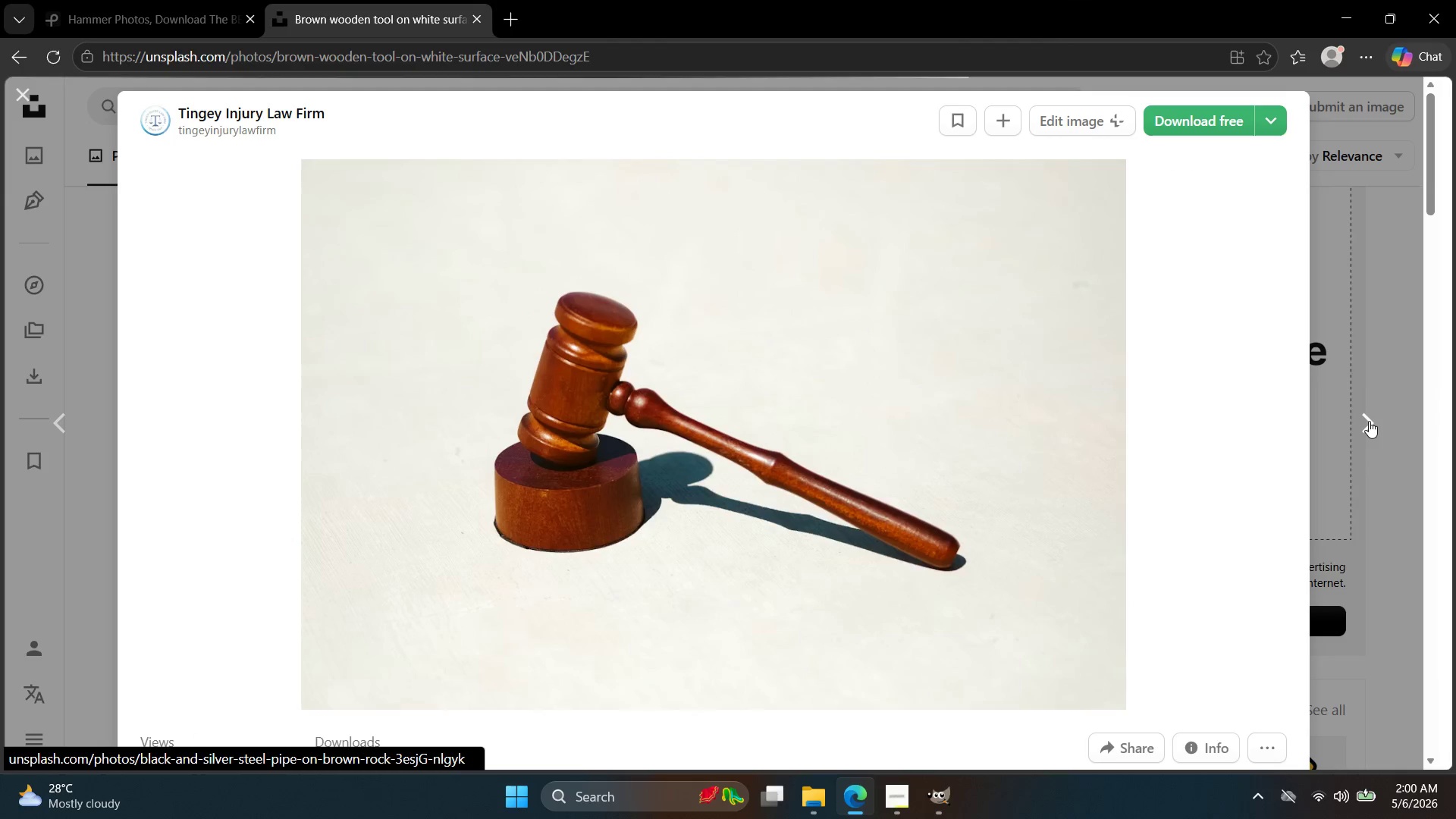 
double_click([1369, 421])
 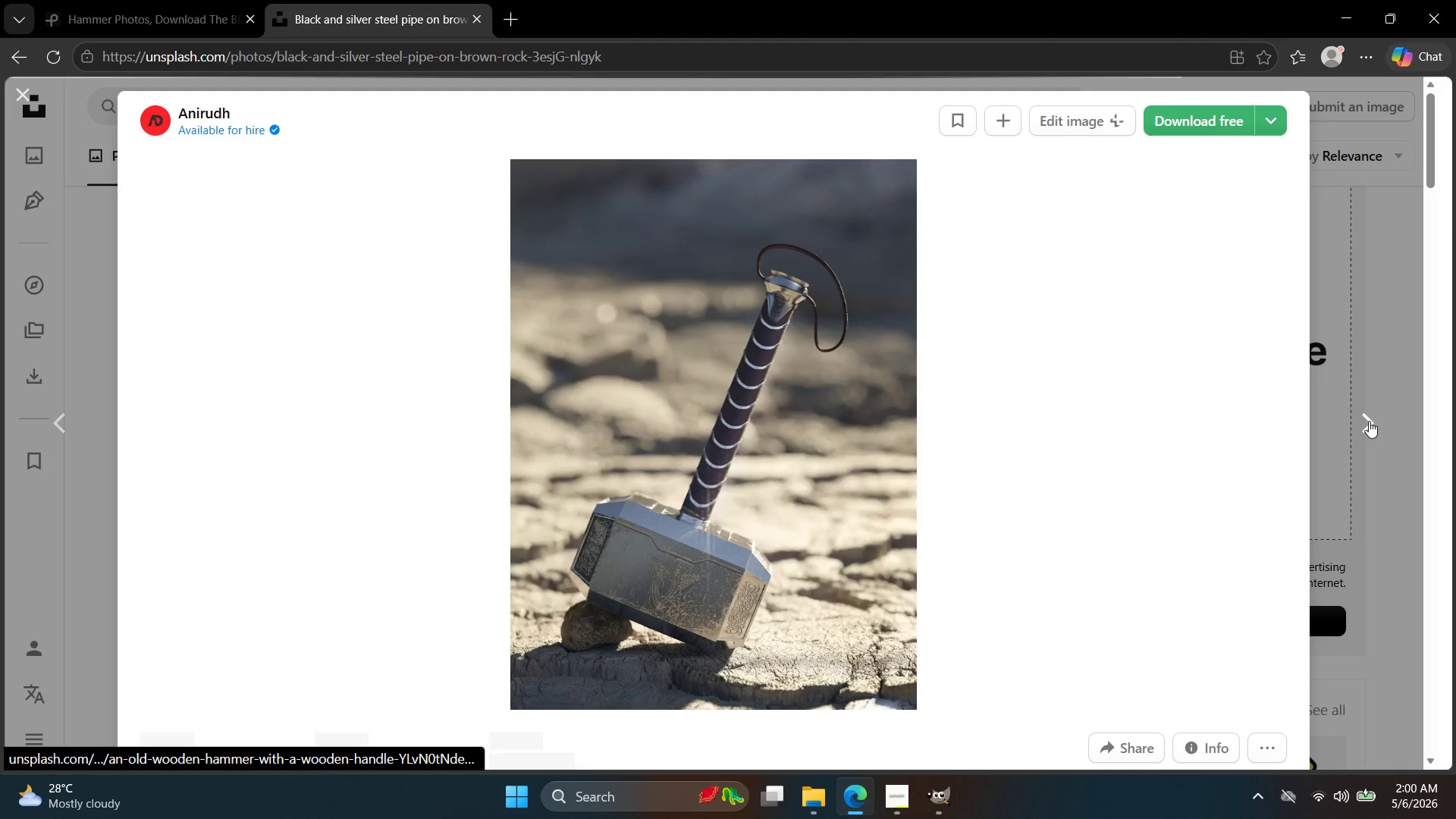 
left_click([1369, 421])
 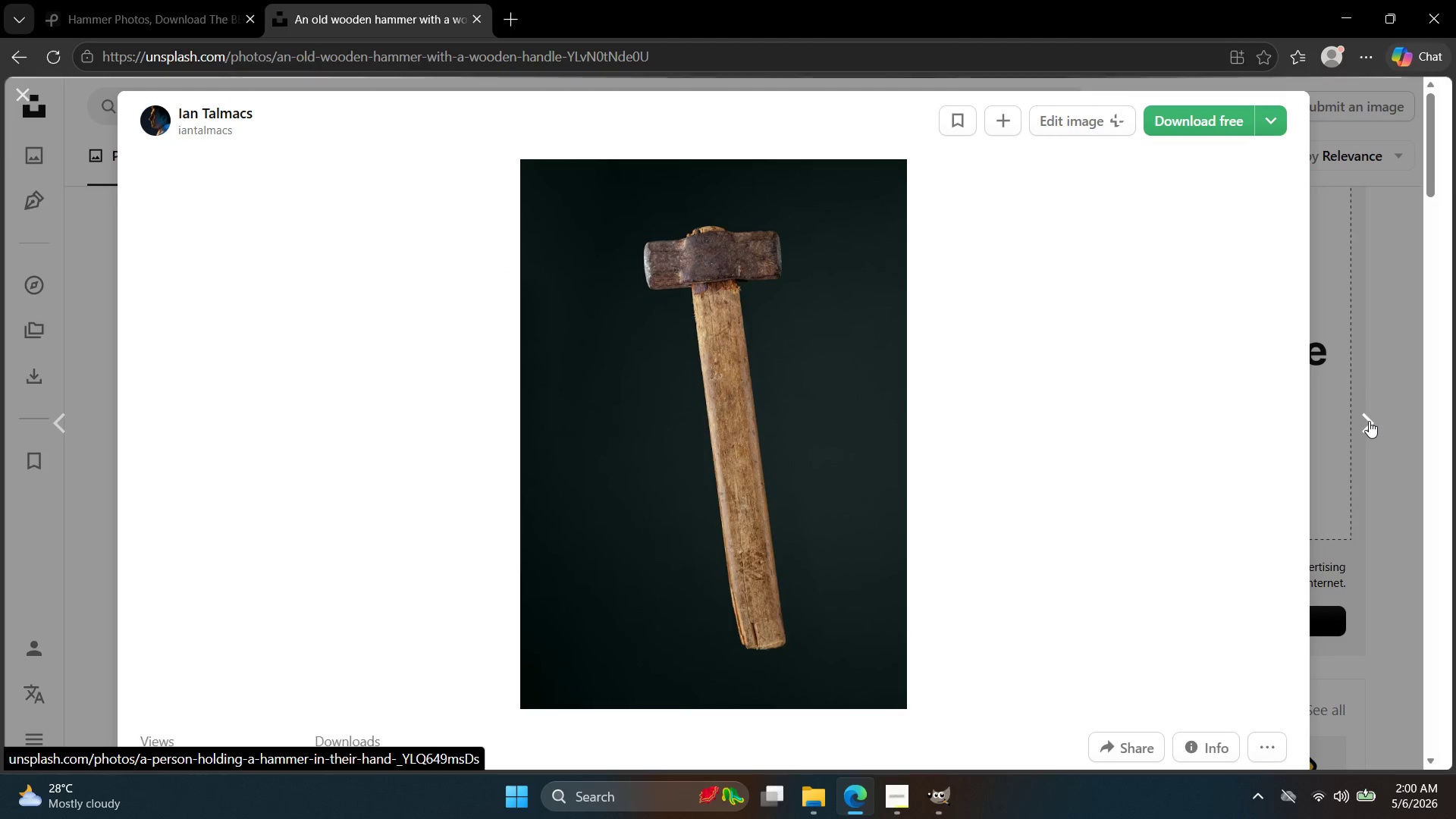 
left_click([1369, 421])
 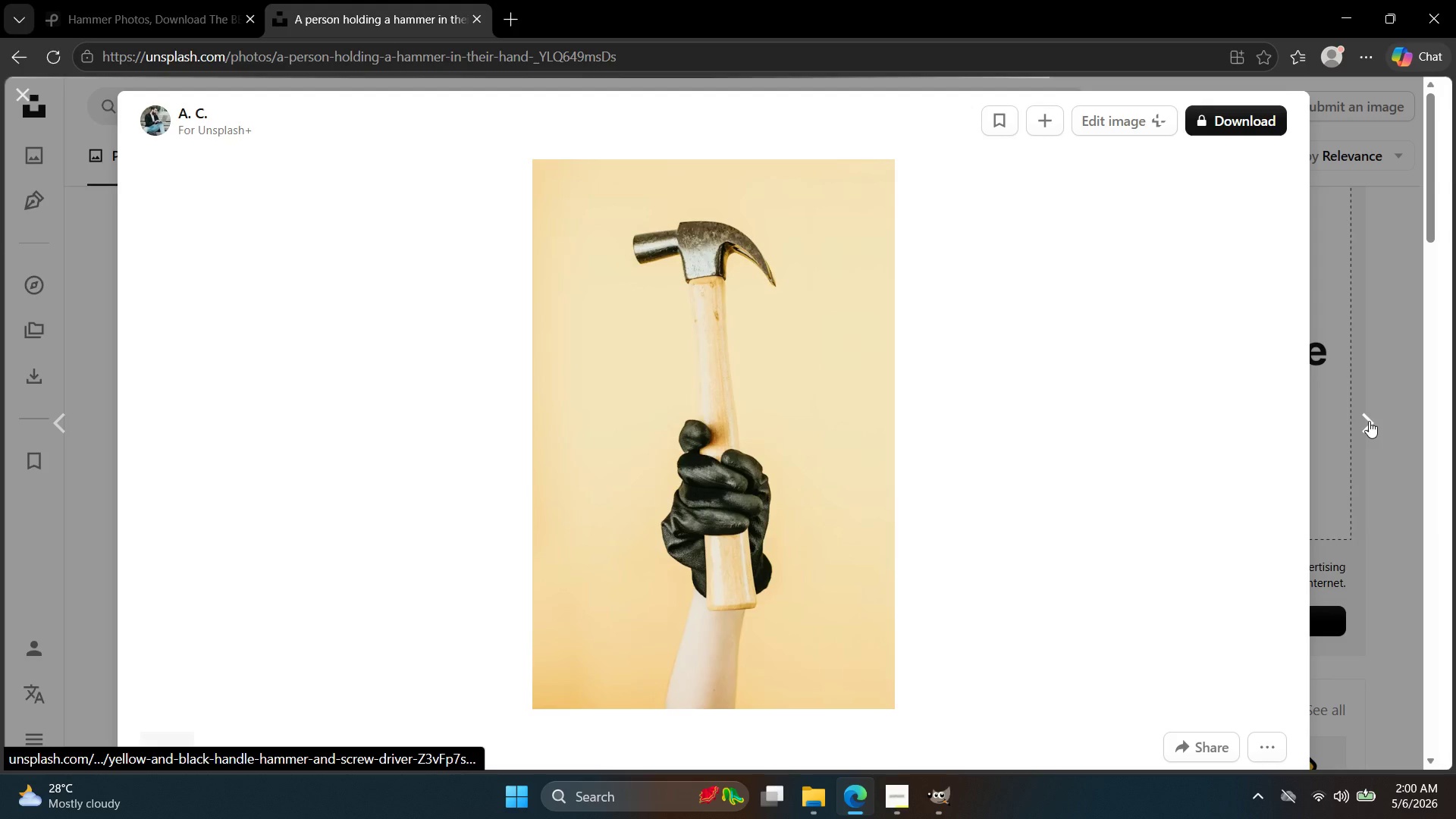 
left_click([1369, 421])
 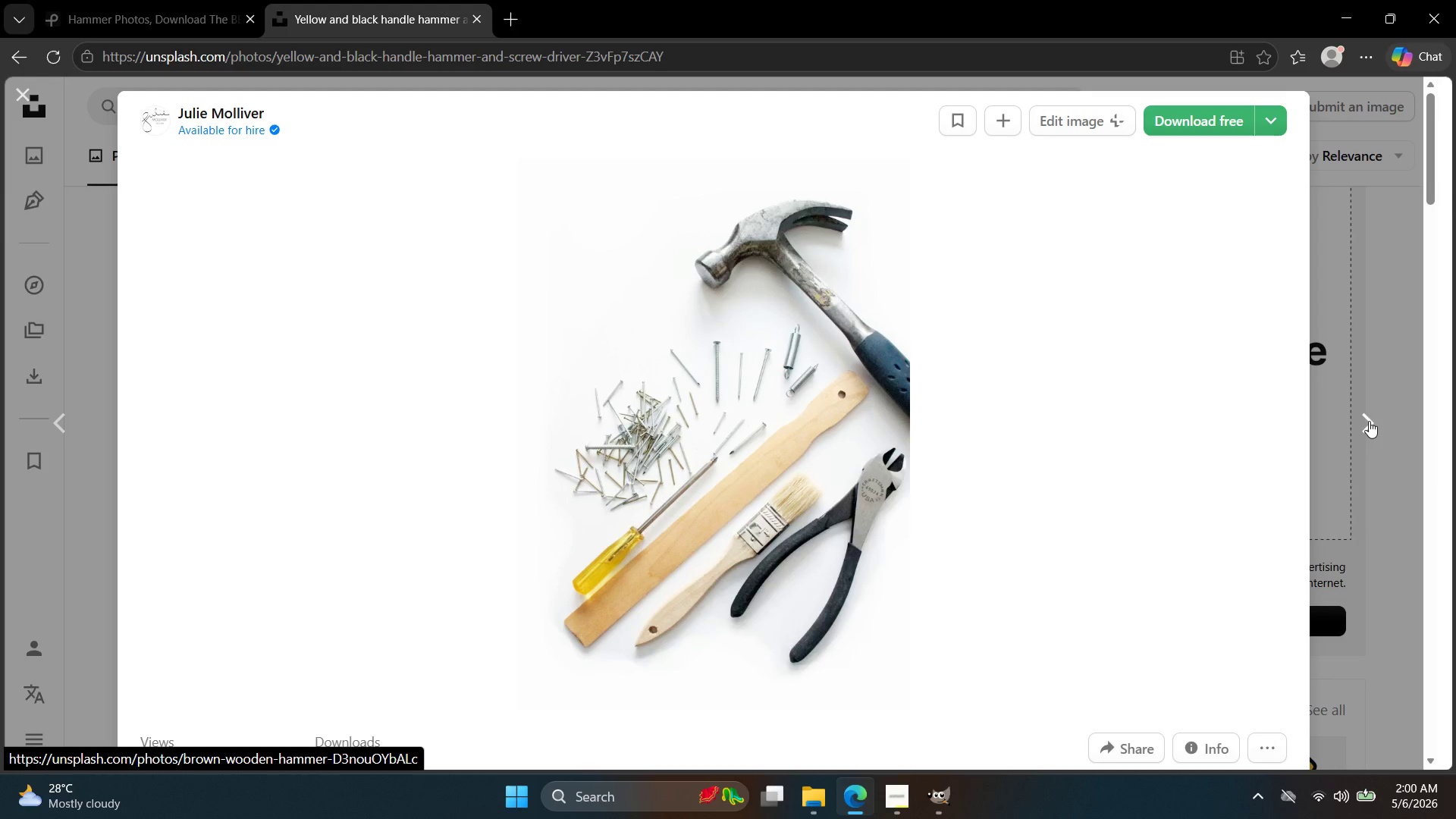 
double_click([1369, 421])
 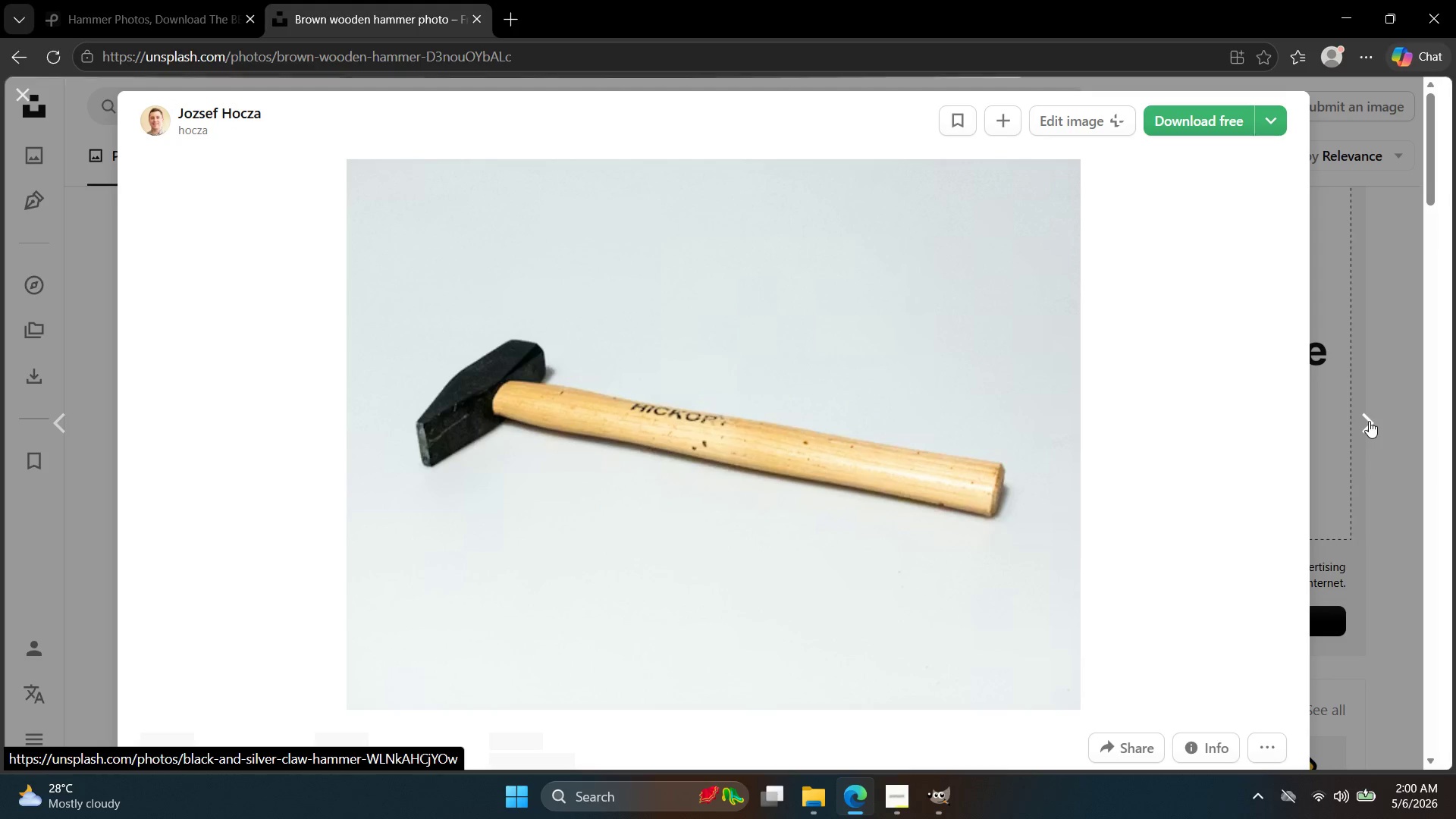 
double_click([1369, 421])
 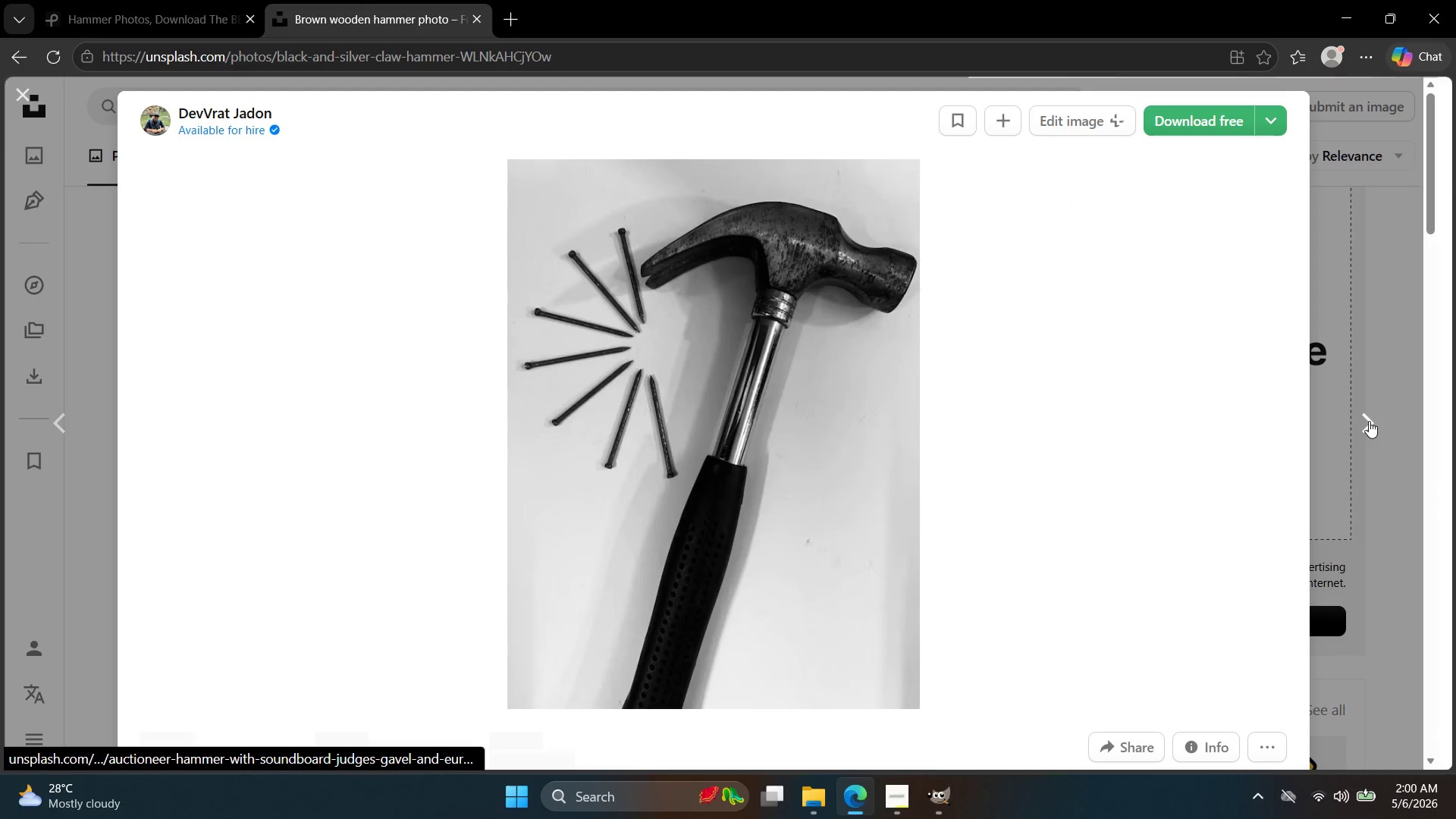 
left_click([1369, 421])
 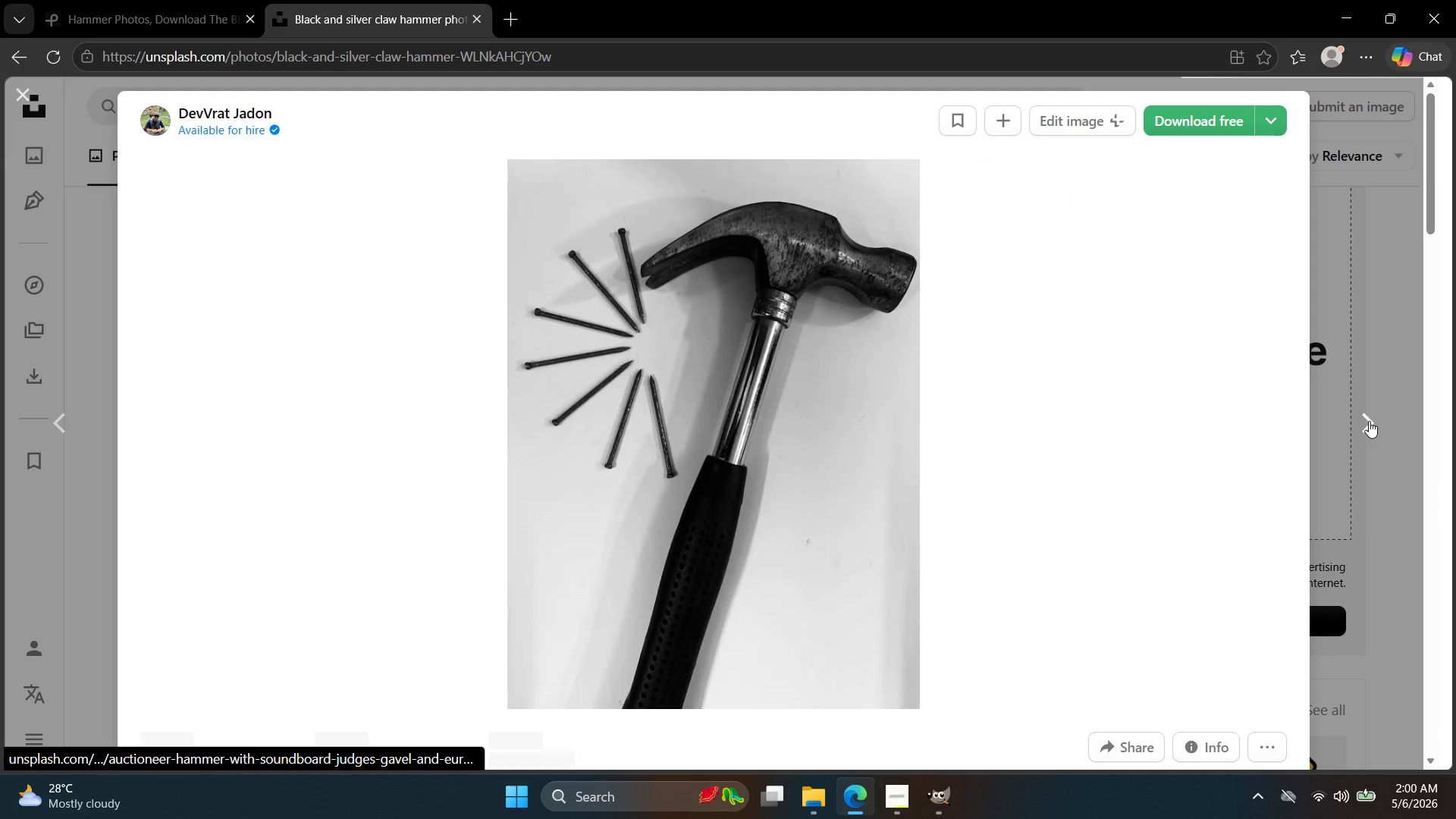 
left_click([1369, 421])
 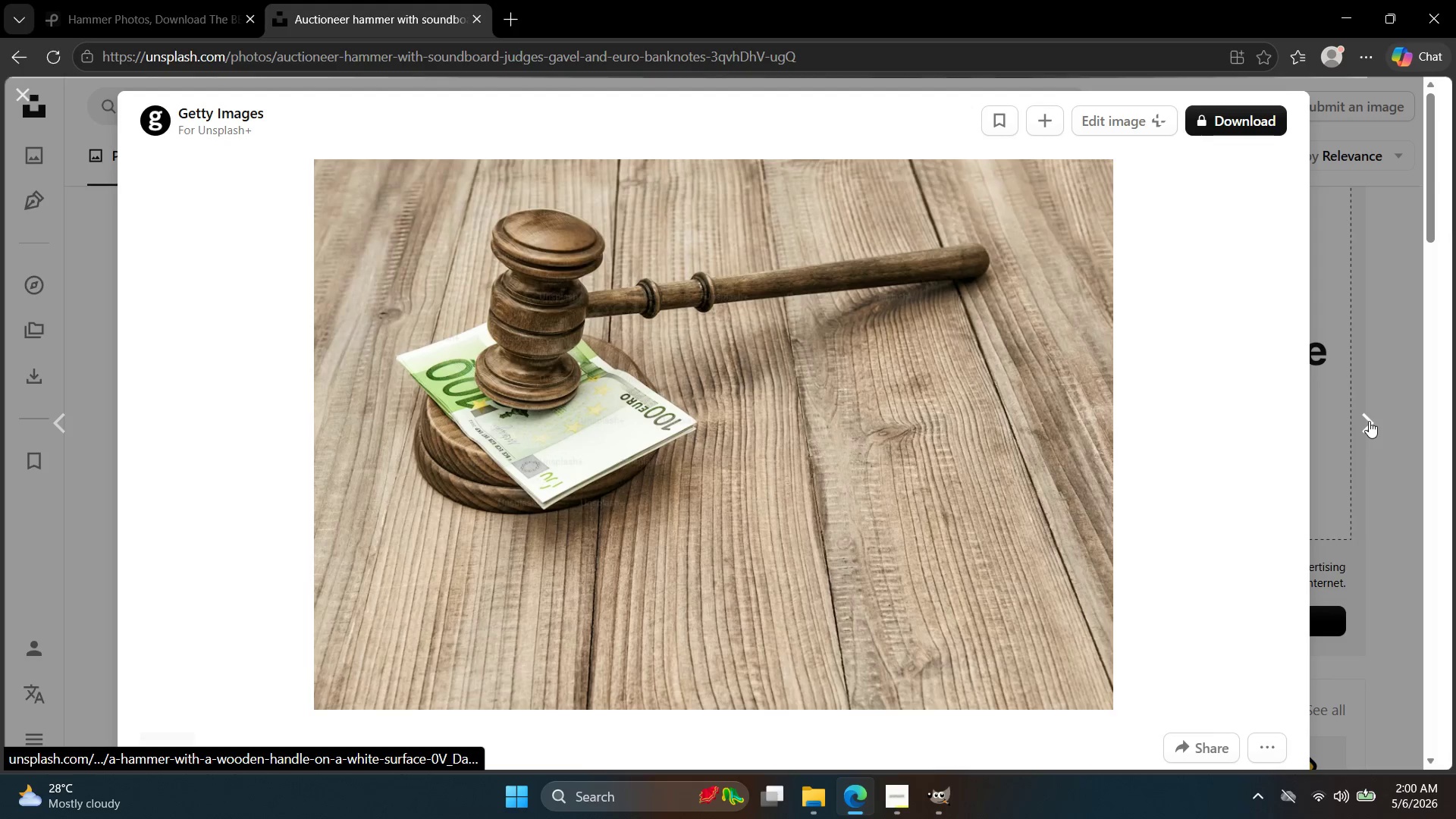 
left_click([1369, 421])
 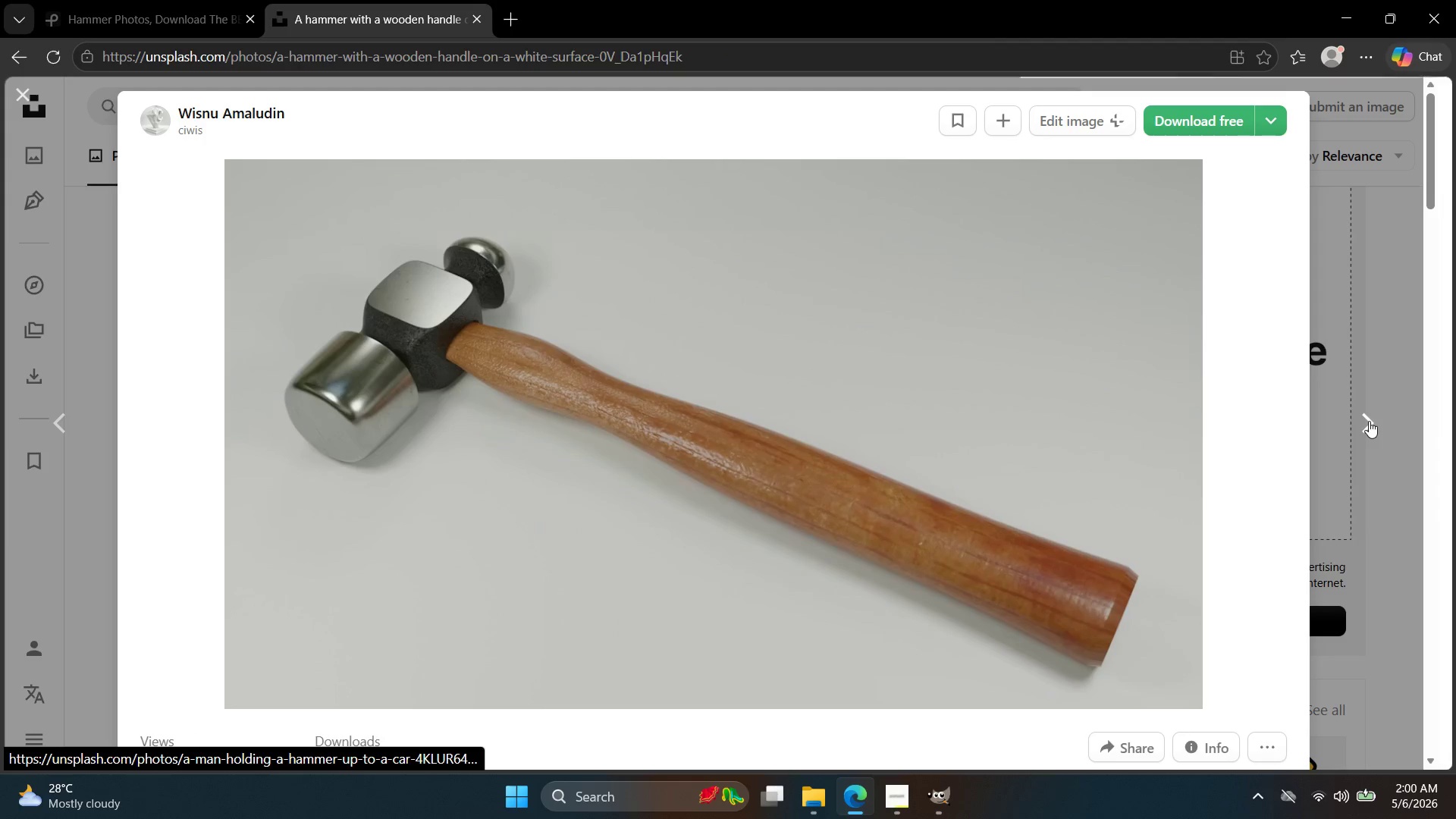 
left_click([1369, 421])
 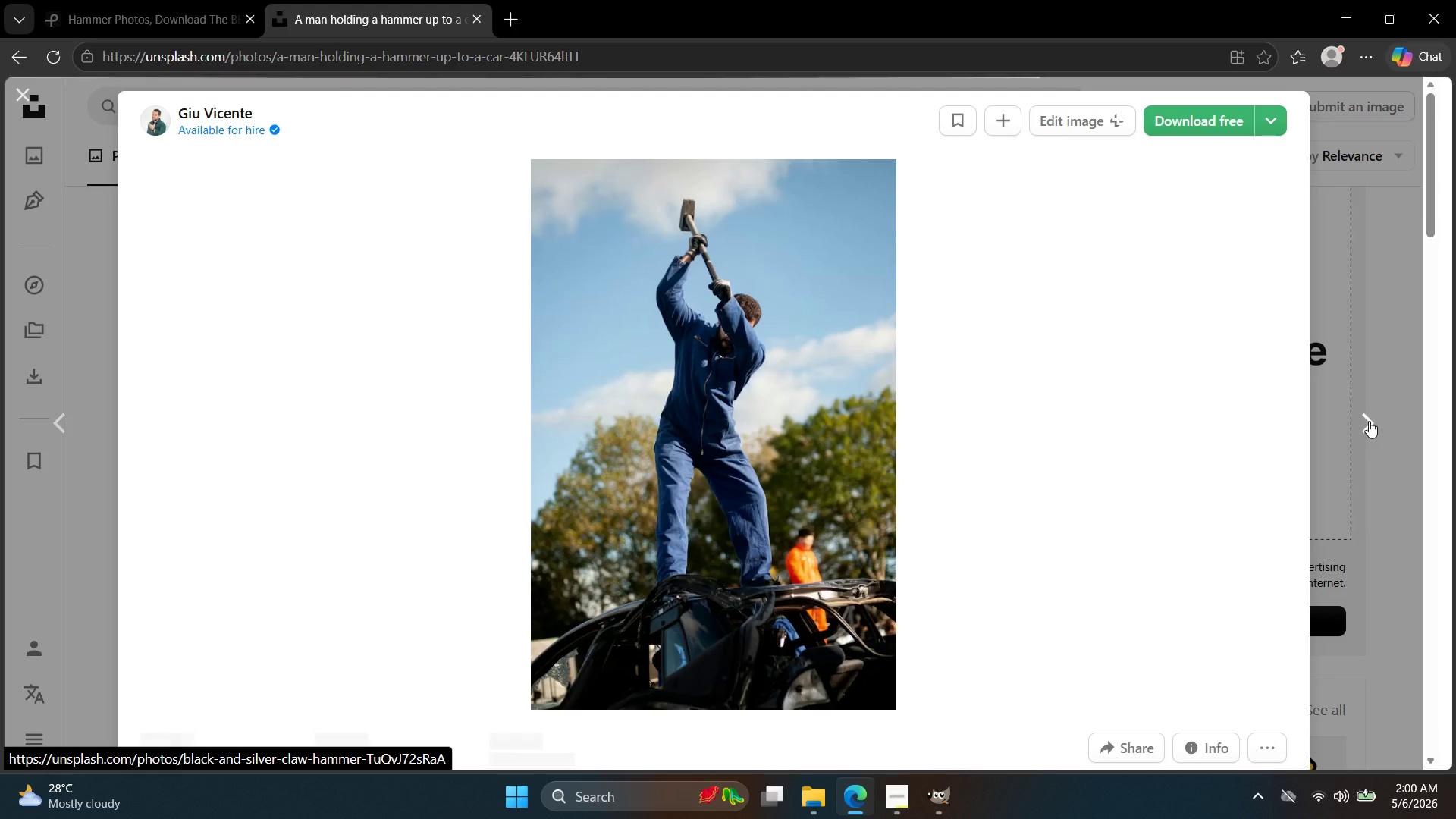 
left_click([1369, 421])
 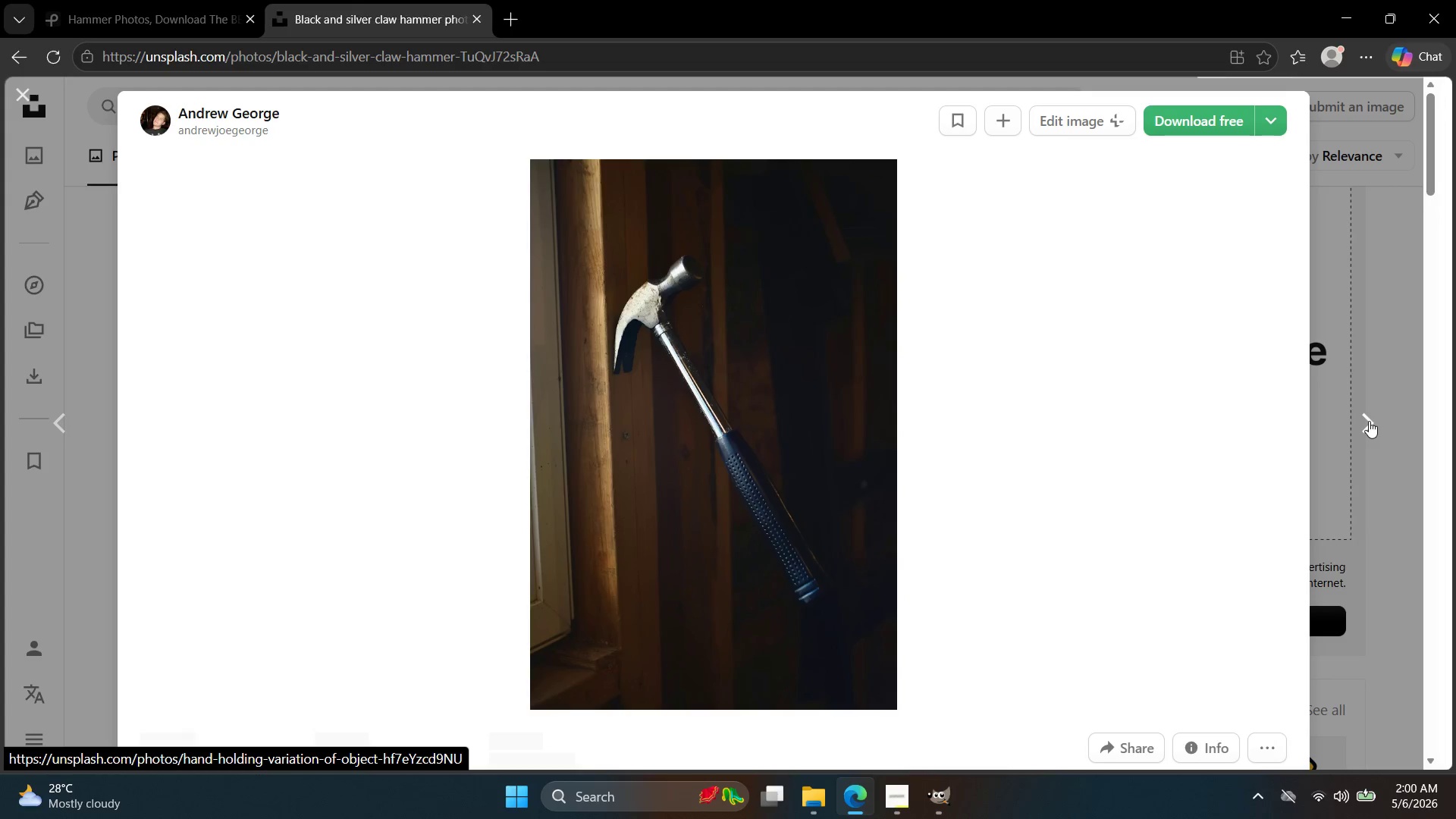 
left_click([1369, 421])
 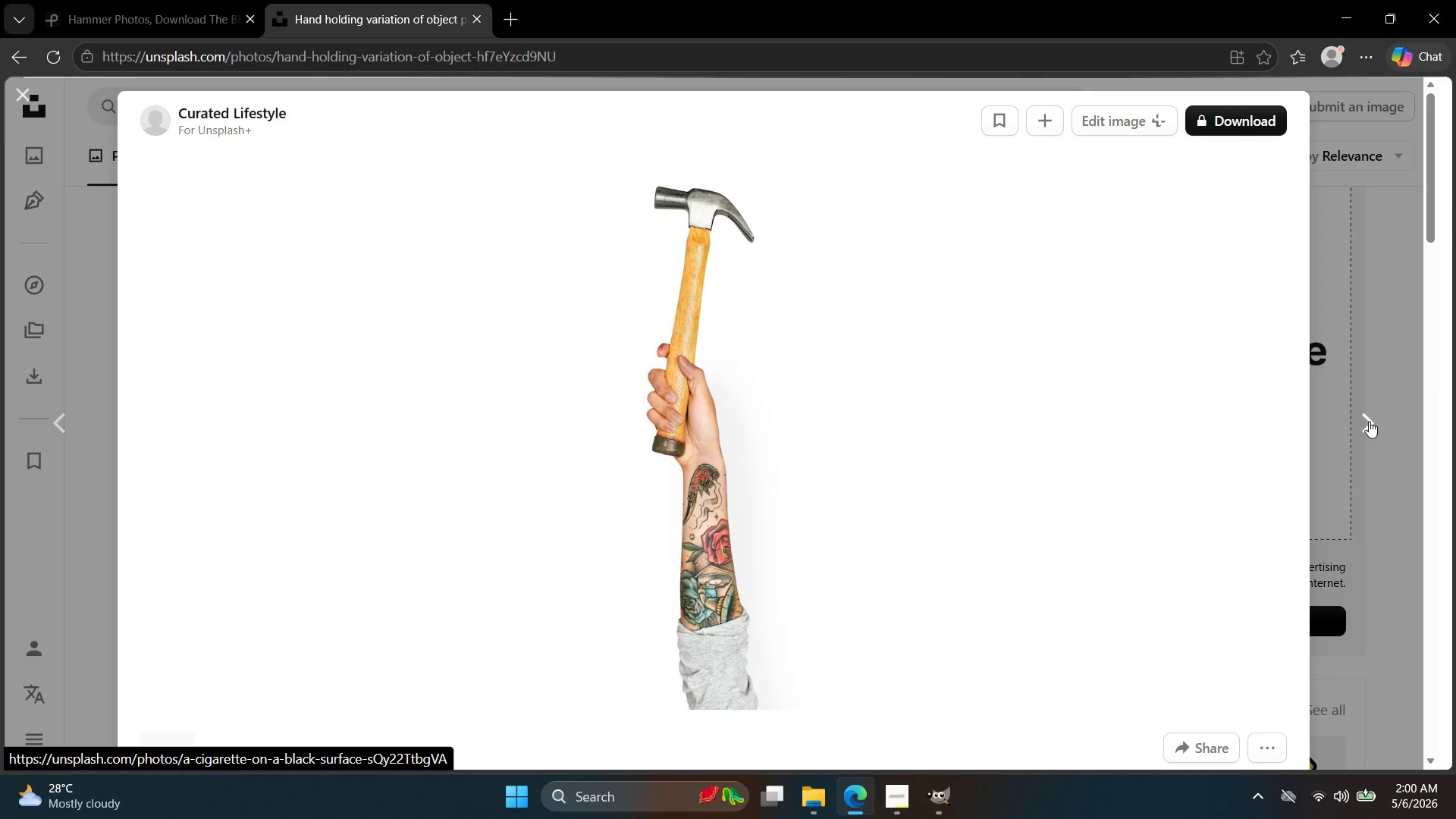 
left_click([1369, 421])
 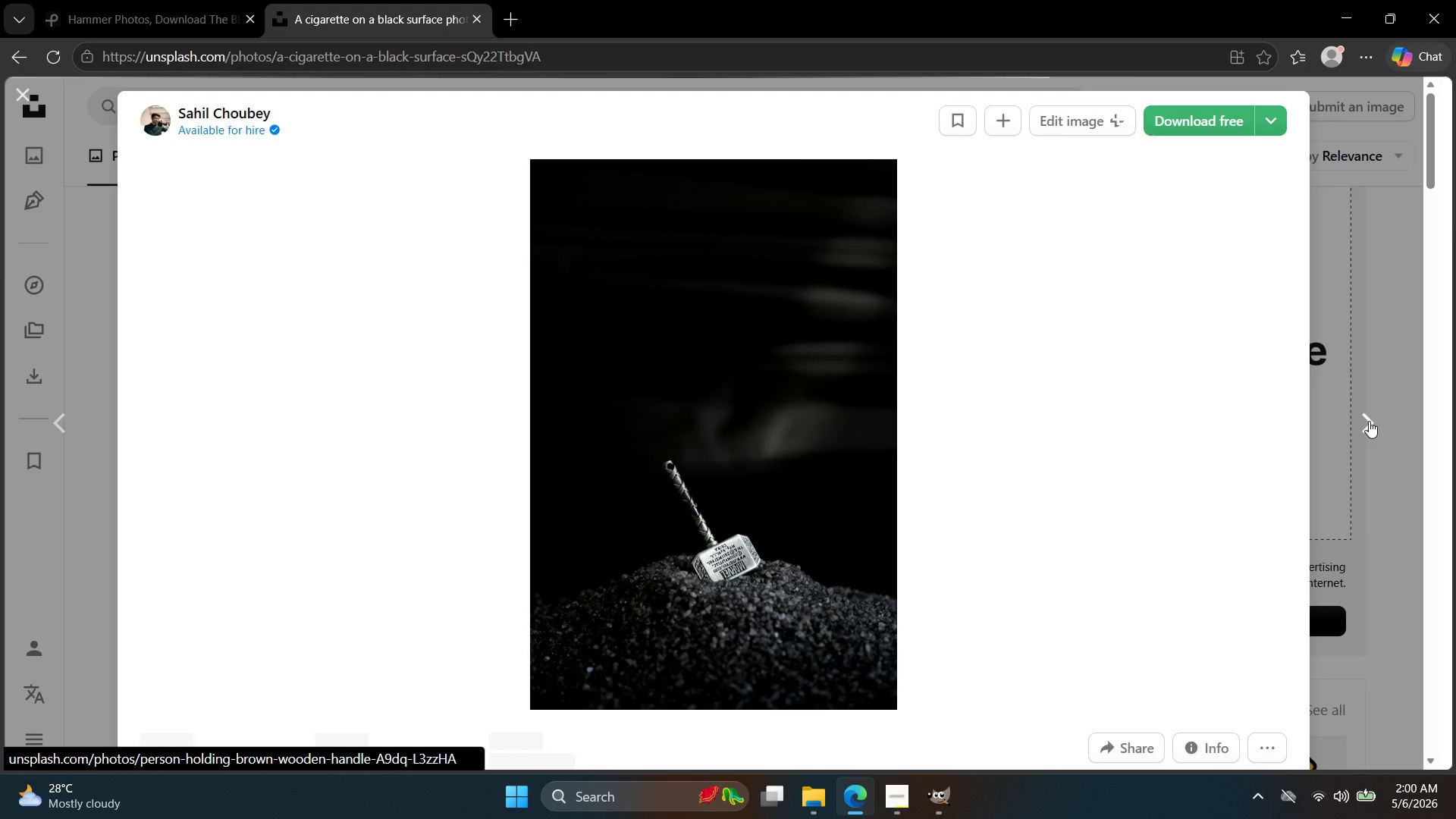 
left_click([1369, 421])
 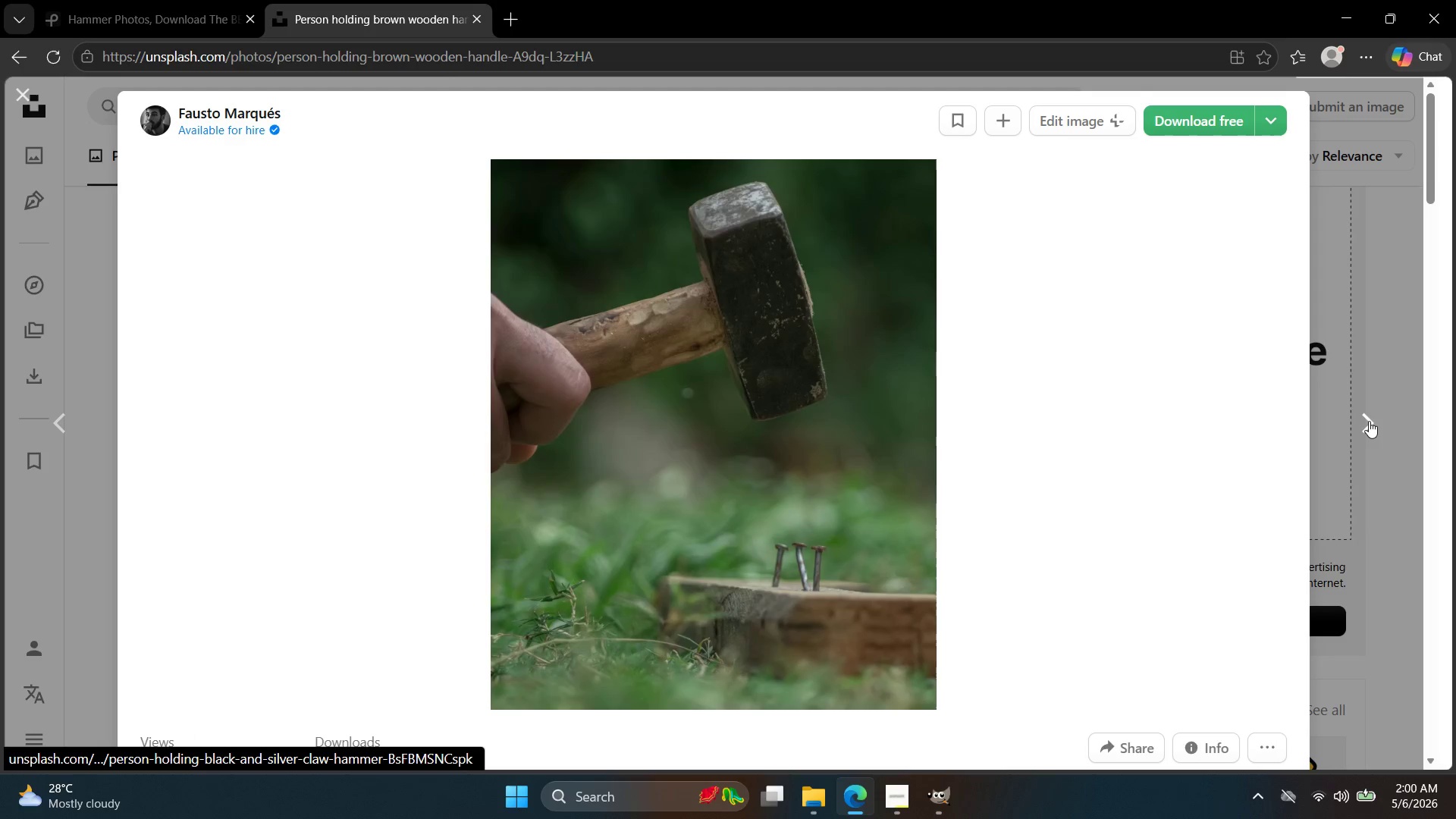 
left_click([1369, 421])
 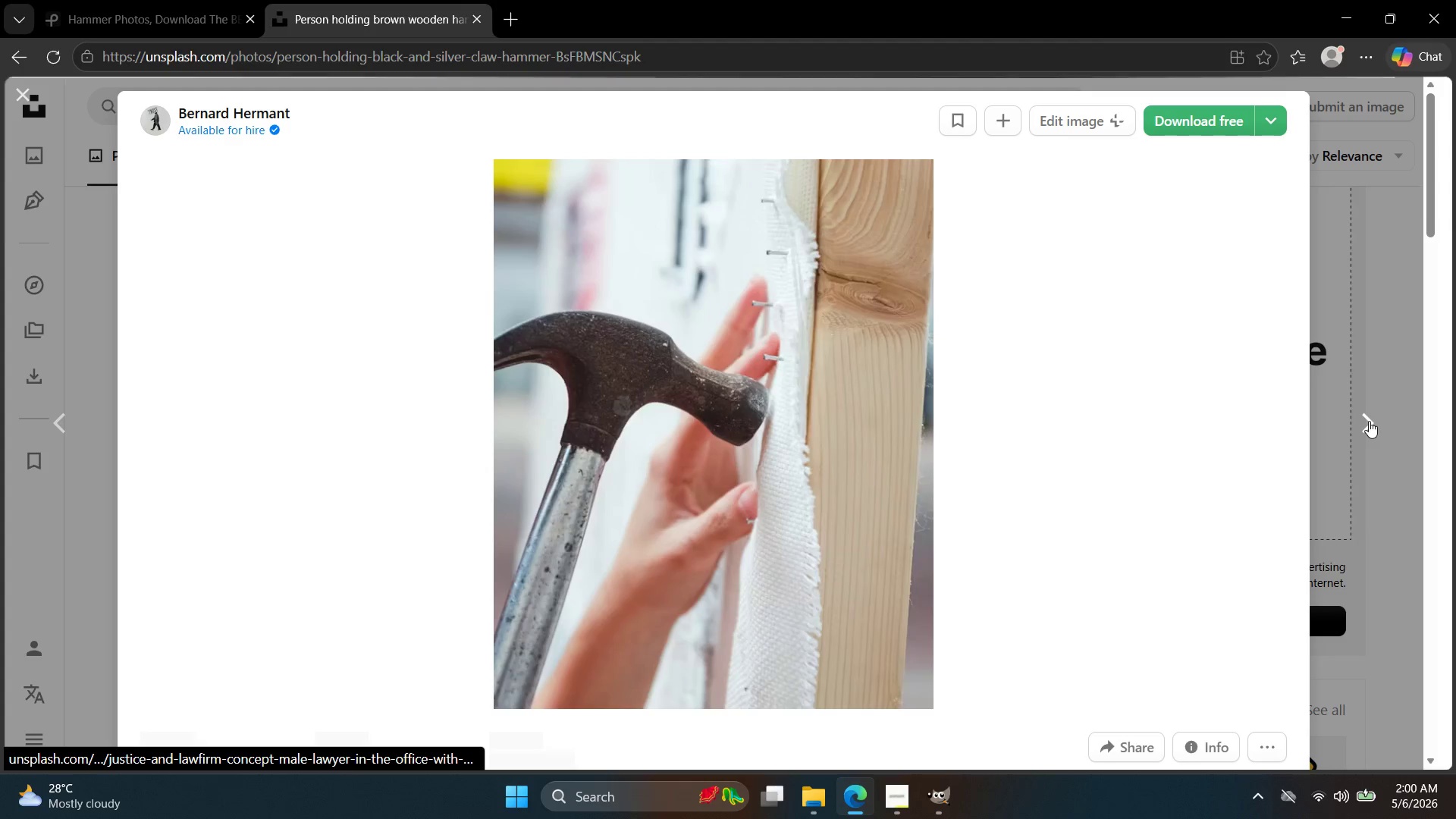 
left_click([1369, 421])
 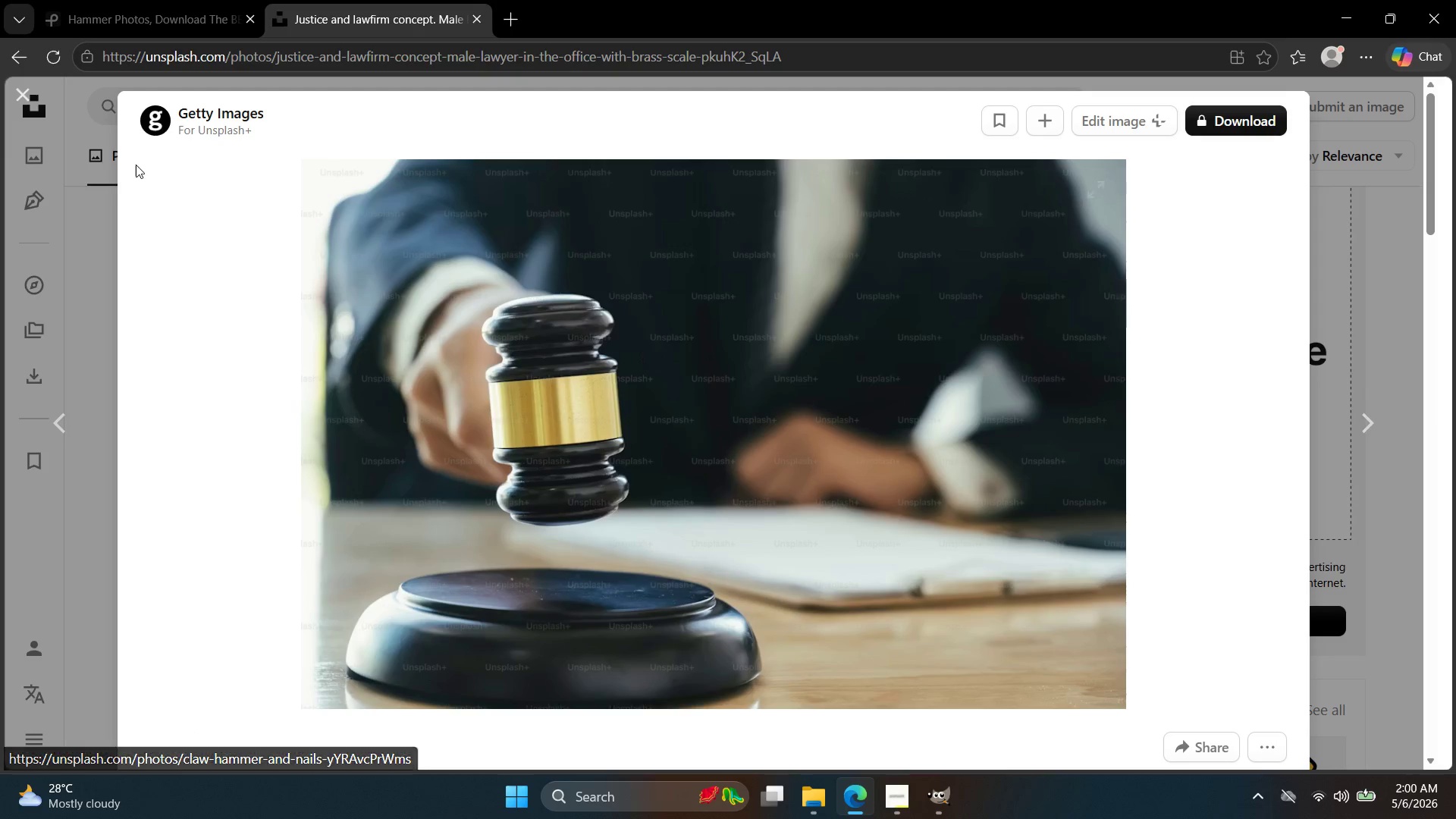 
left_click([19, 92])
 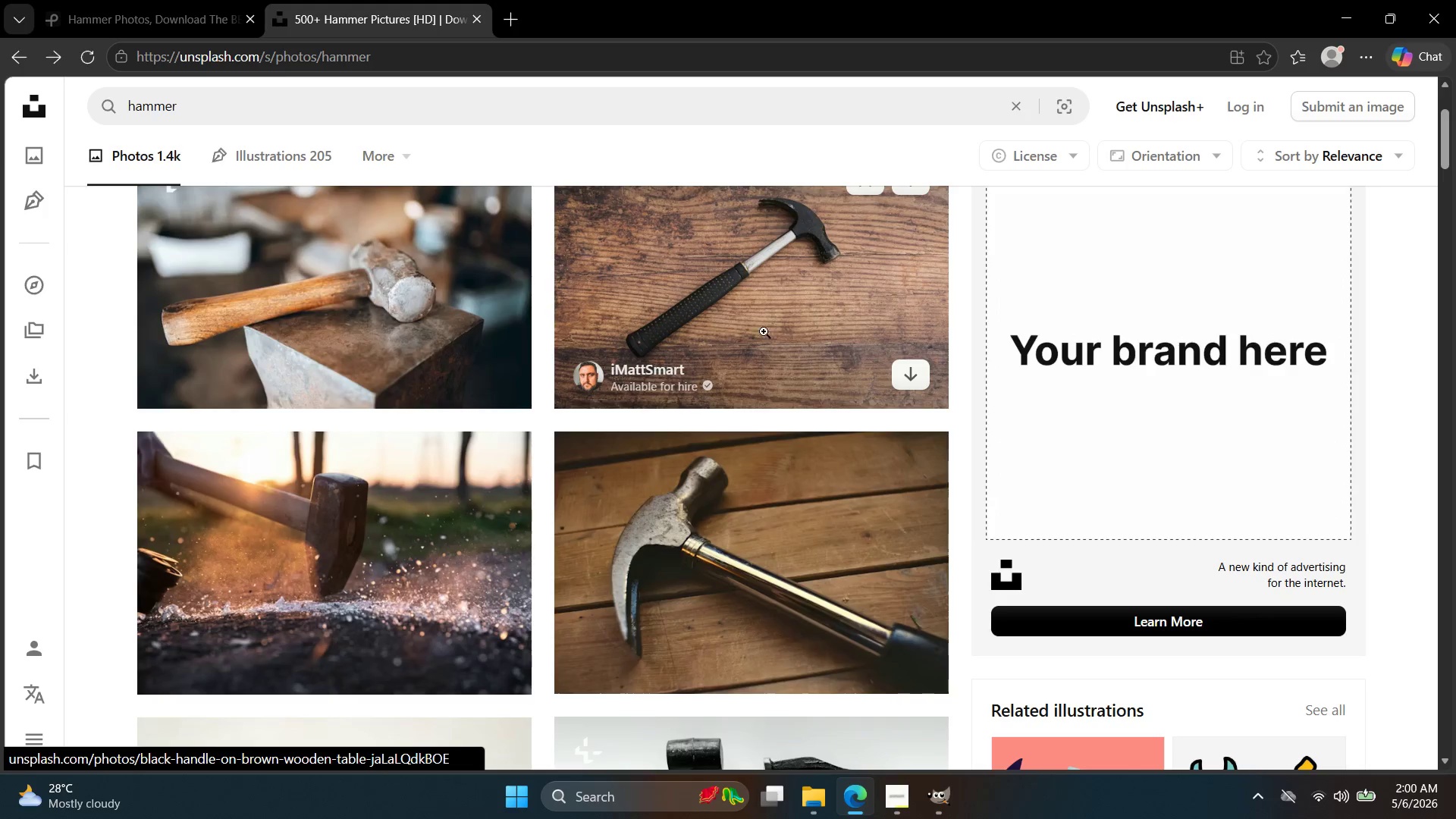 
scroll: coordinate [783, 303], scroll_direction: down, amount: 17.0
 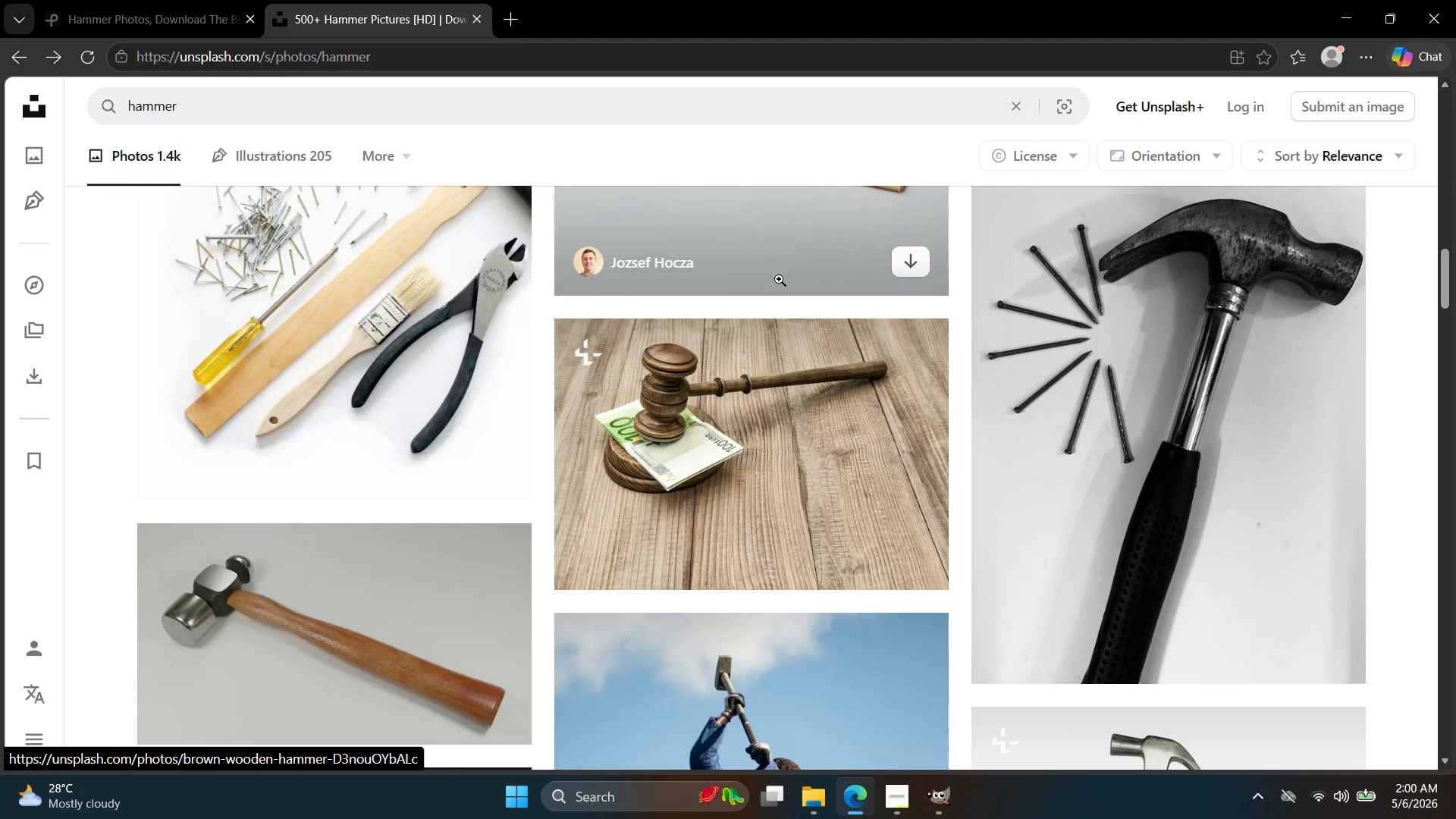 
scroll: coordinate [779, 279], scroll_direction: up, amount: 2.0
 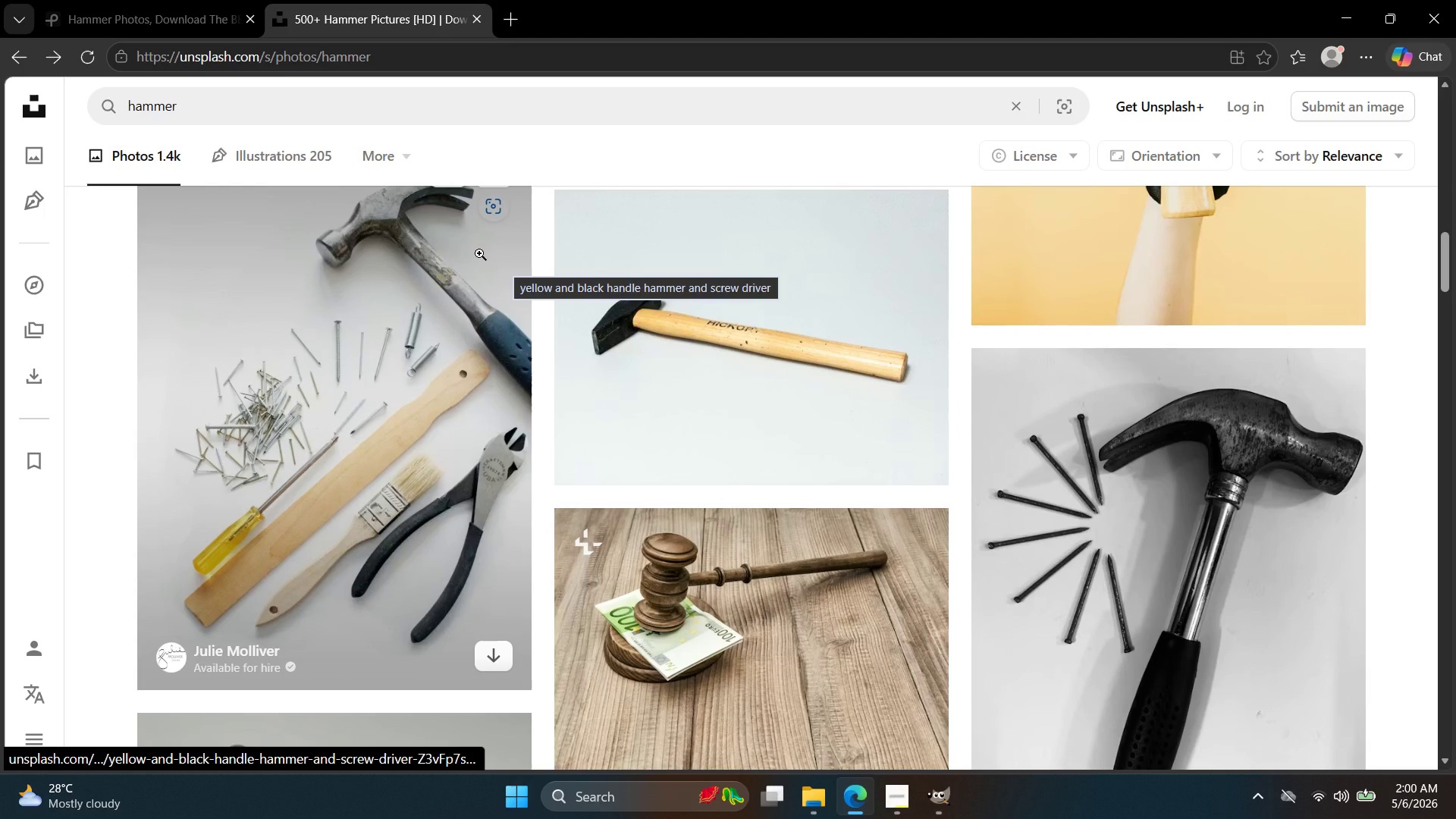 
scroll: coordinate [479, 256], scroll_direction: down, amount: 5.0
 